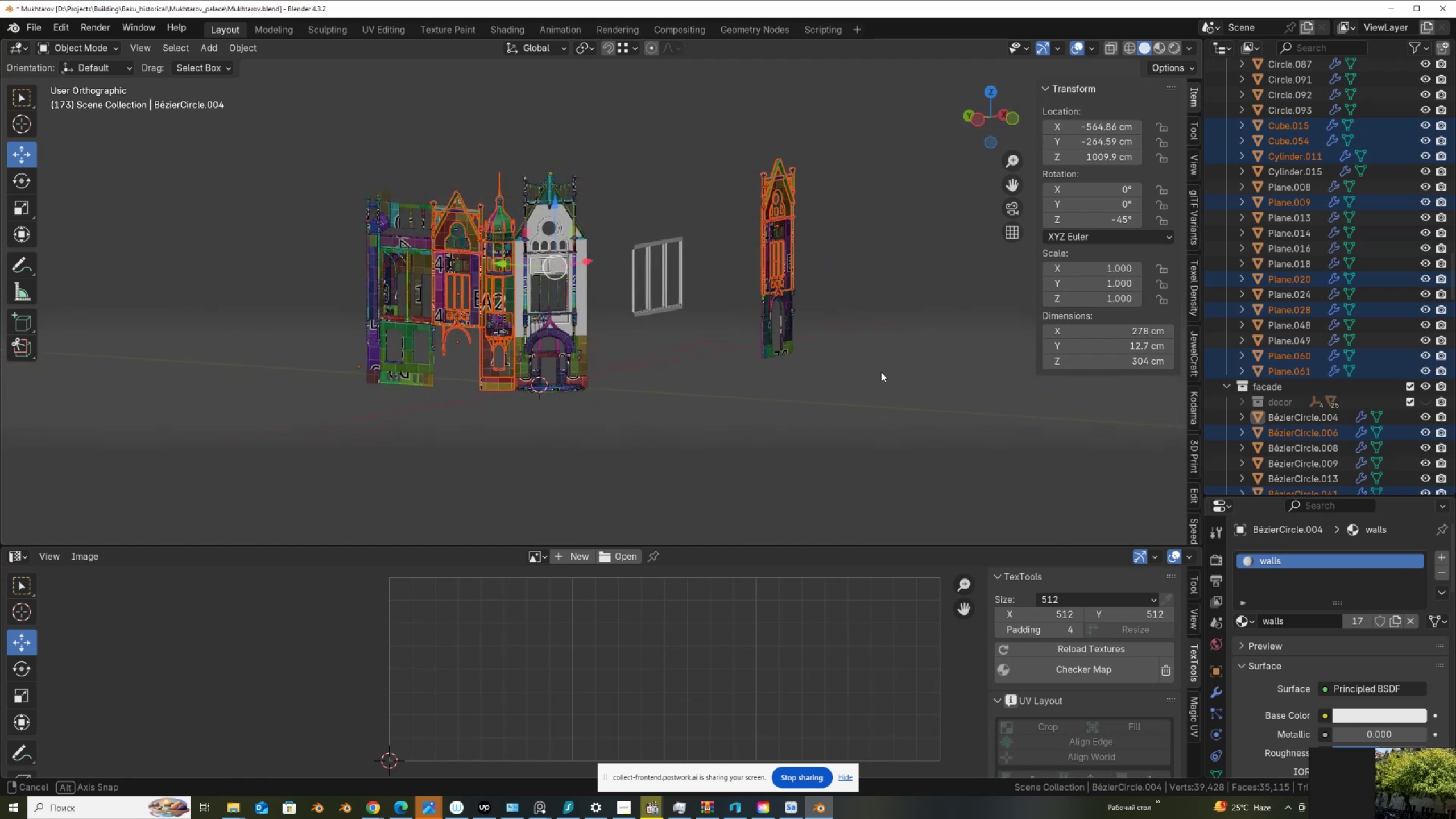 
hold_key(key=ShiftLeft, duration=1.4)
left_click([877, 389])
 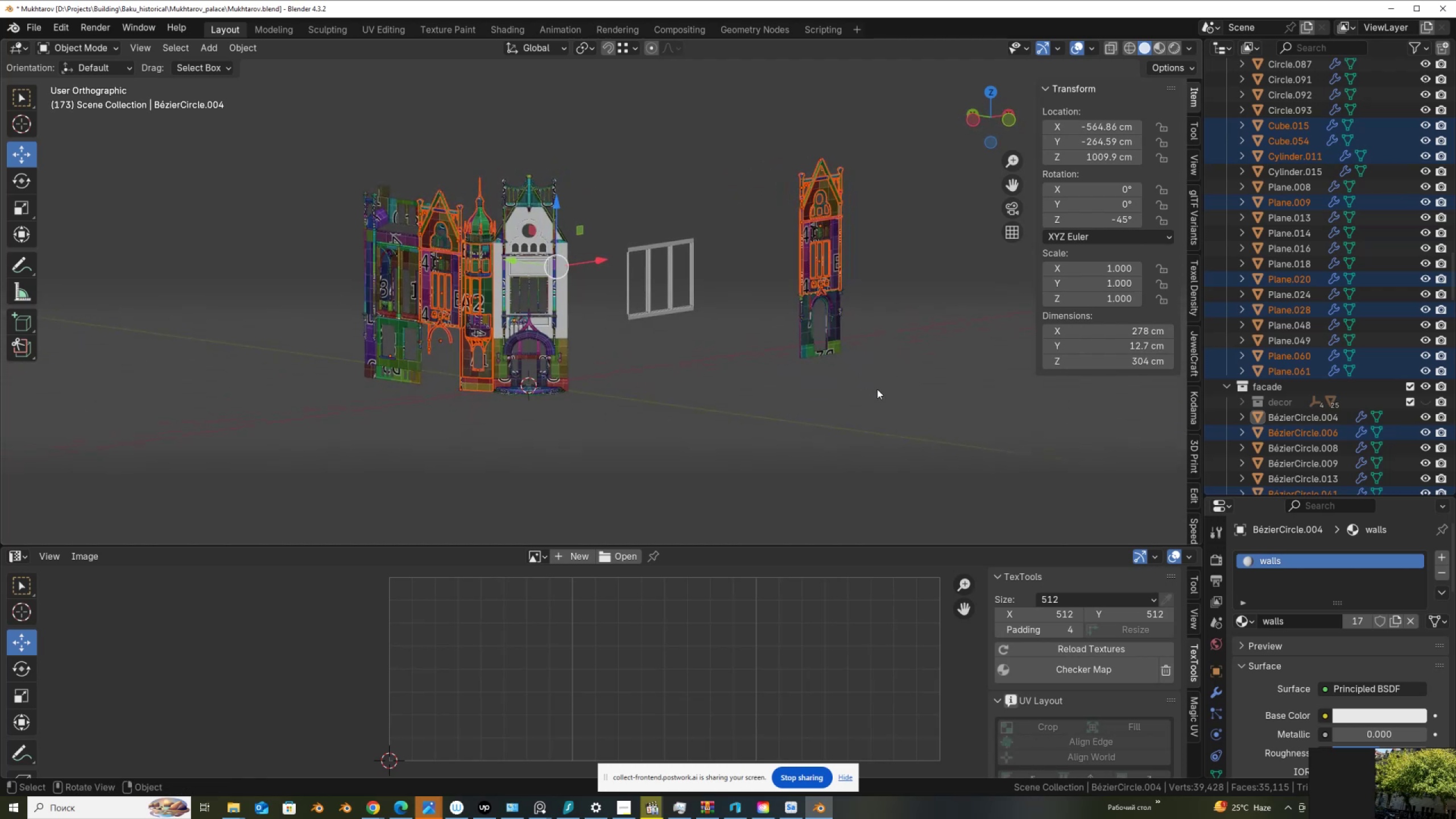 
scroll: coordinate [877, 389], scroll_direction: up, amount: 3.0
 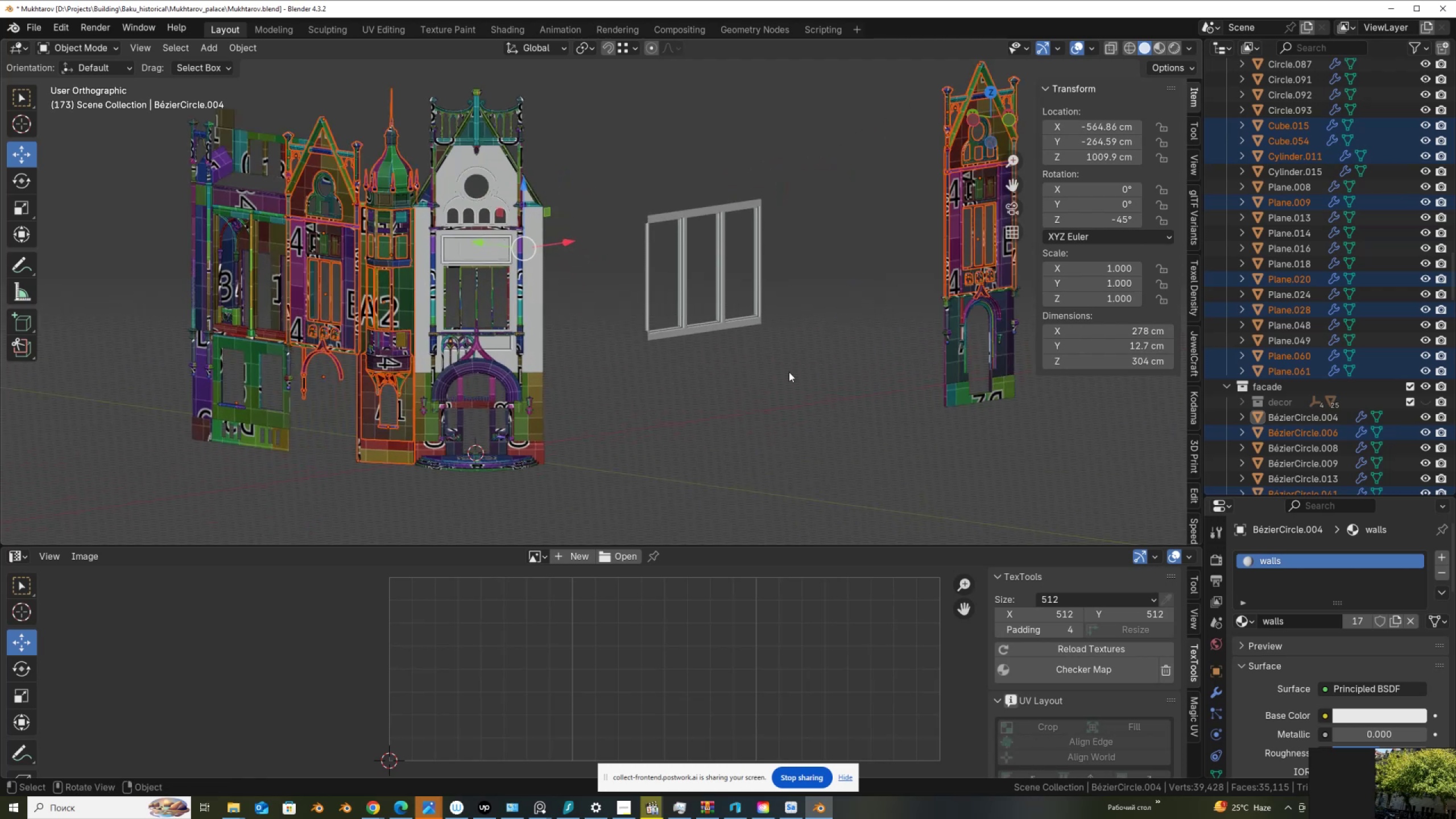 
scroll: coordinate [789, 372], scroll_direction: down, amount: 2.0
 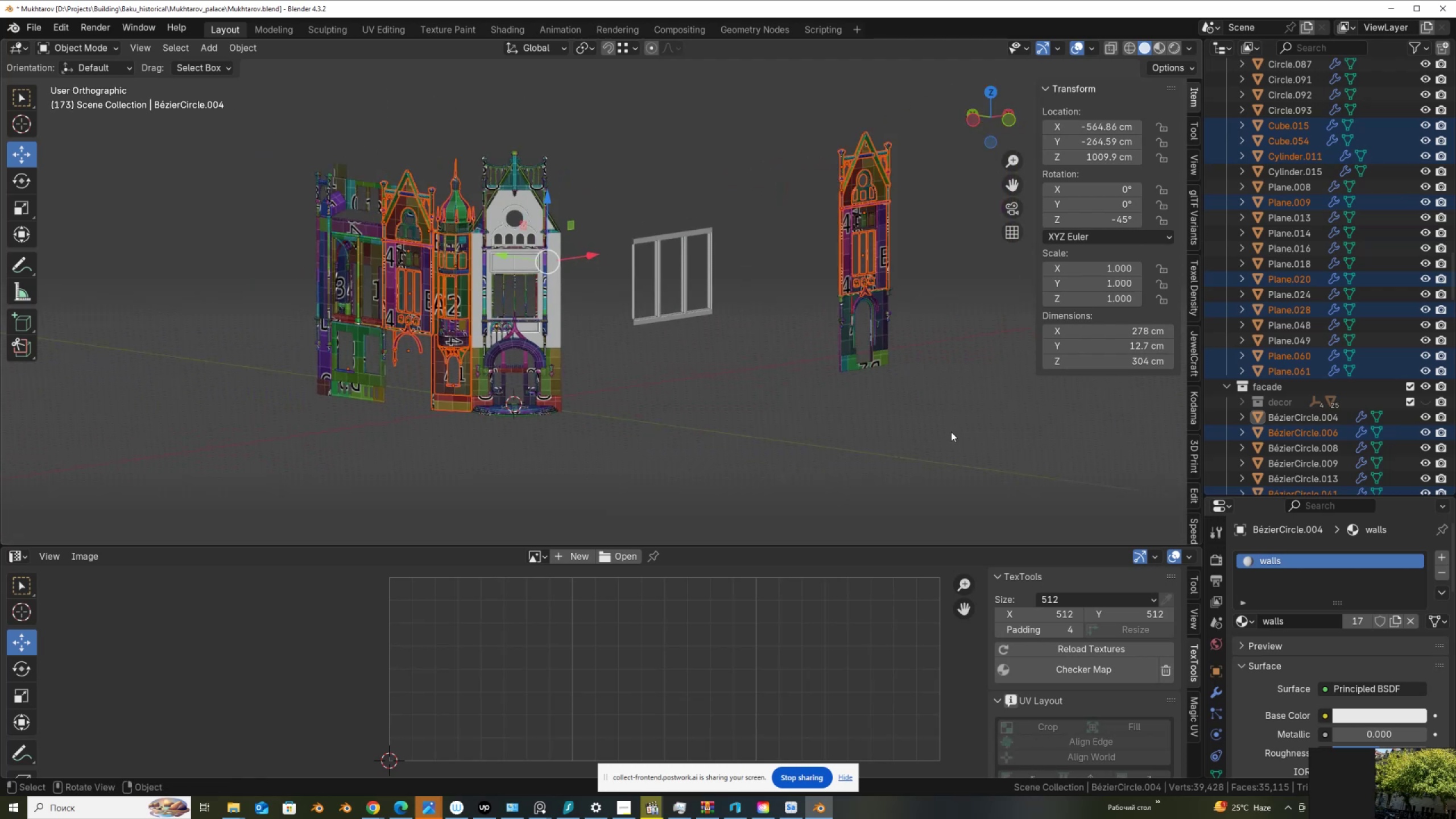 
wait(5.46)
 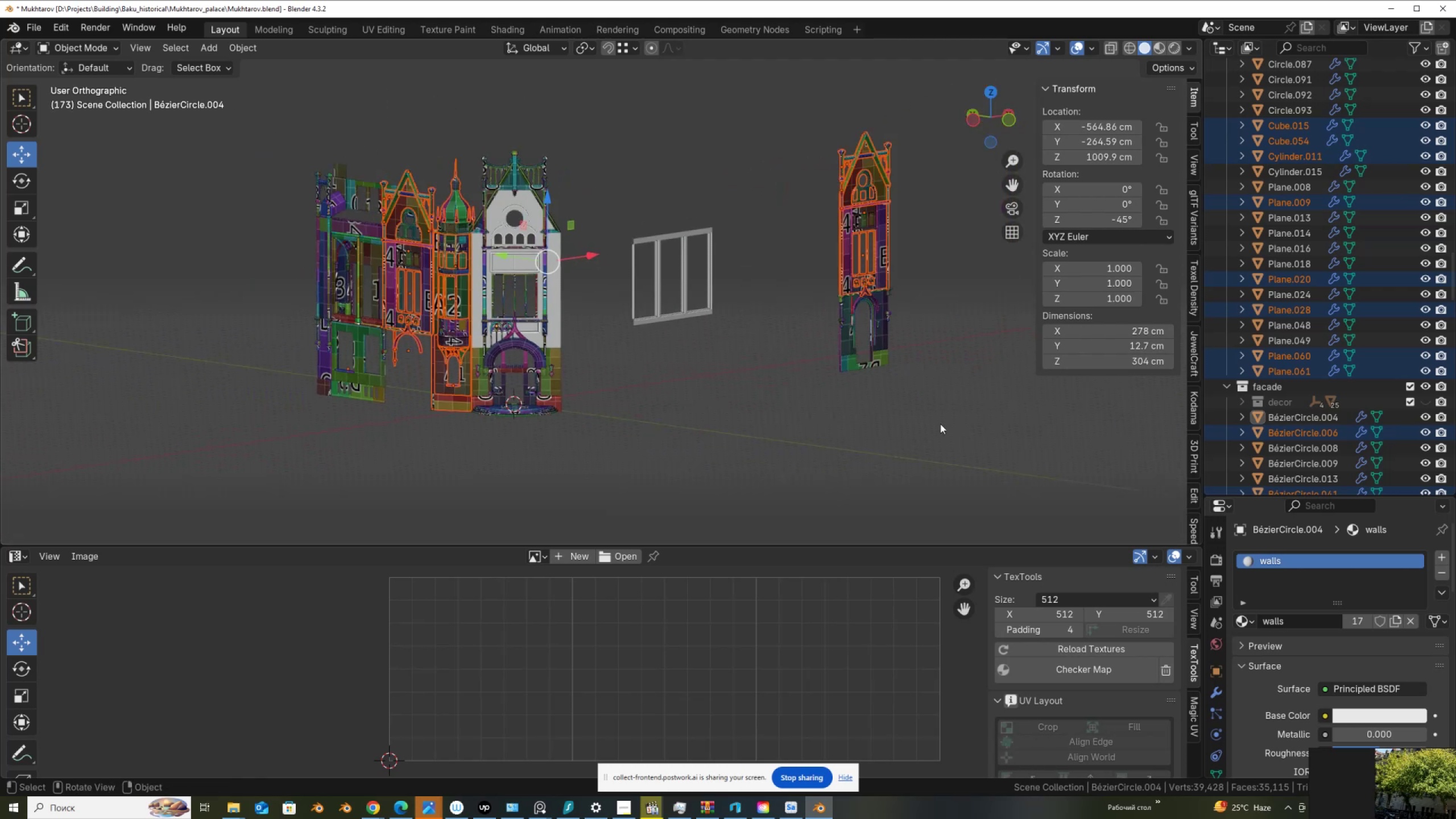 
hold_key(key=ShiftLeft, duration=1.04)
left_click_drag(start_coordinate=[954, 436], to_coordinate=[760, 117])
 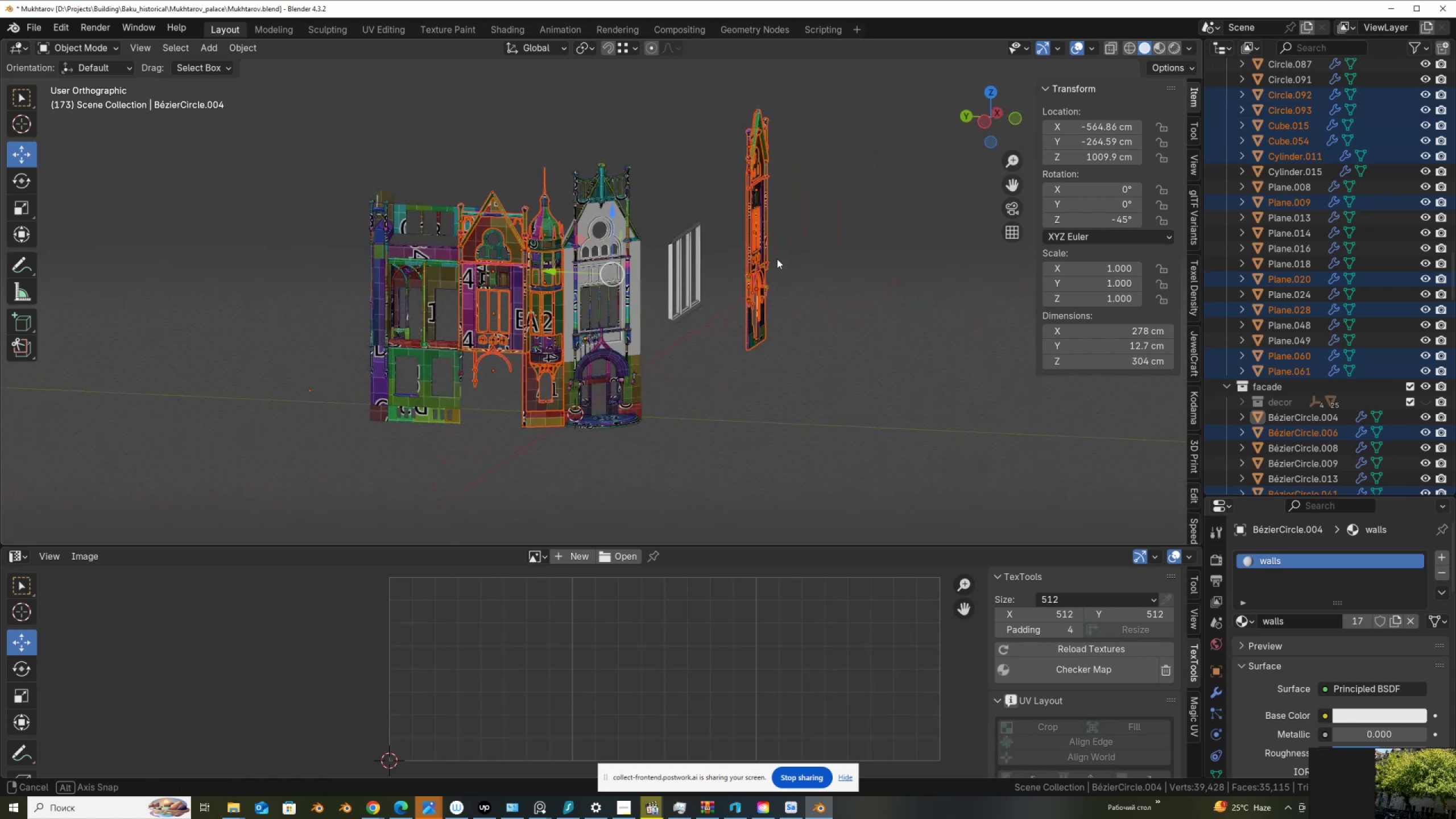 
scroll: coordinate [747, 307], scroll_direction: up, amount: 2.0
 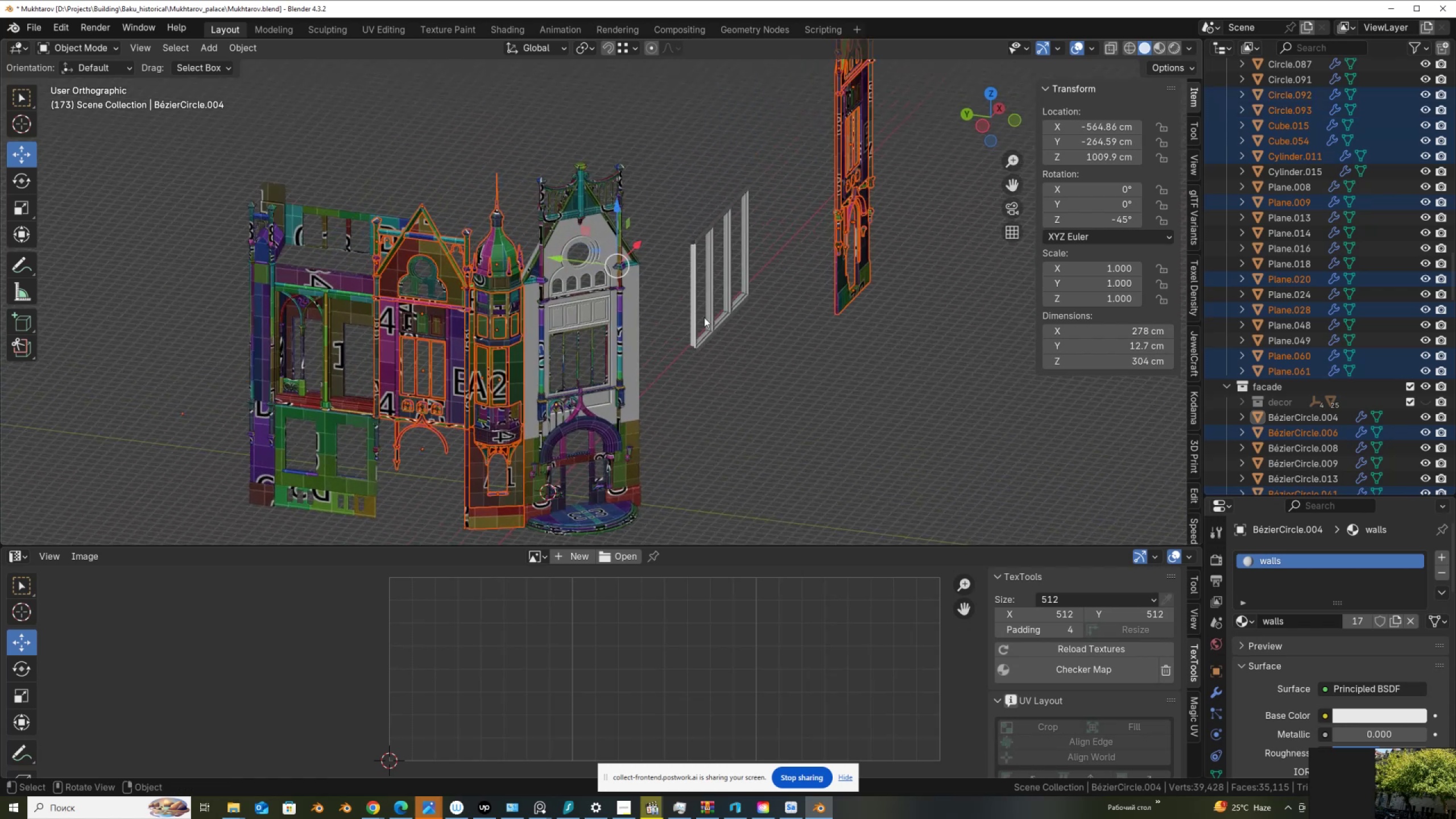 
hold_key(key=ShiftLeft, duration=0.71)
scroll: coordinate [725, 276], scroll_direction: up, amount: 2.0
 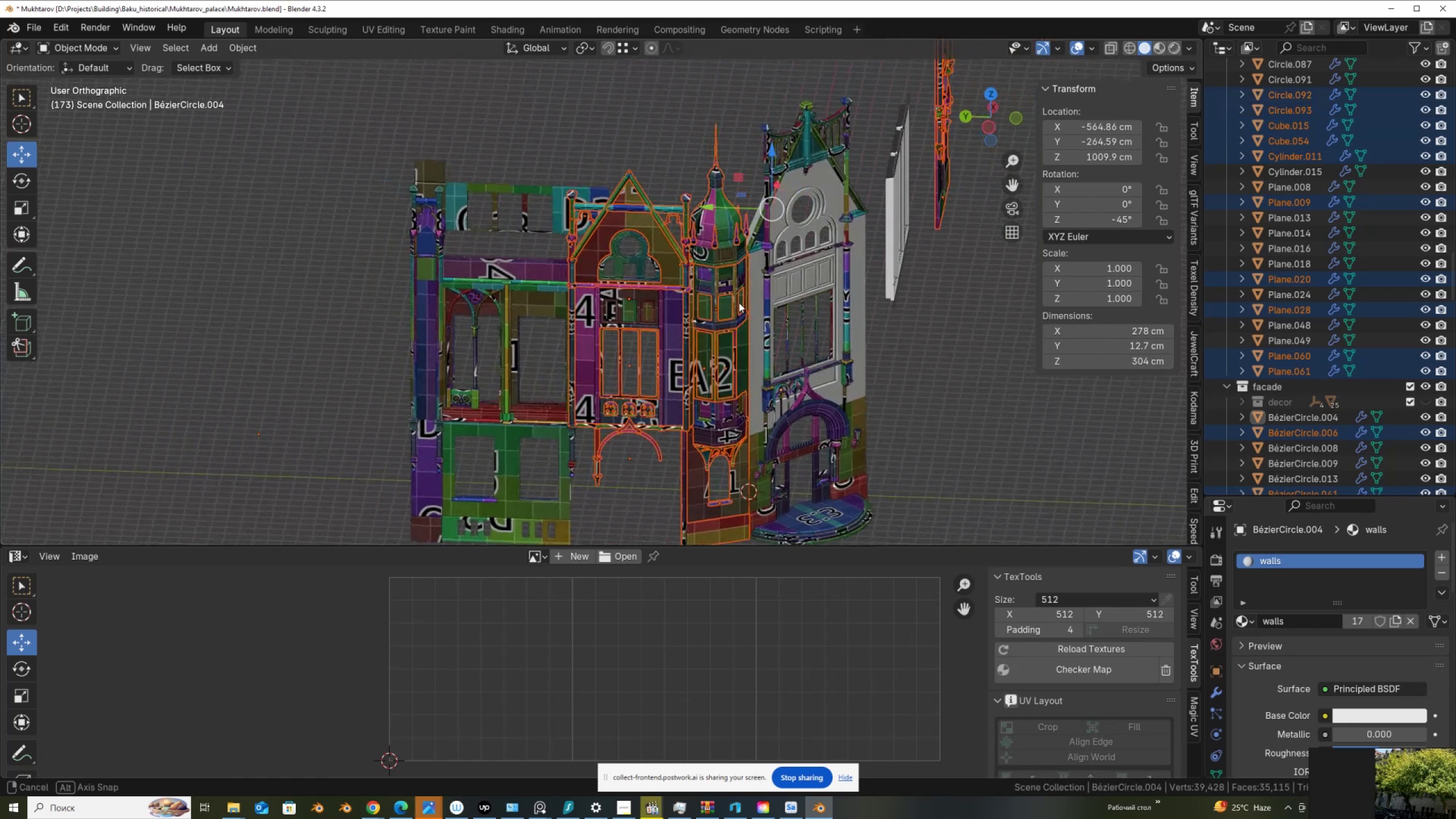 
hold_key(key=ShiftLeft, duration=1.54)
left_click_drag(start_coordinate=[670, 472], to_coordinate=[595, 308])
 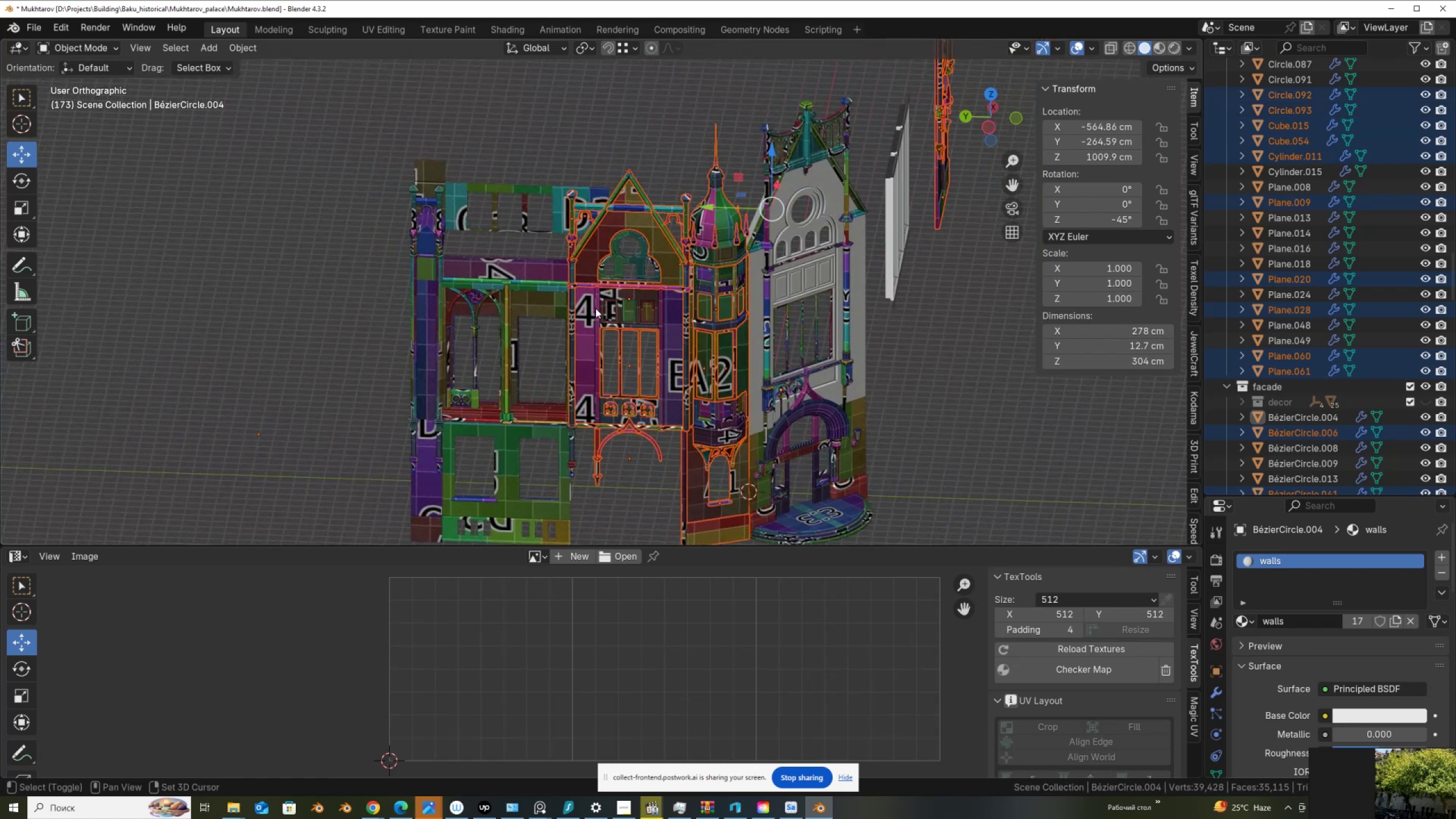 
key(Shift+ShiftLeft)
 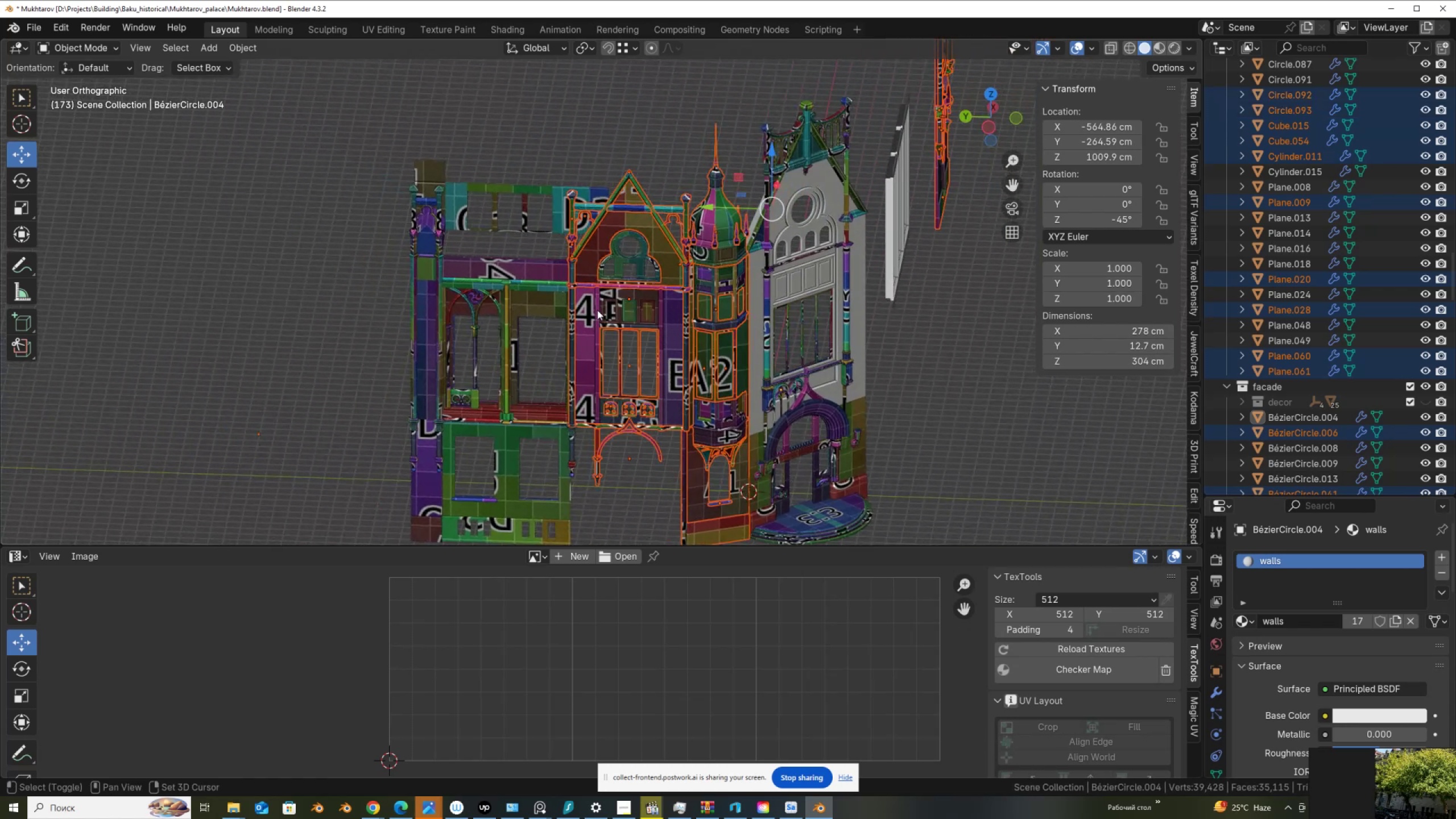 
key(Shift+ShiftLeft)
 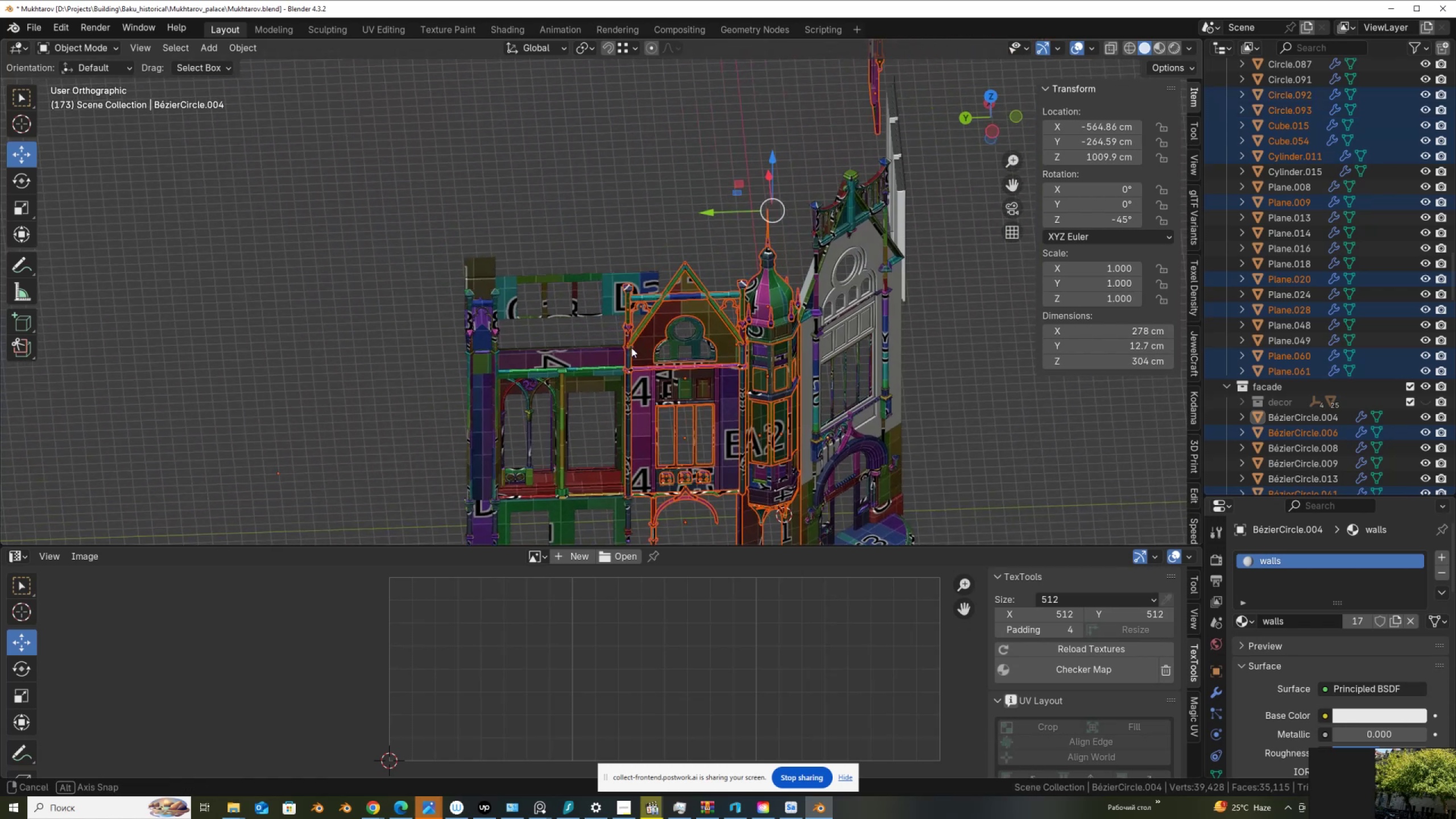 
scroll: coordinate [785, 406], scroll_direction: up, amount: 6.0
 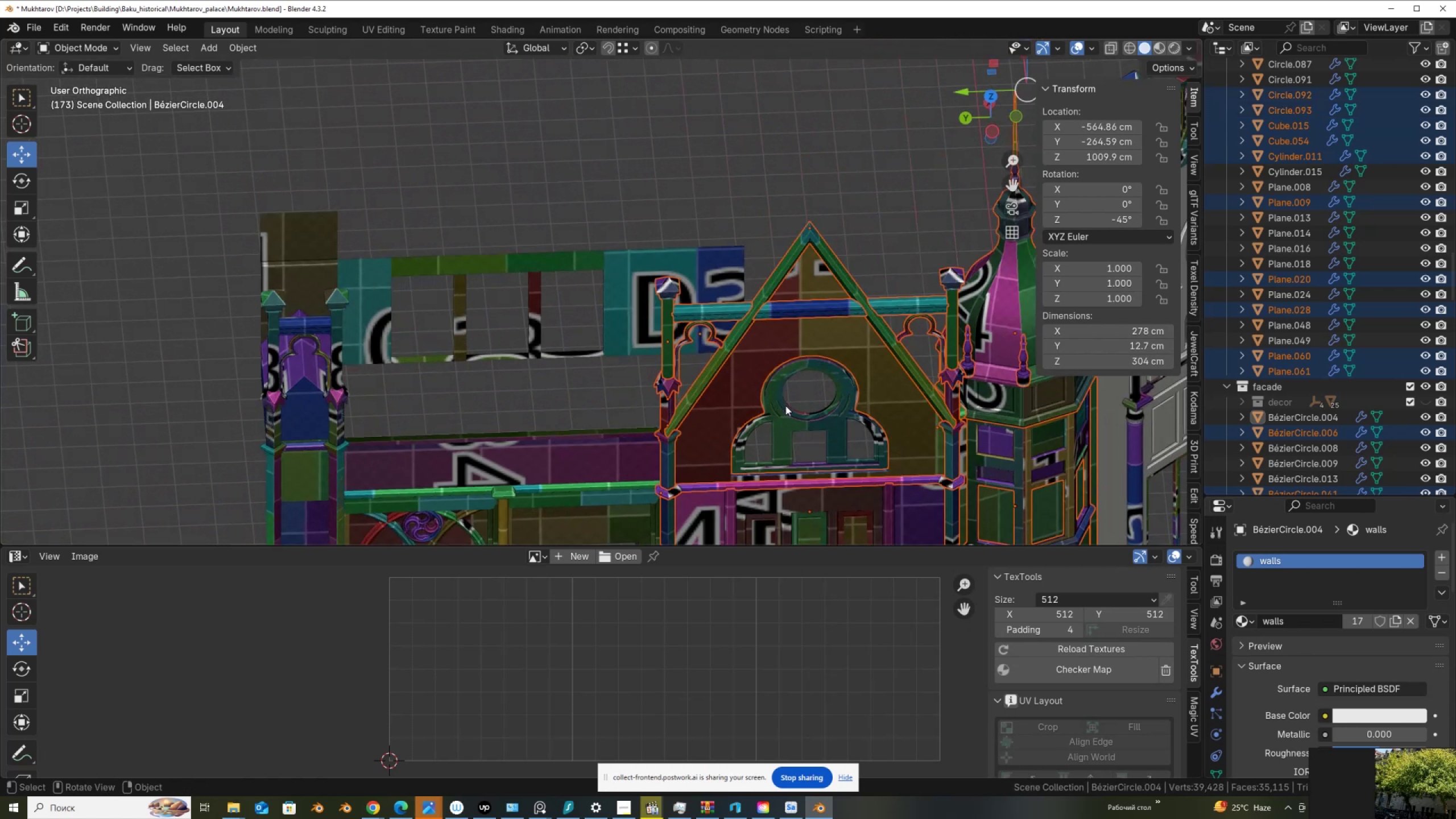 
hold_key(key=ShiftLeft, duration=0.69)
 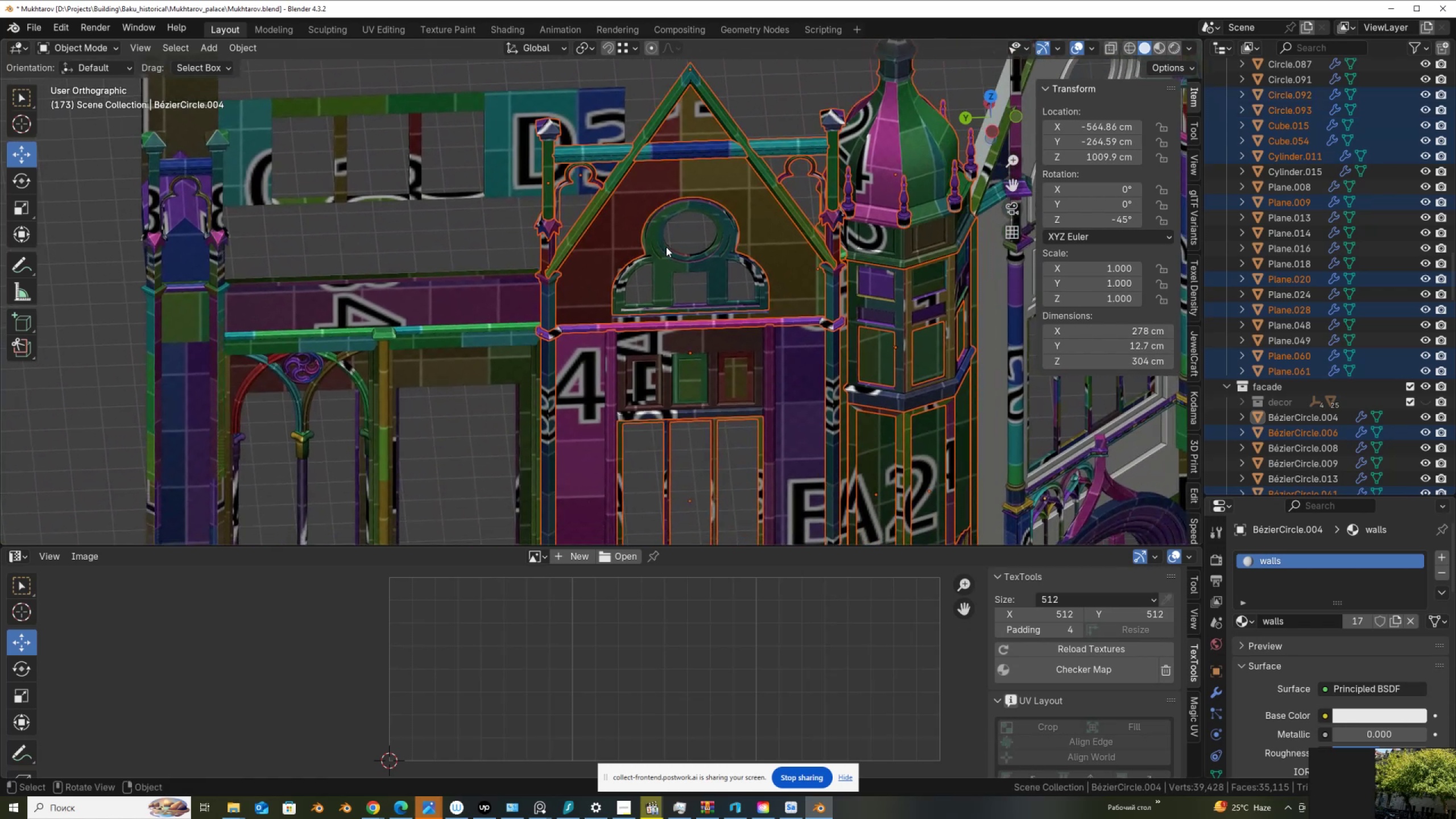 
scroll: coordinate [608, 230], scroll_direction: down, amount: 6.0
 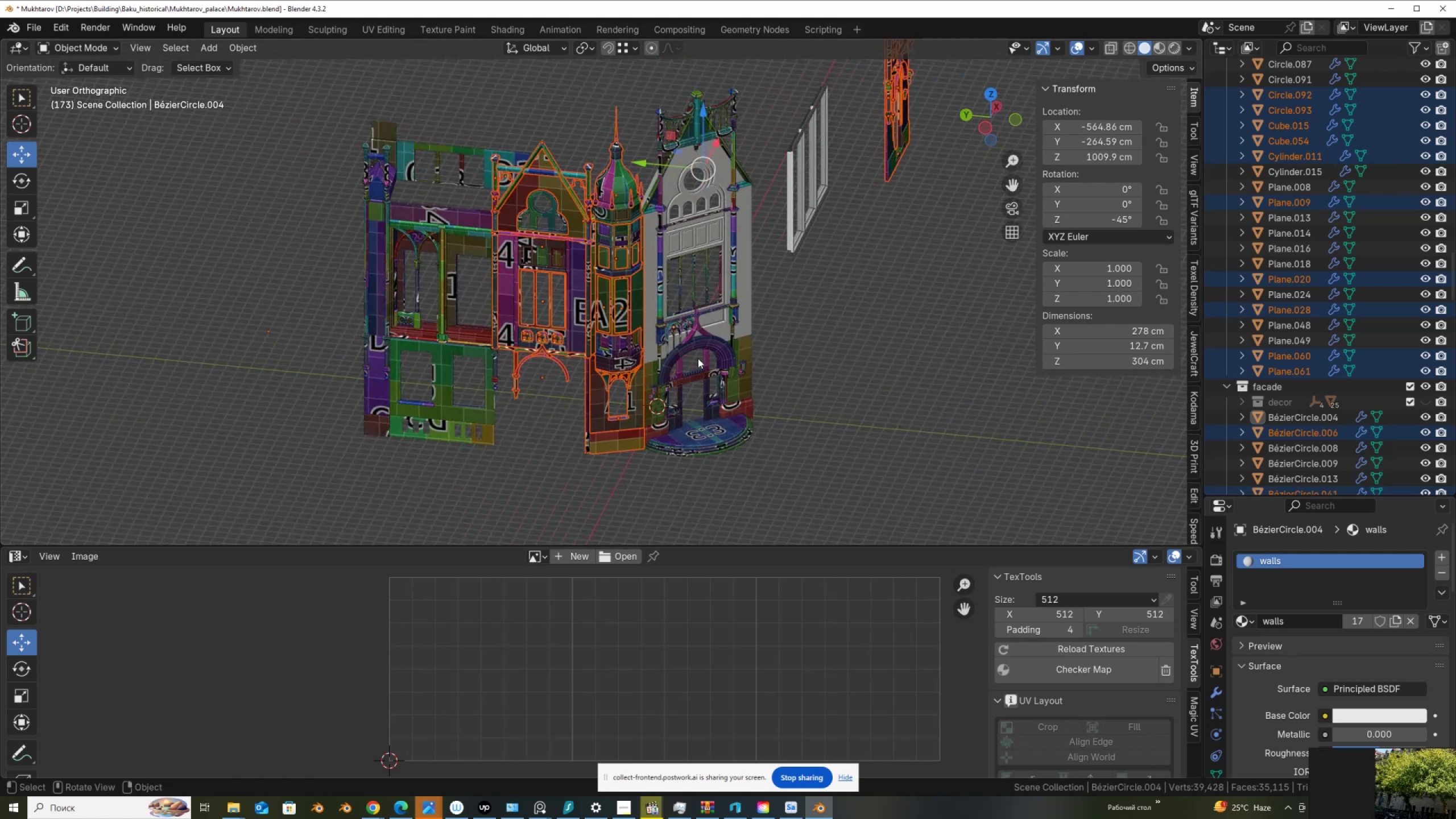 
key(G)
 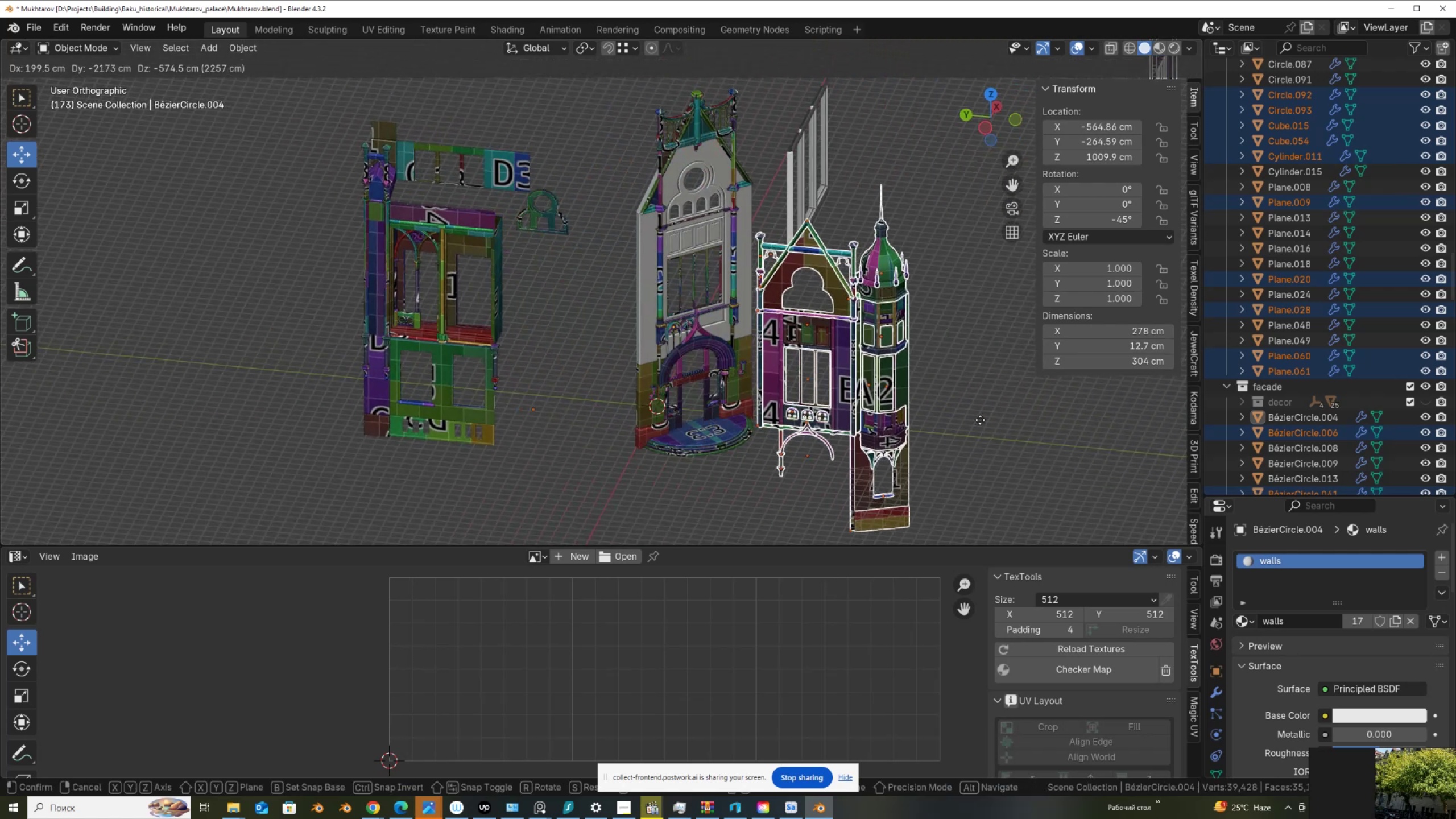 
right_click([980, 420])
 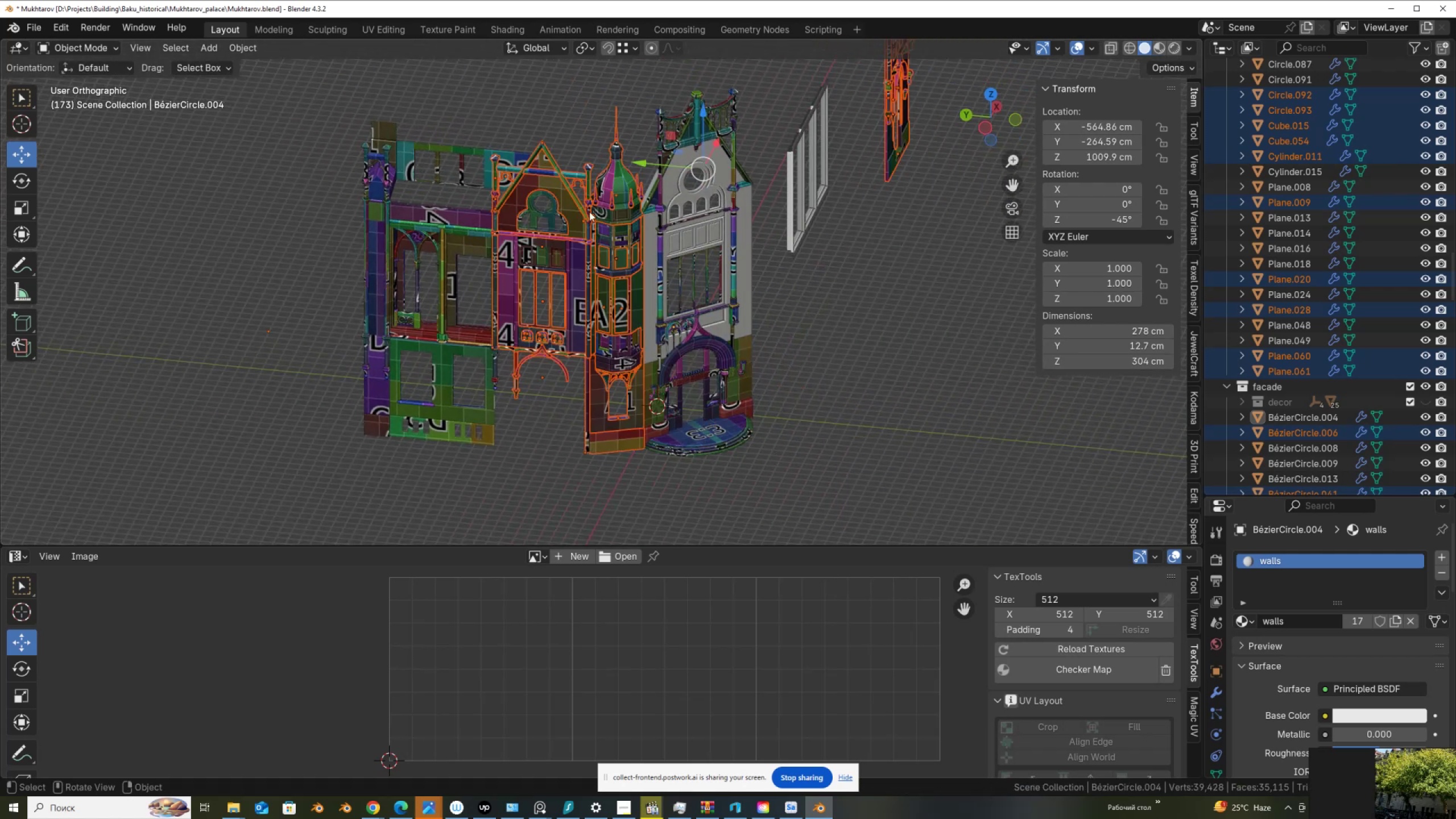 
hold_key(key=ShiftLeft, duration=0.41)
left_click([543, 208])
 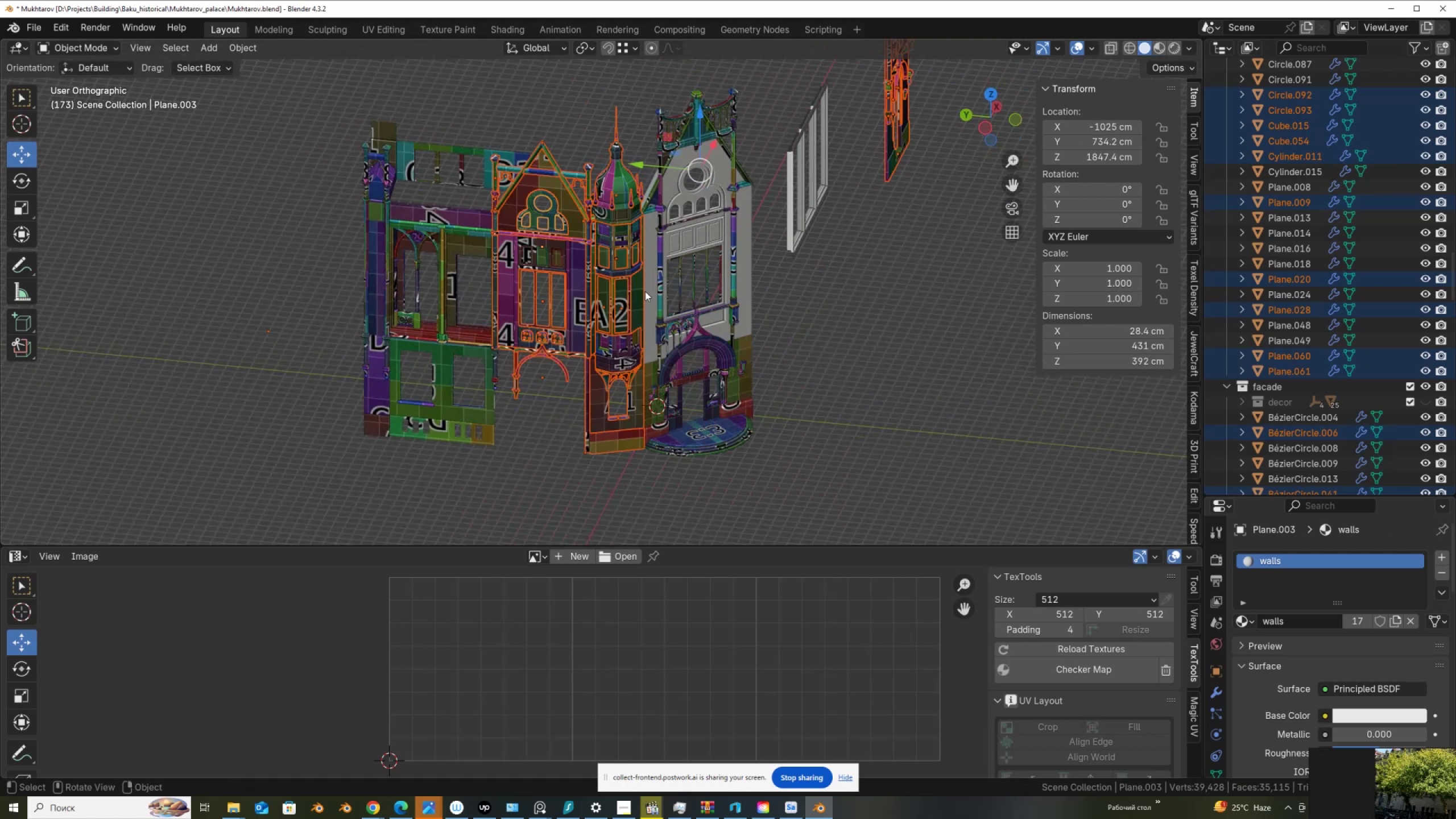 
key(G)
 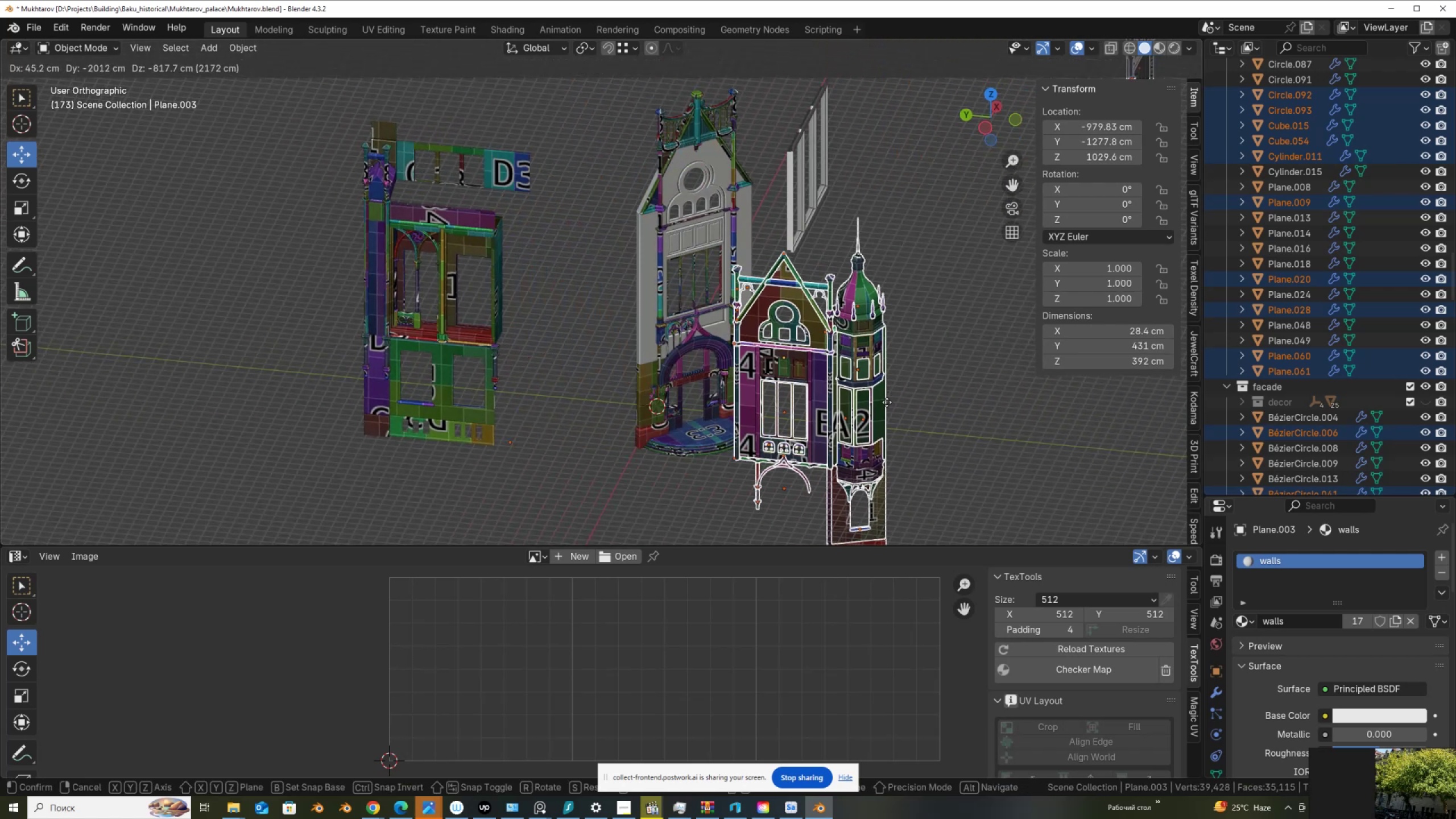 
left_click([887, 402])
 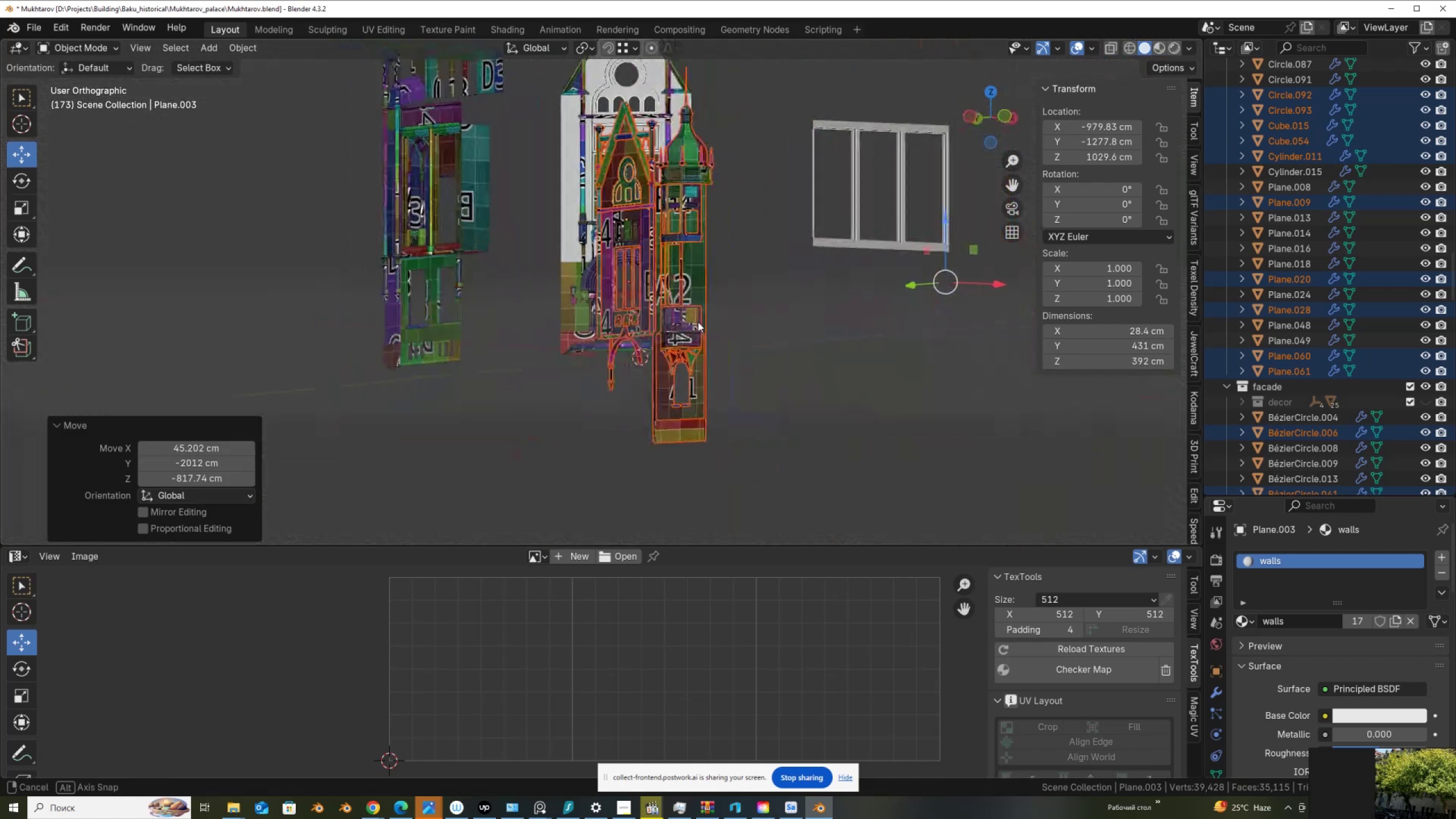 
scroll: coordinate [761, 308], scroll_direction: down, amount: 3.0
 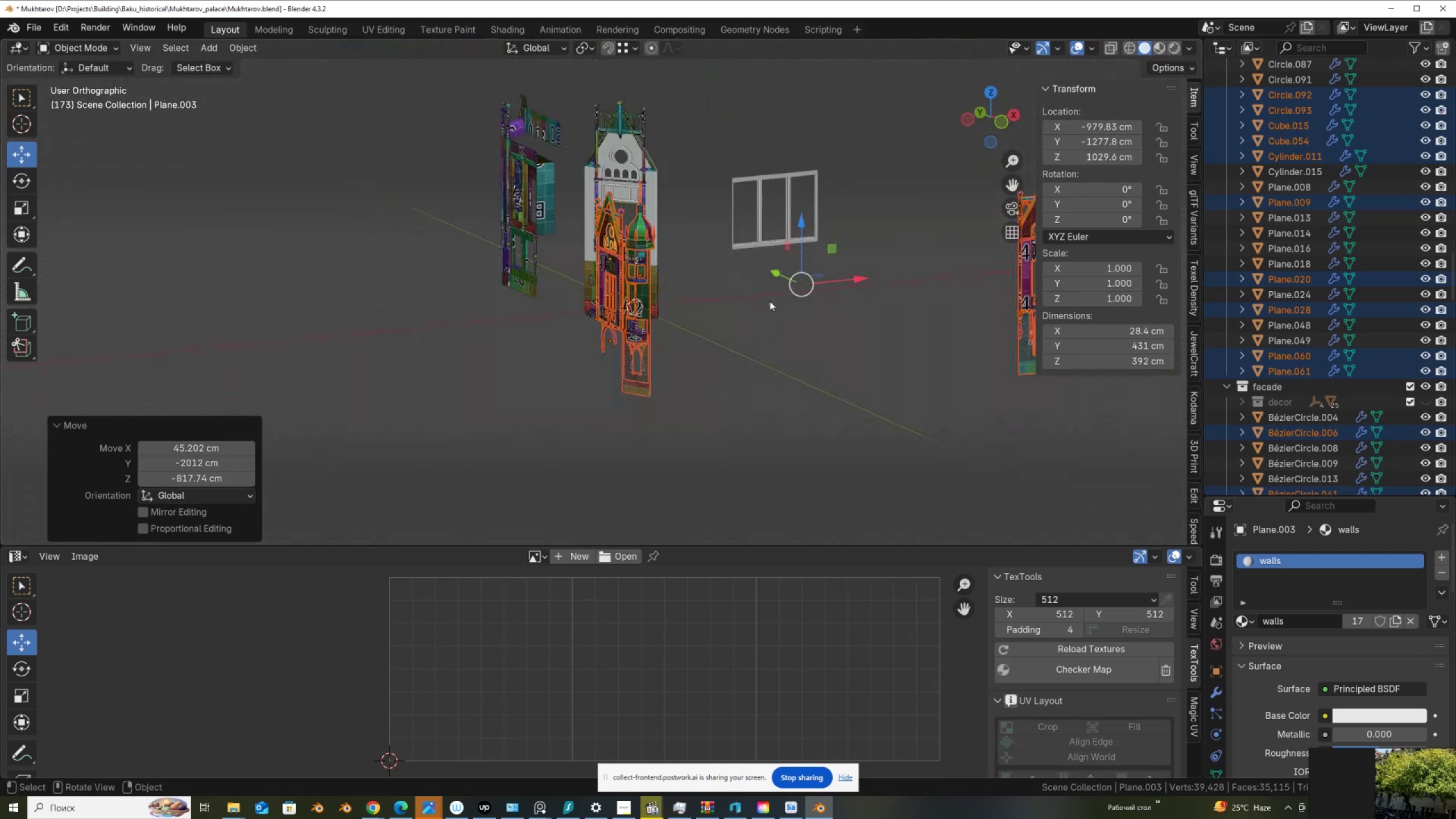 
hold_key(key=ShiftLeft, duration=0.41)
 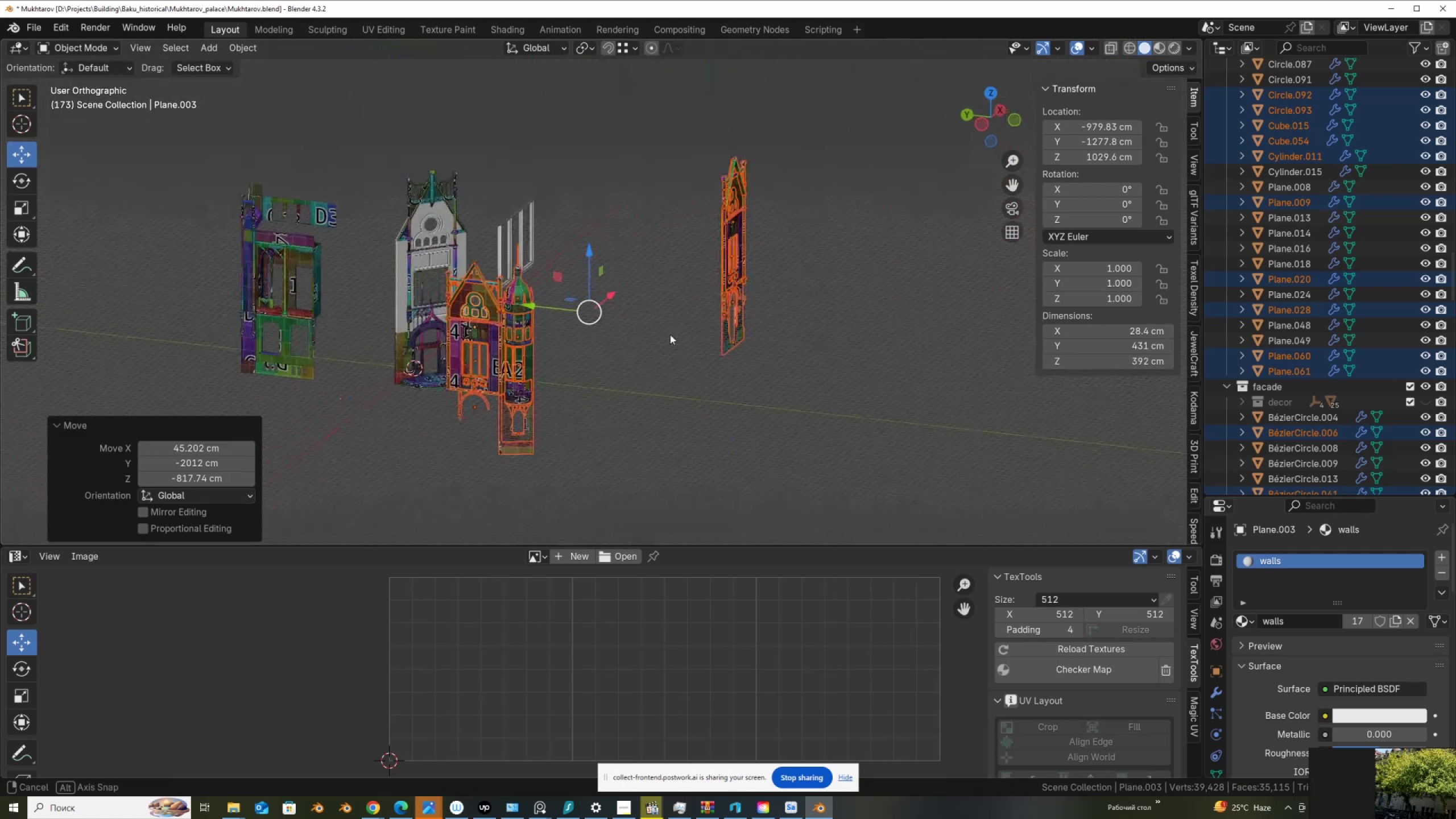 
key(Control+Z)
 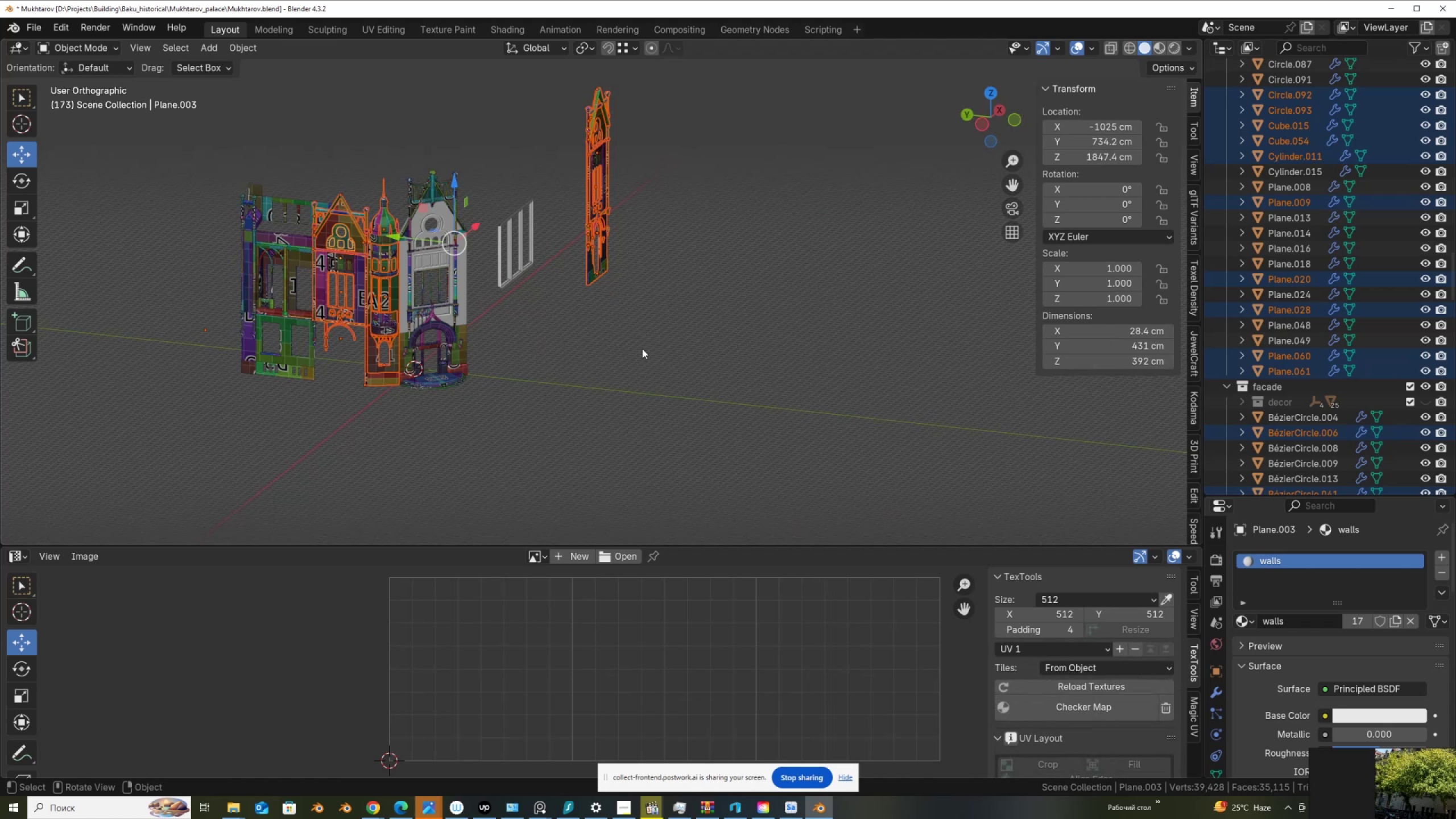 
hold_key(key=ShiftLeft, duration=0.5)
 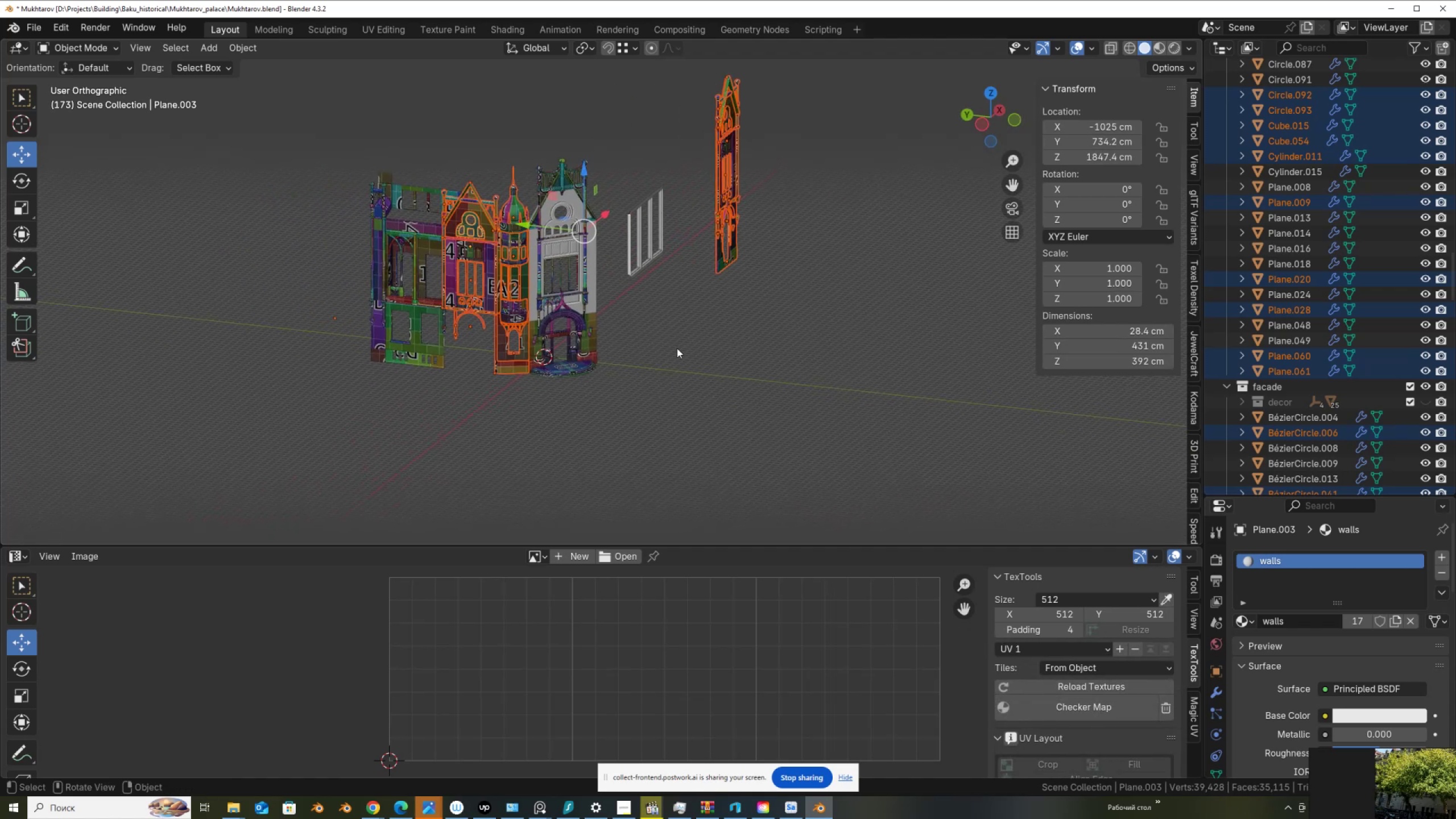 
key(Tab)
 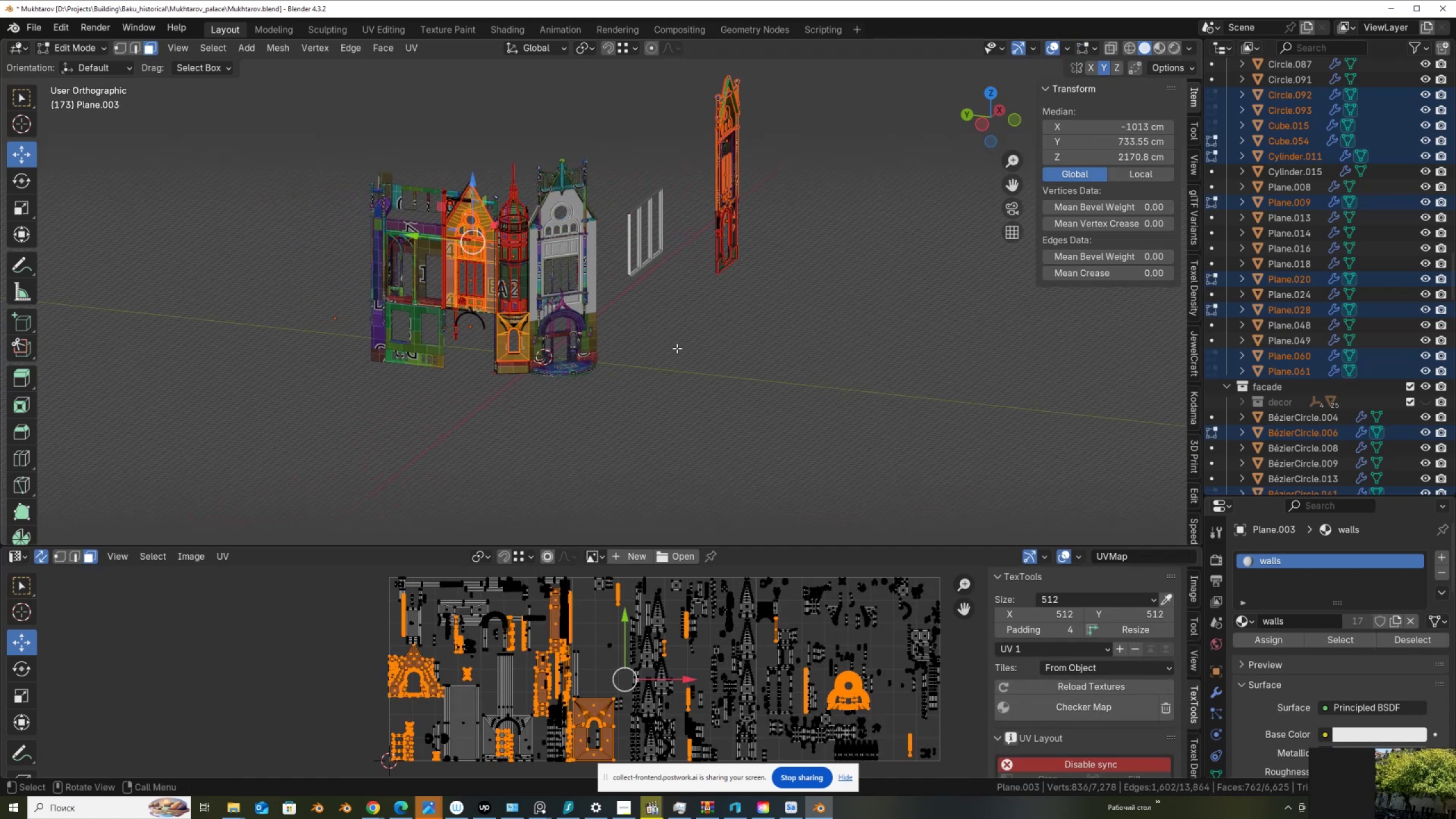 
key(A)
 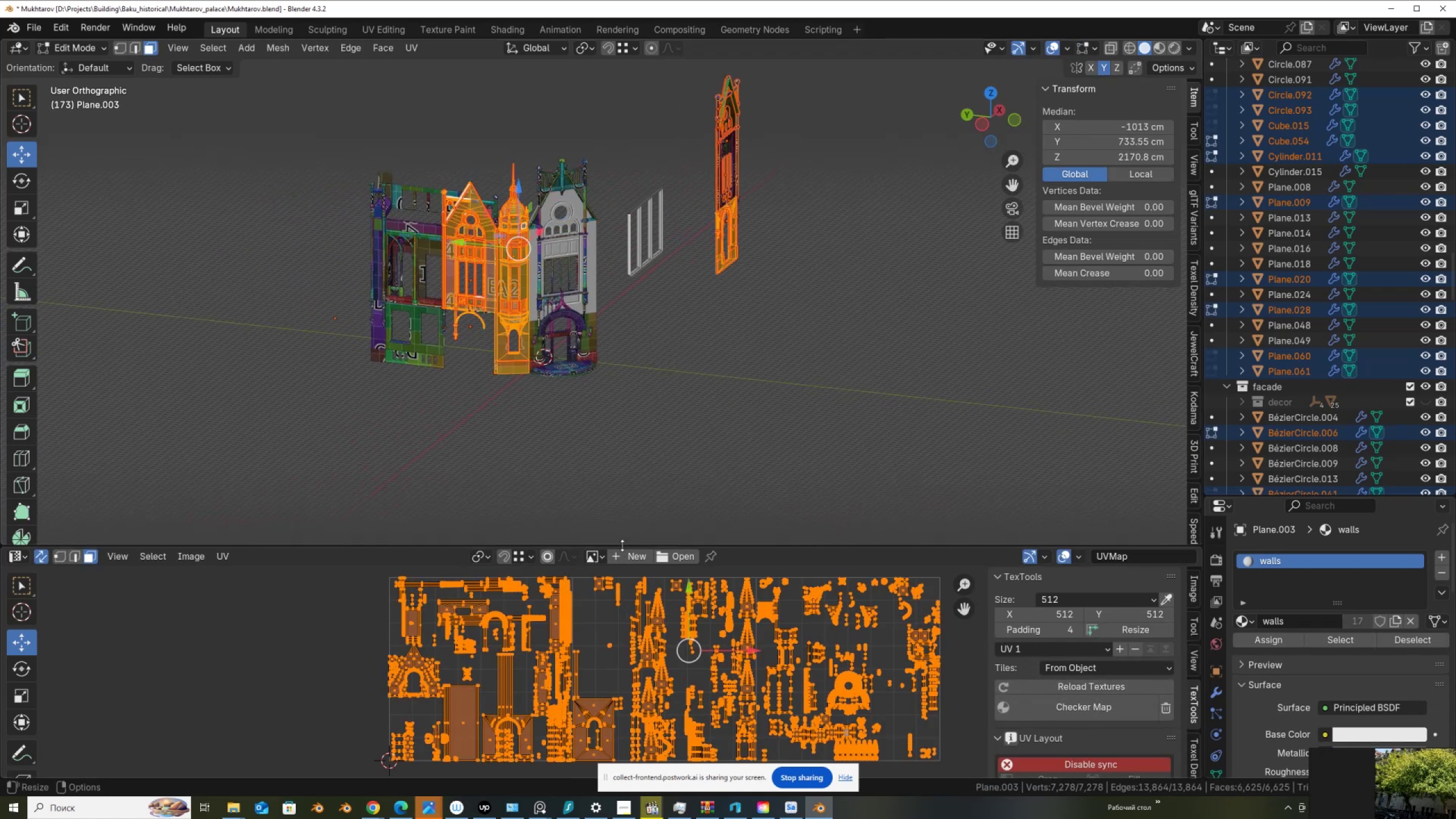 
left_click_drag(start_coordinate=[623, 544], to_coordinate=[646, 238])
 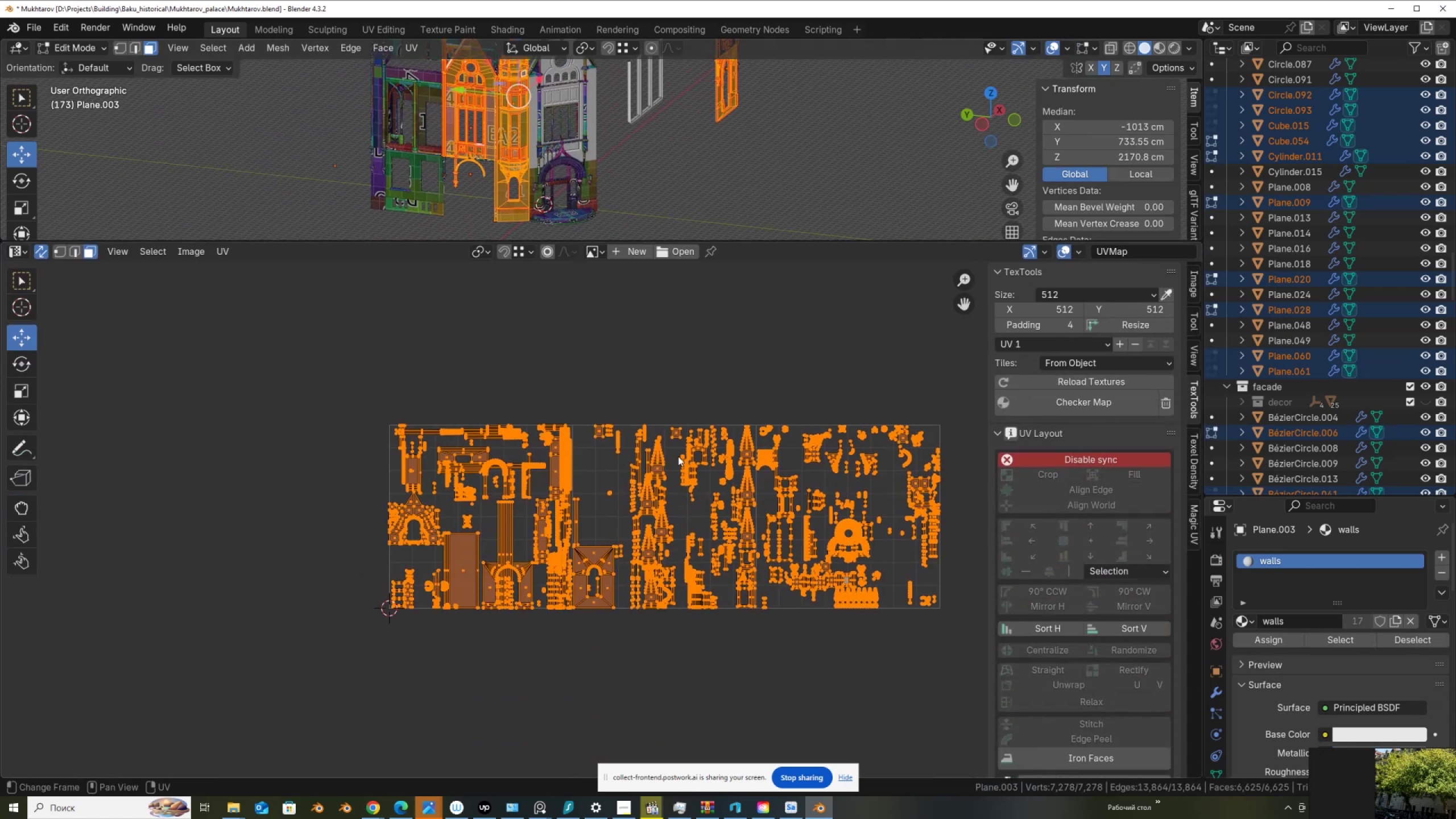 
scroll: coordinate [679, 459], scroll_direction: up, amount: 2.0
 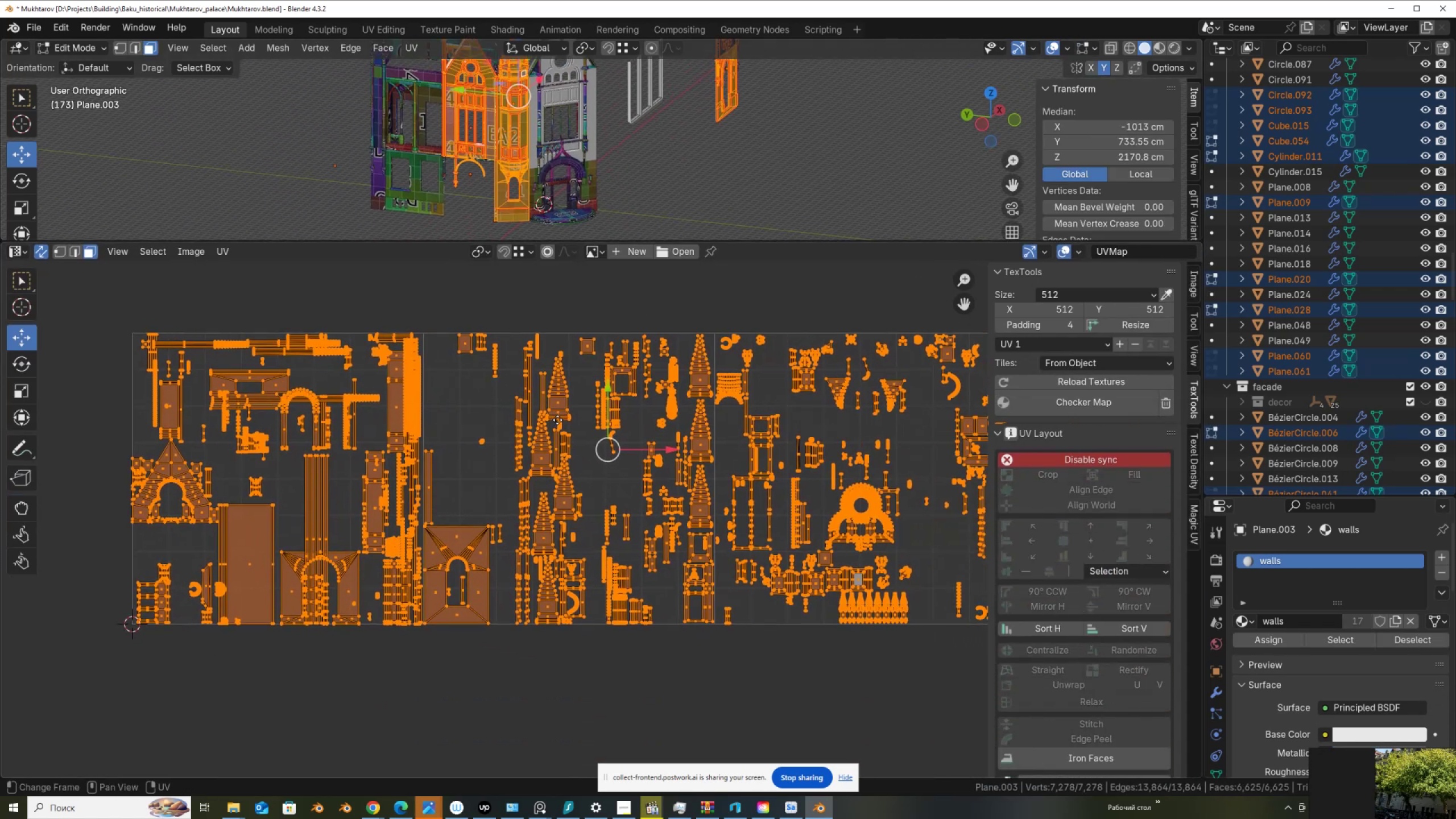 
scroll: coordinate [557, 420], scroll_direction: down, amount: 1.0
 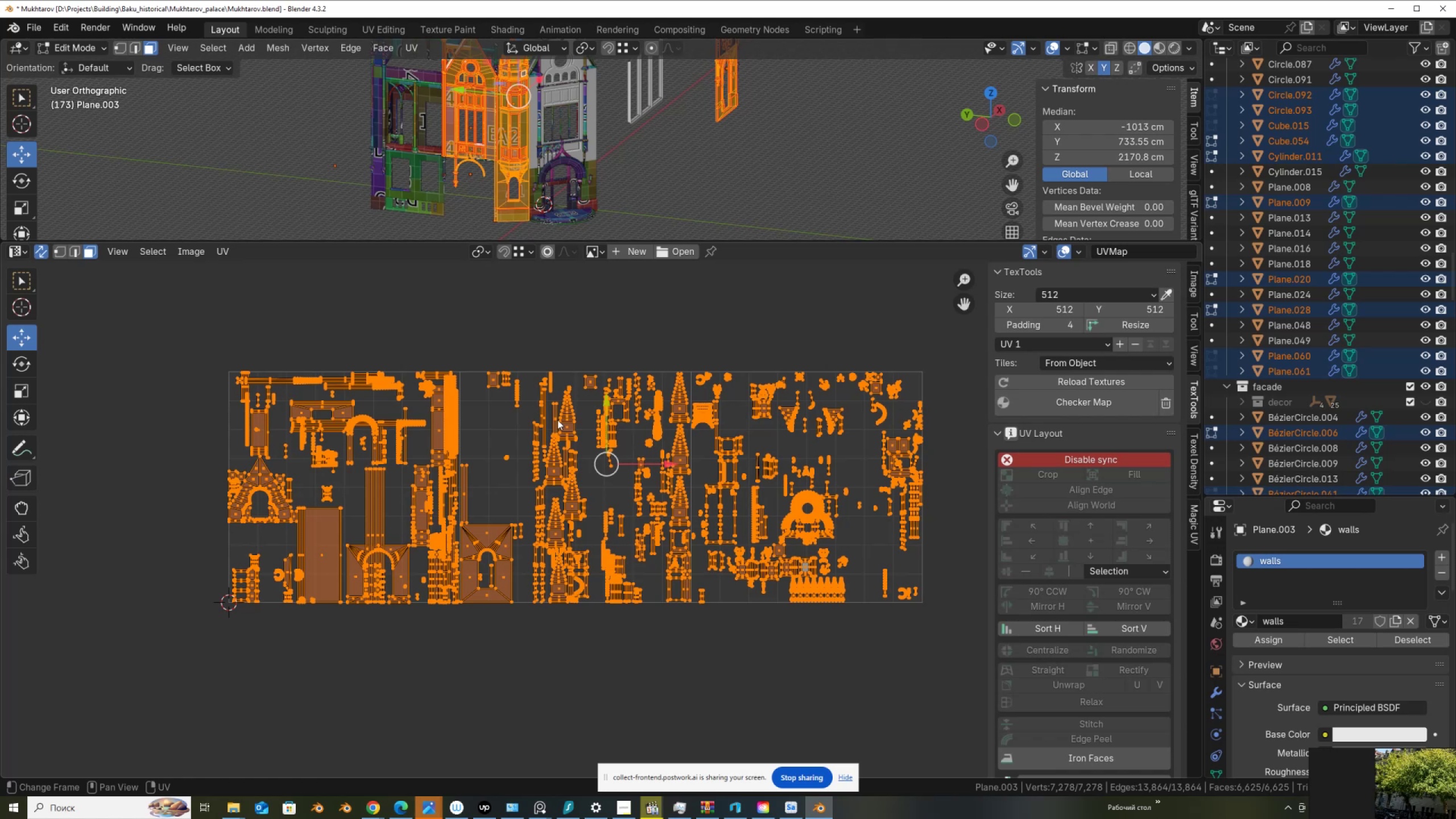 
wait(6.77)
 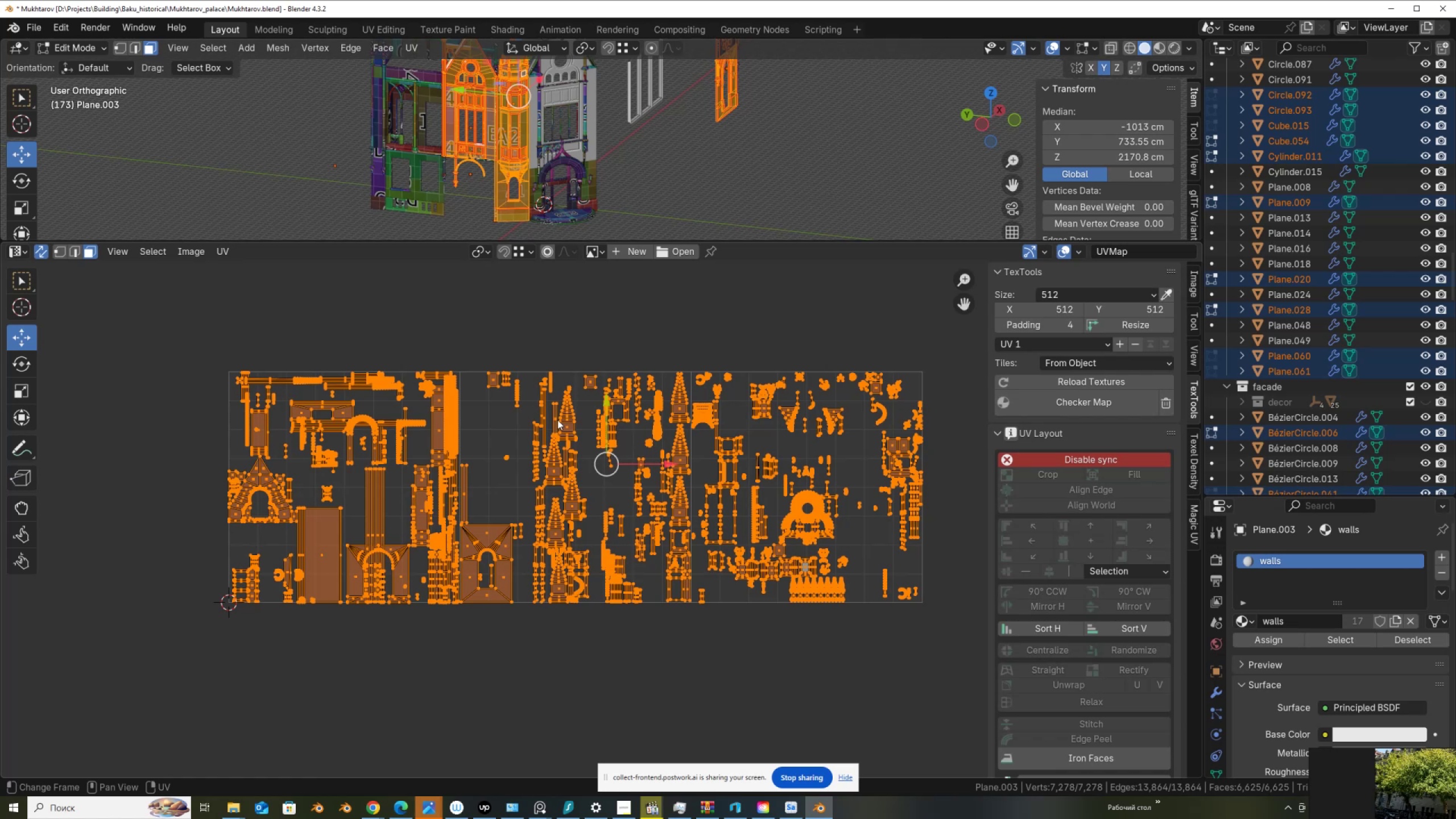 
left_click_drag(start_coordinate=[641, 239], to_coordinate=[648, 413])
 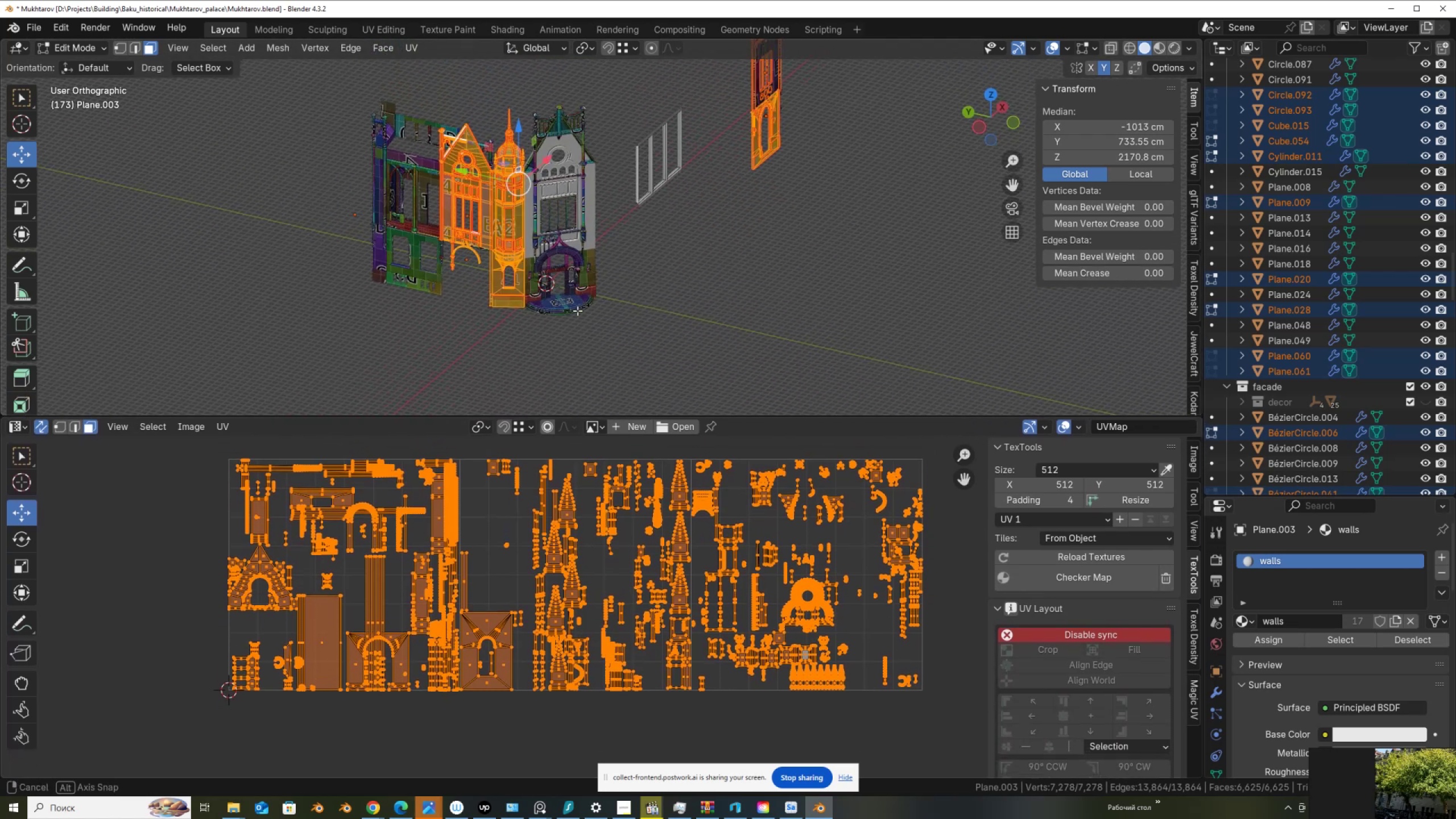 
key(Tab)
 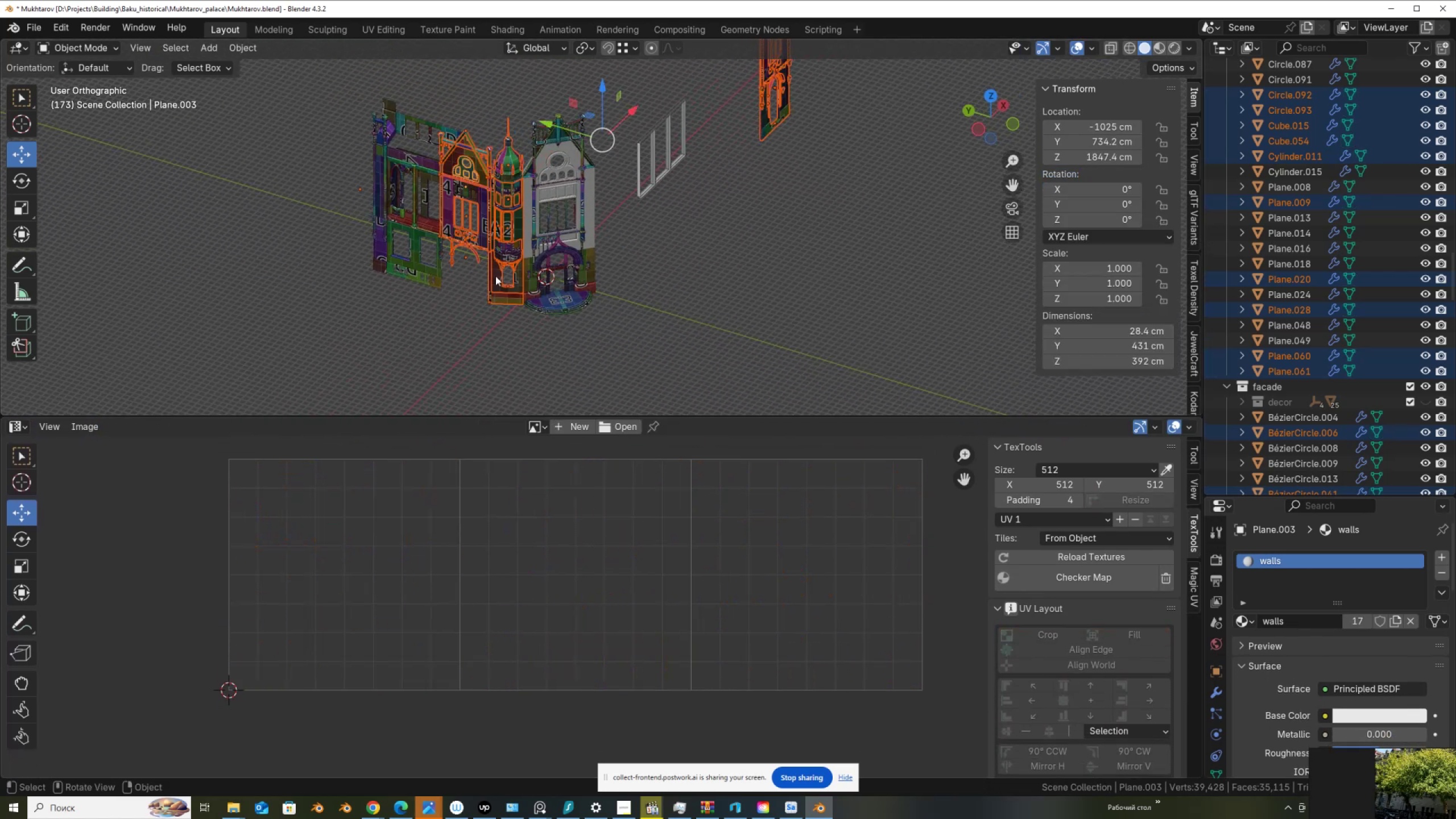 
scroll: coordinate [489, 270], scroll_direction: up, amount: 2.0
 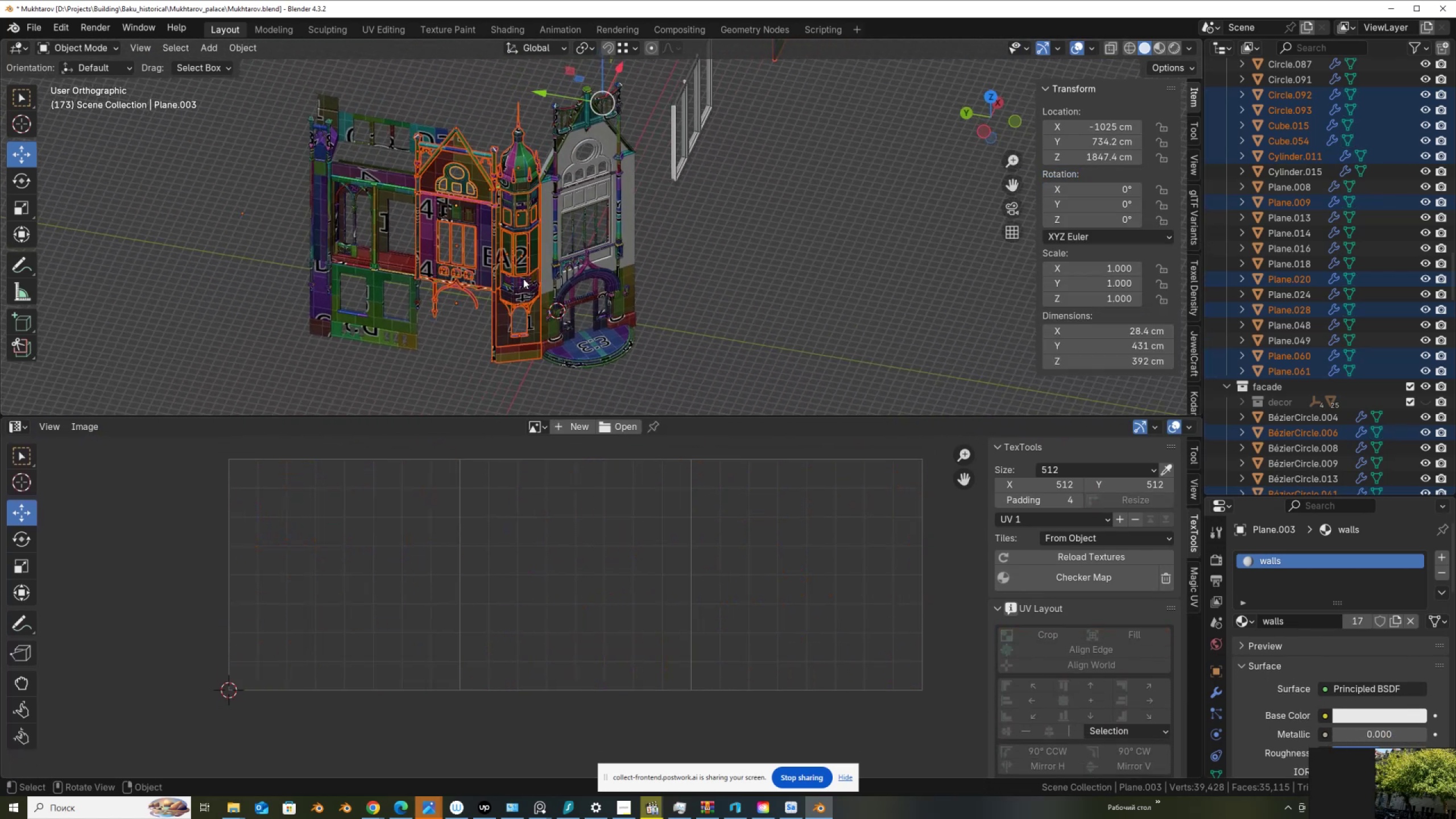 
hold_key(key=ControlLeft, duration=1.53)
left_click_drag(start_coordinate=[577, 381], to_coordinate=[511, 115])
 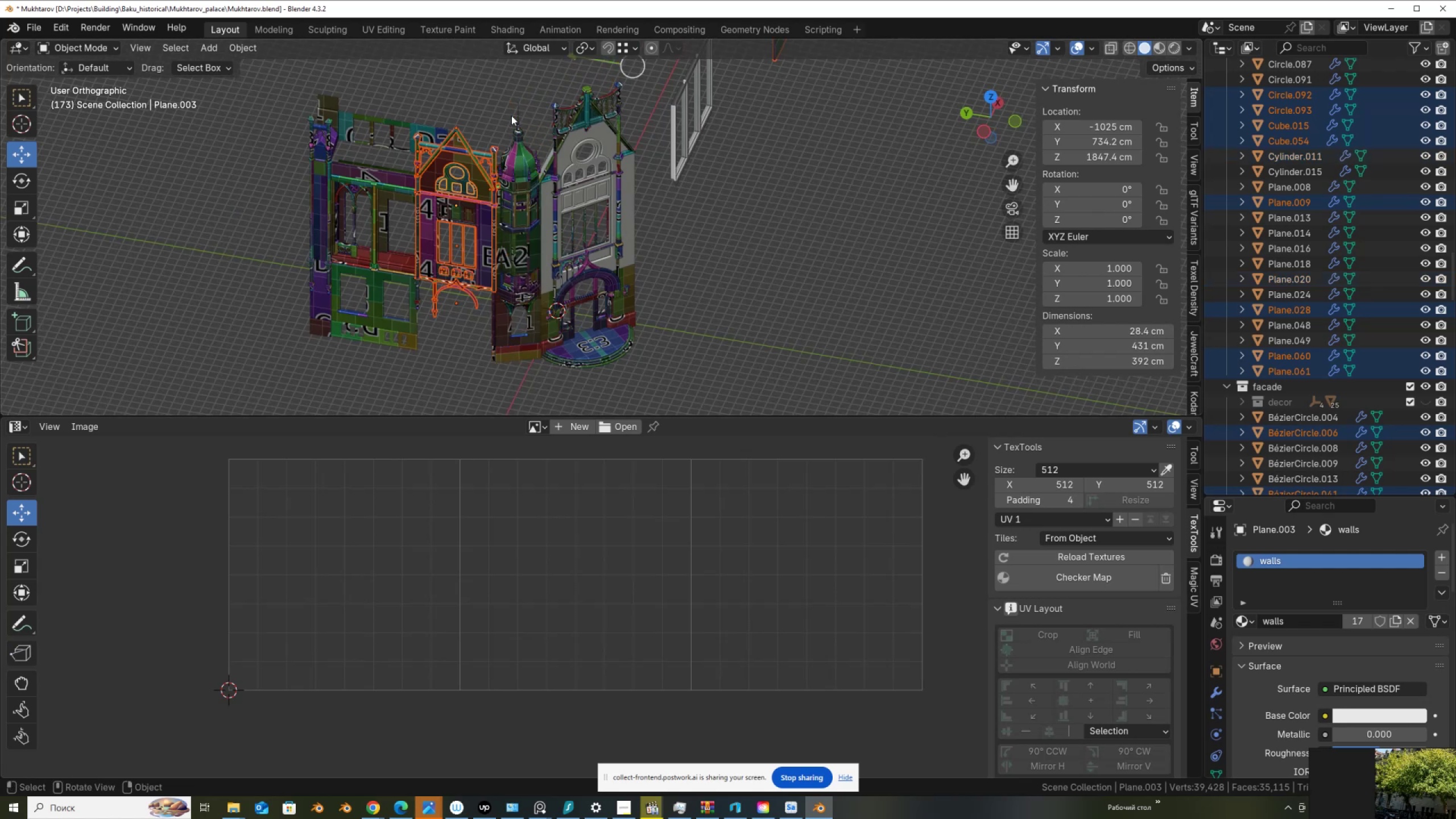 
scroll: coordinate [499, 229], scroll_direction: up, amount: 6.0
 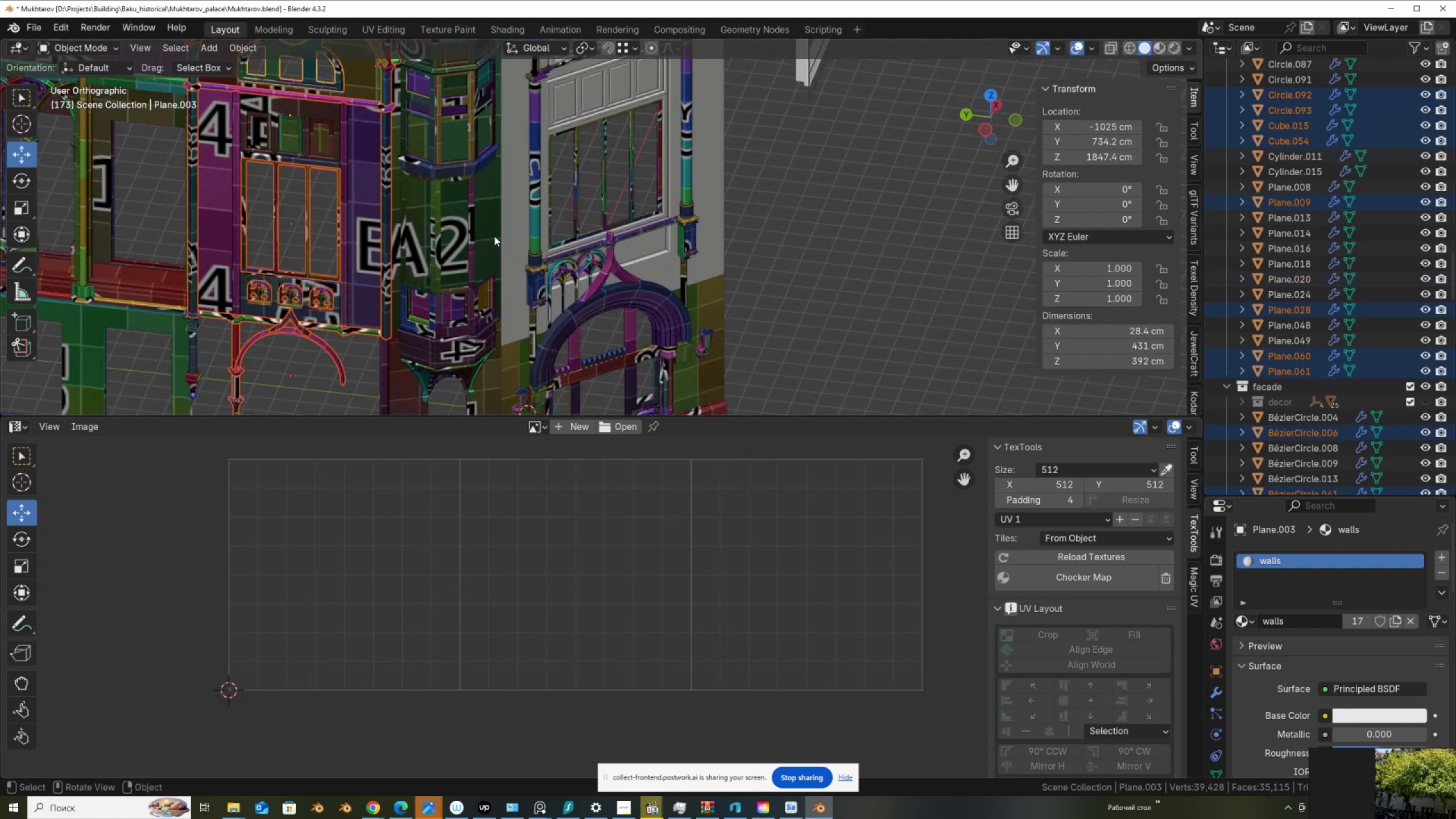 
scroll: coordinate [494, 238], scroll_direction: down, amount: 3.0
 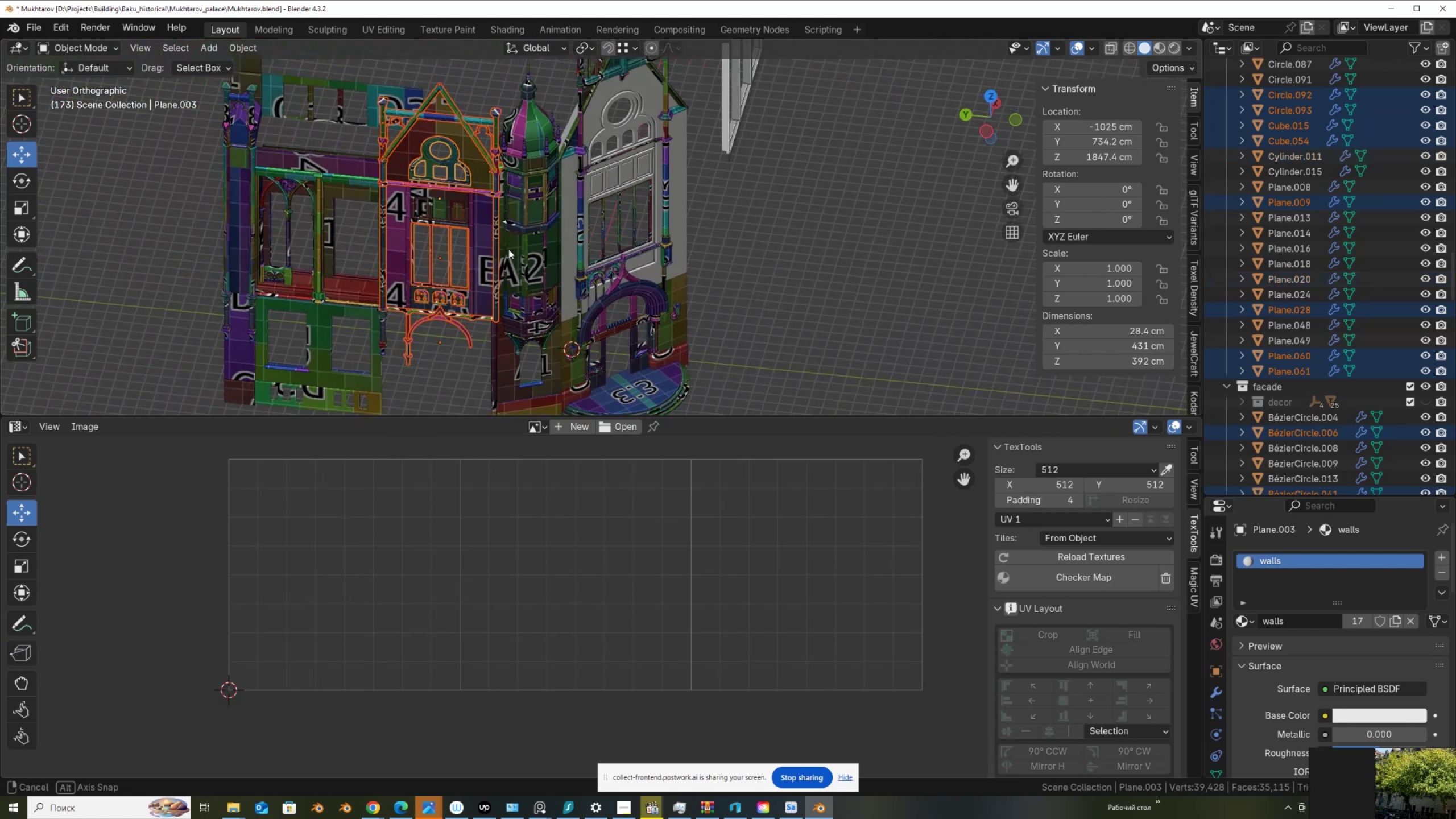 
scroll: coordinate [533, 230], scroll_direction: up, amount: 4.0
 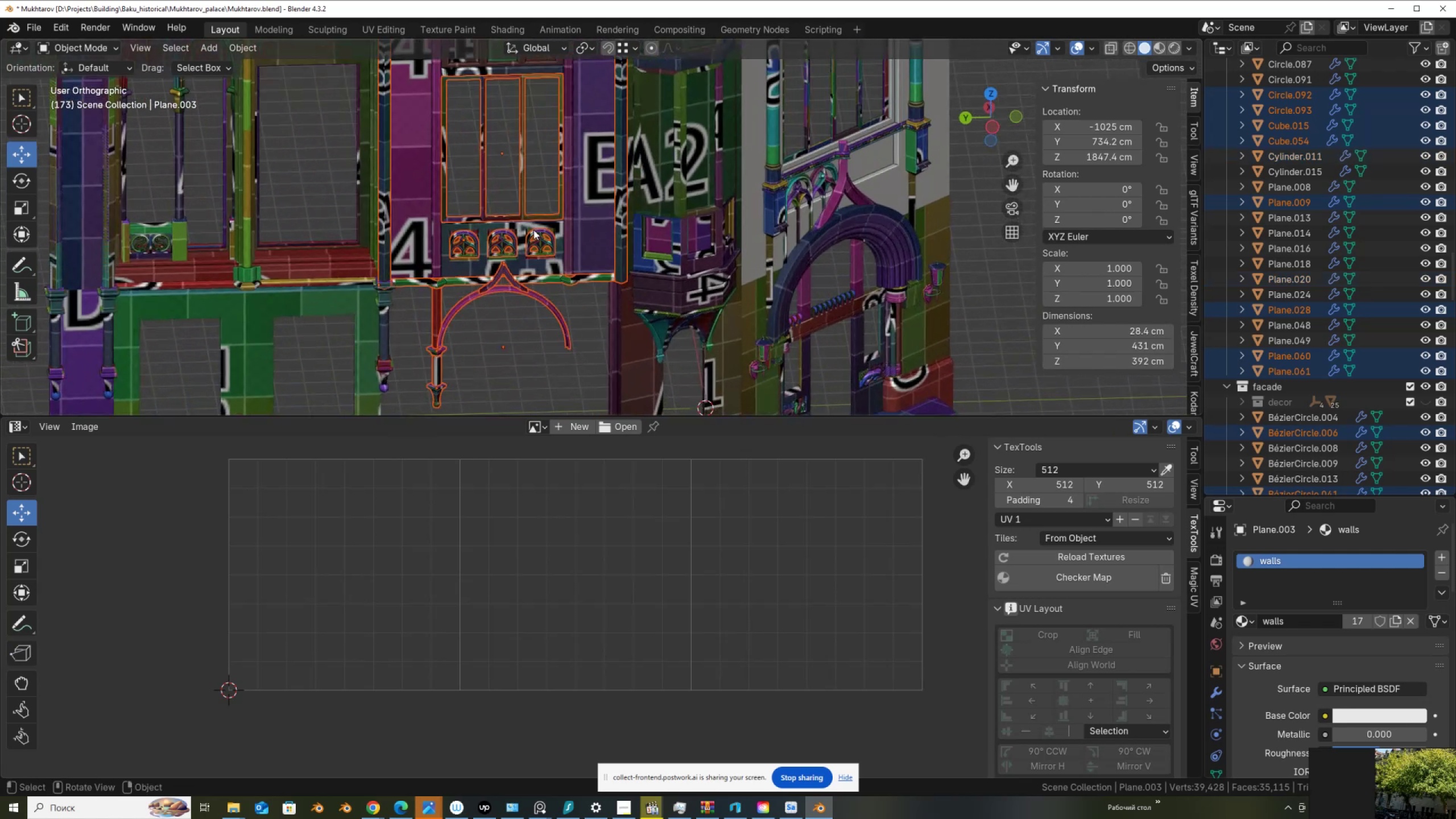 
scroll: coordinate [602, 244], scroll_direction: down, amount: 8.0
 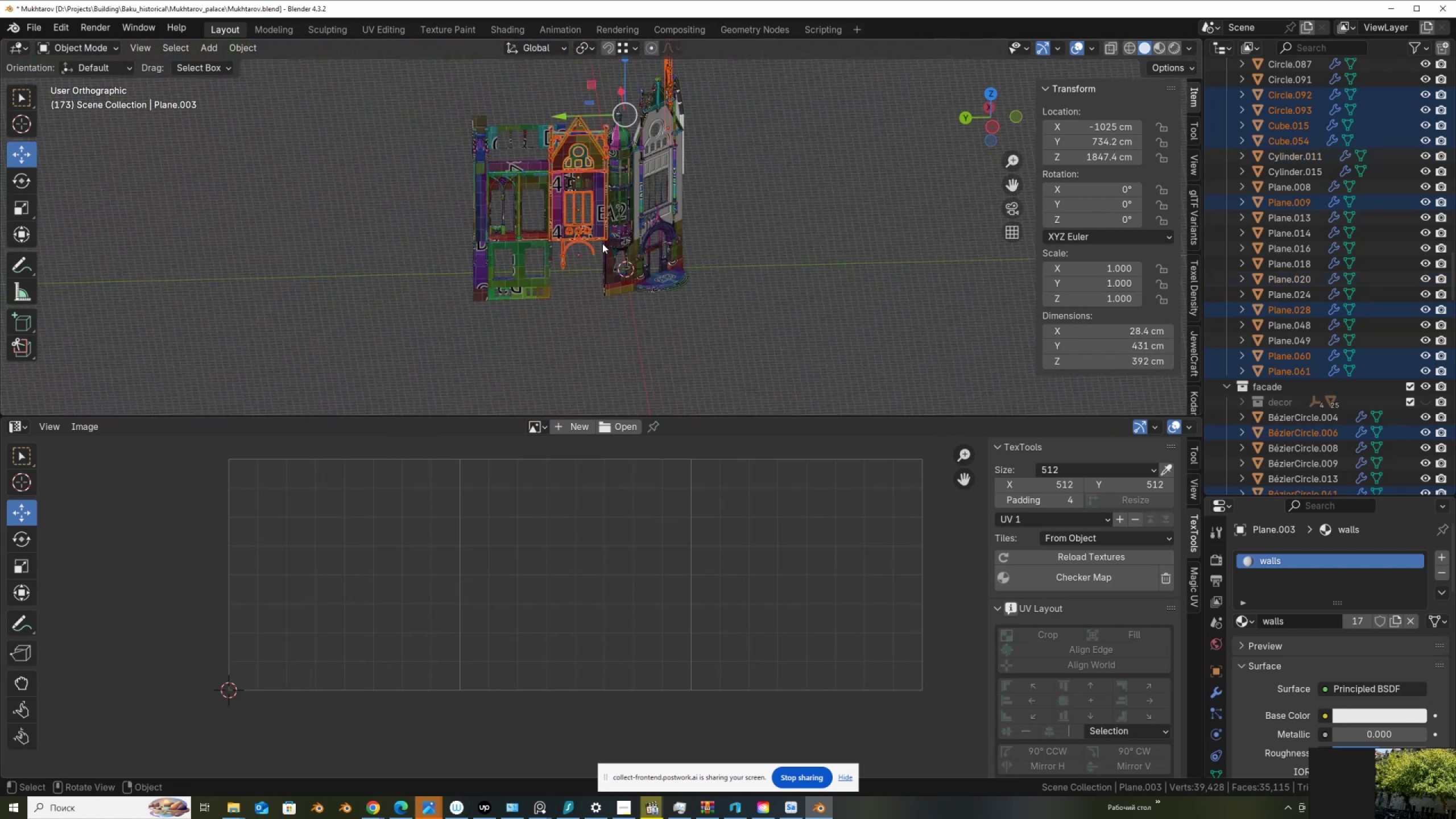 
key(G)
 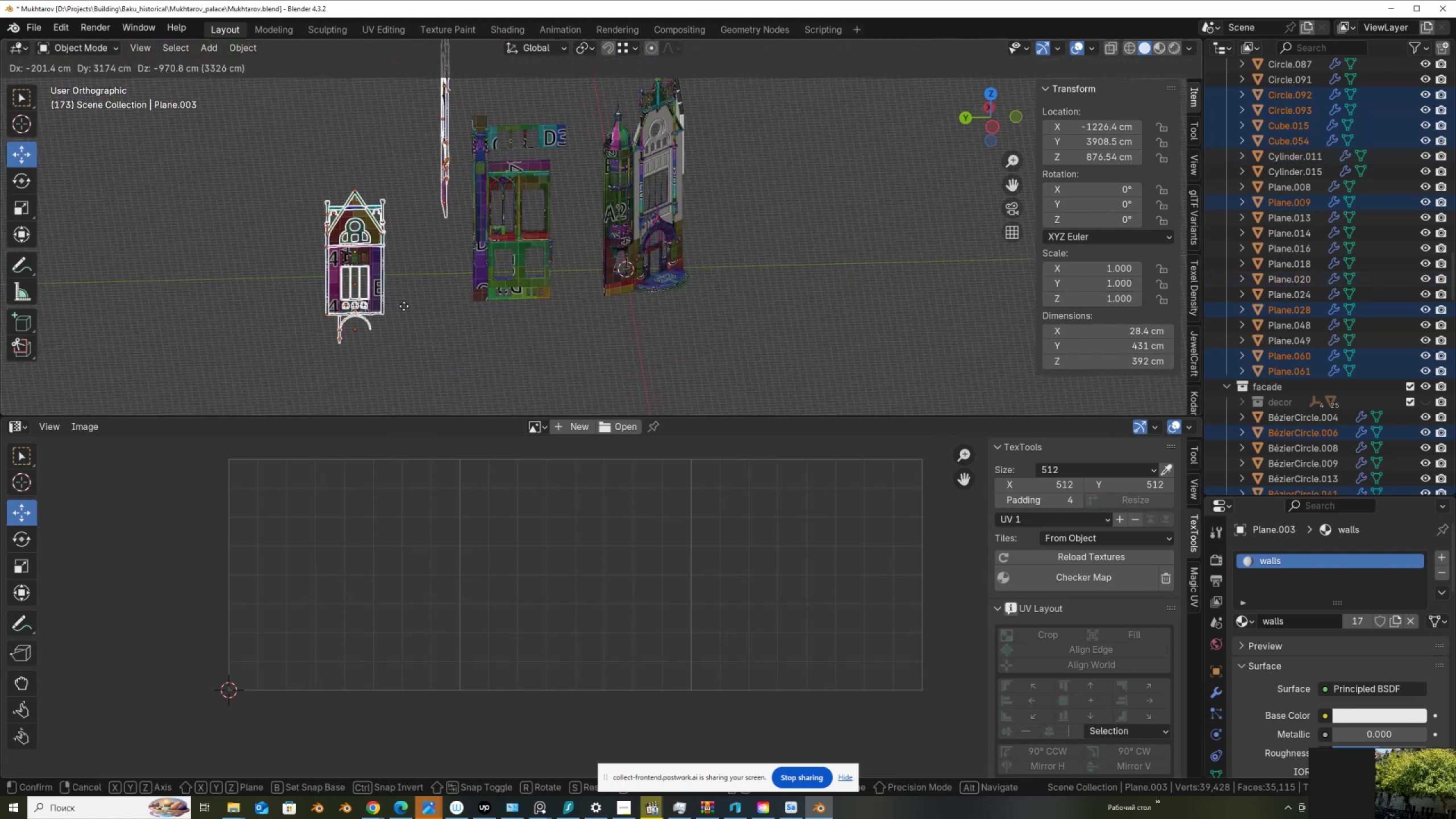 
left_click([404, 306])
 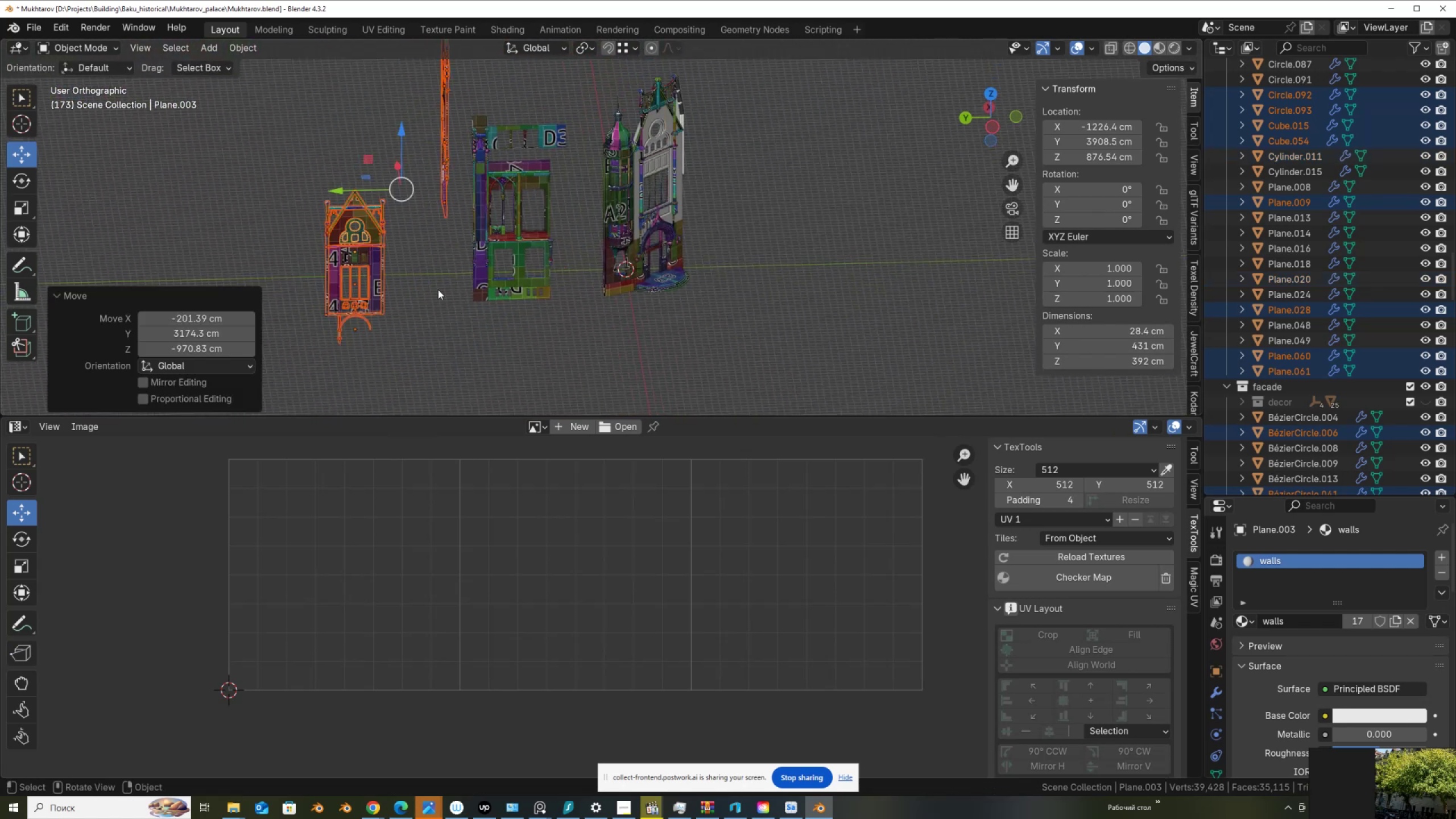 
scroll: coordinate [614, 195], scroll_direction: up, amount: 9.0
 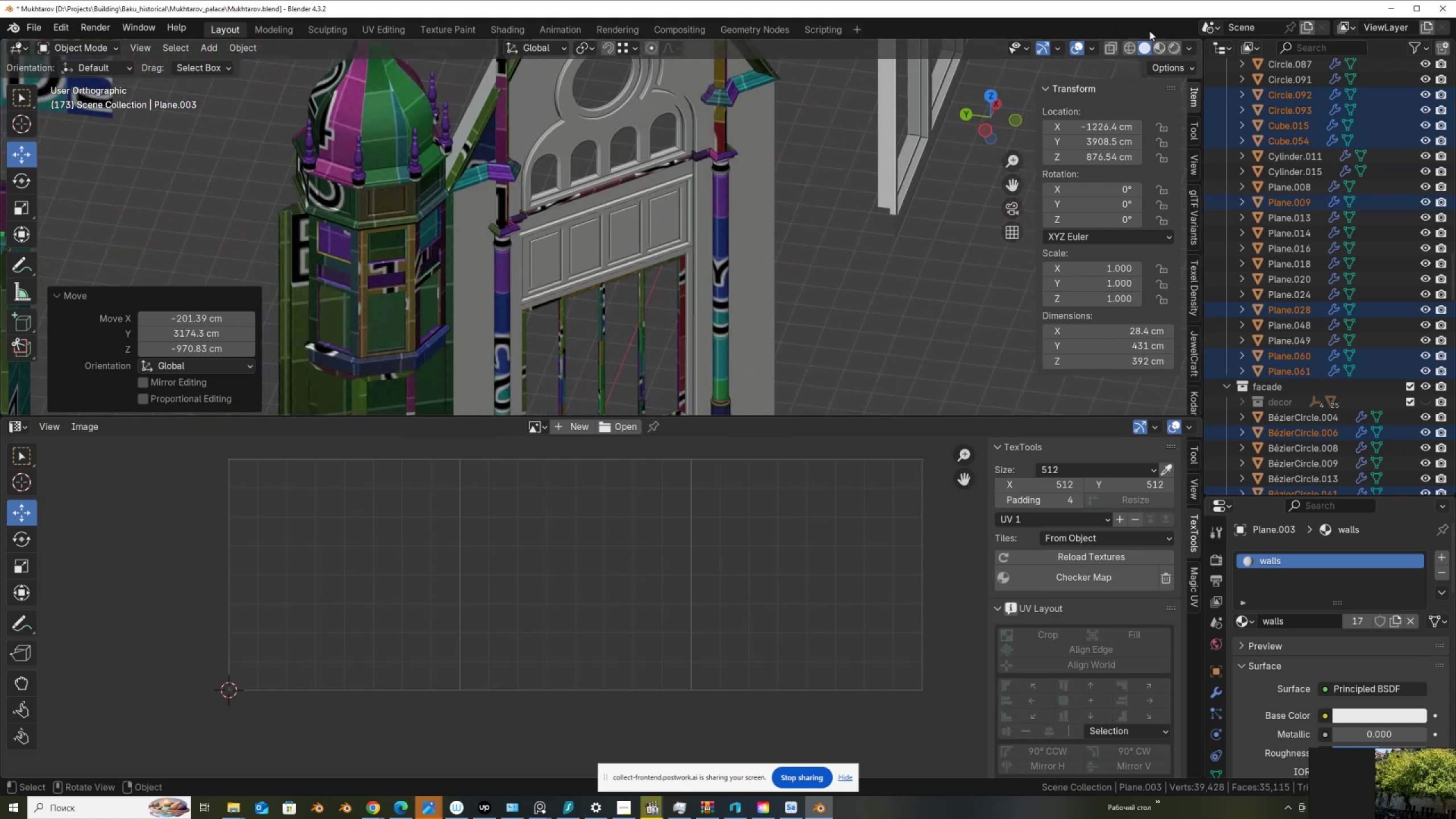 
left_click([1192, 48])
 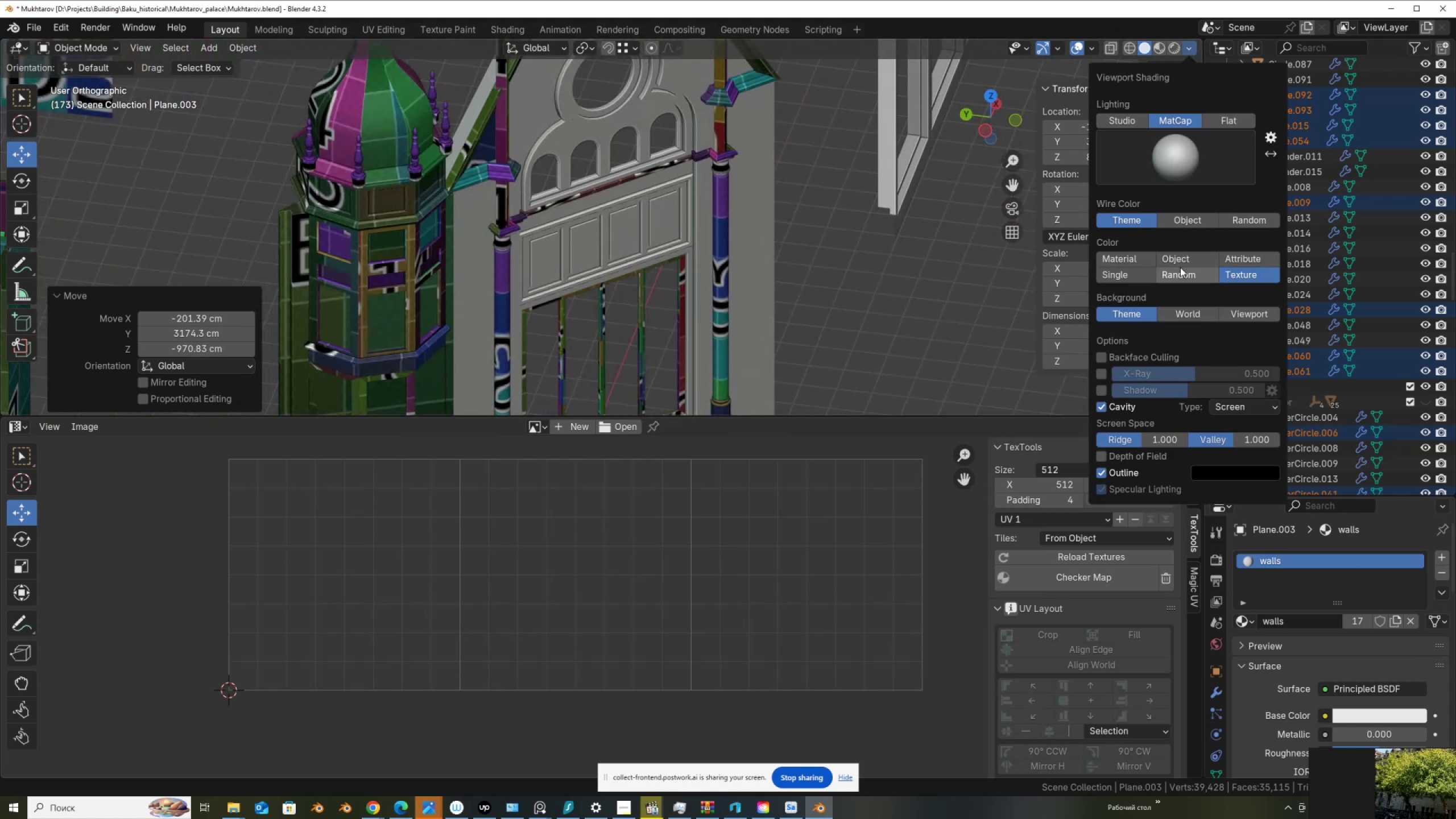 
left_click([1181, 260])
 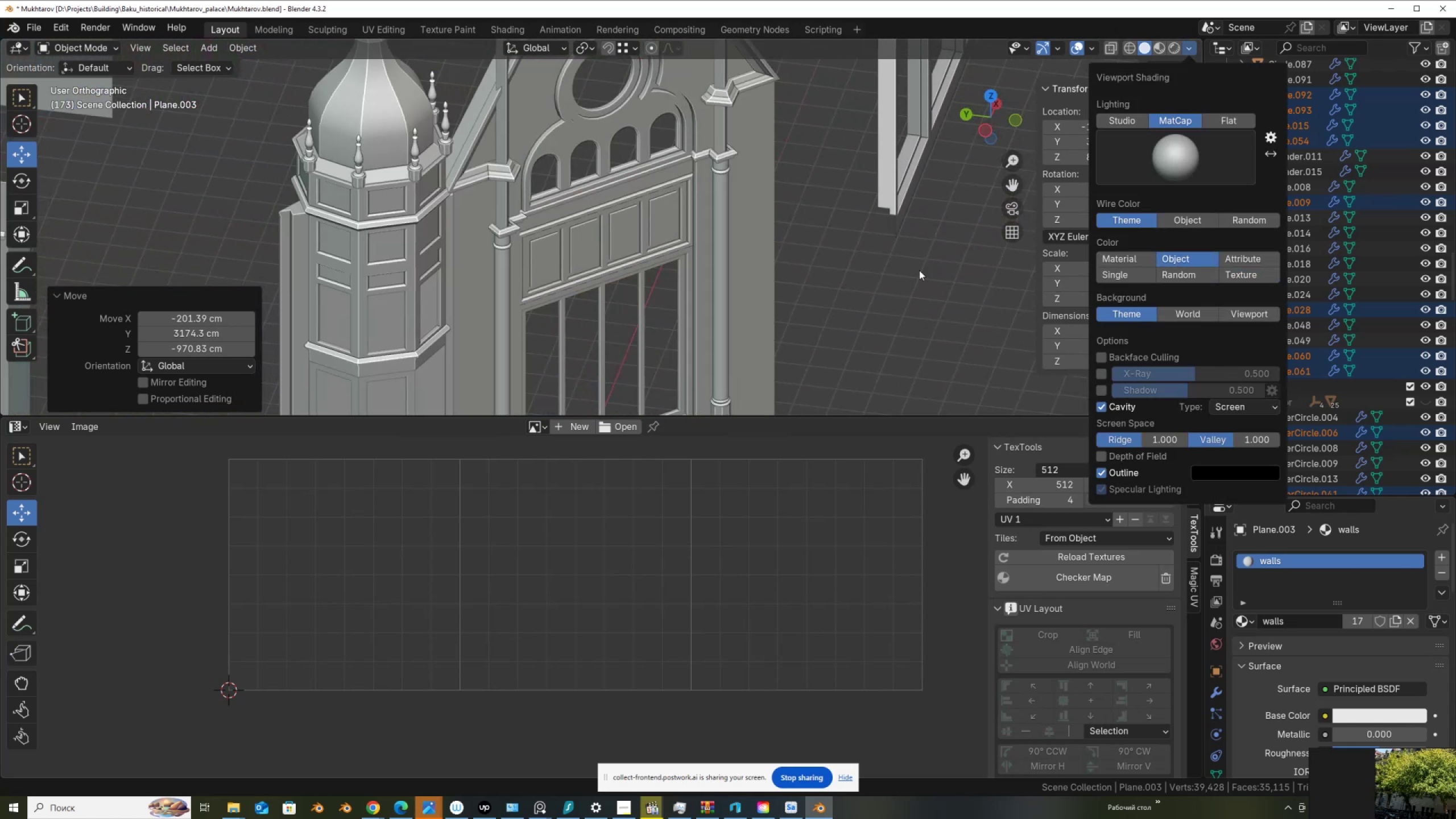 
scroll: coordinate [651, 228], scroll_direction: down, amount: 2.0
 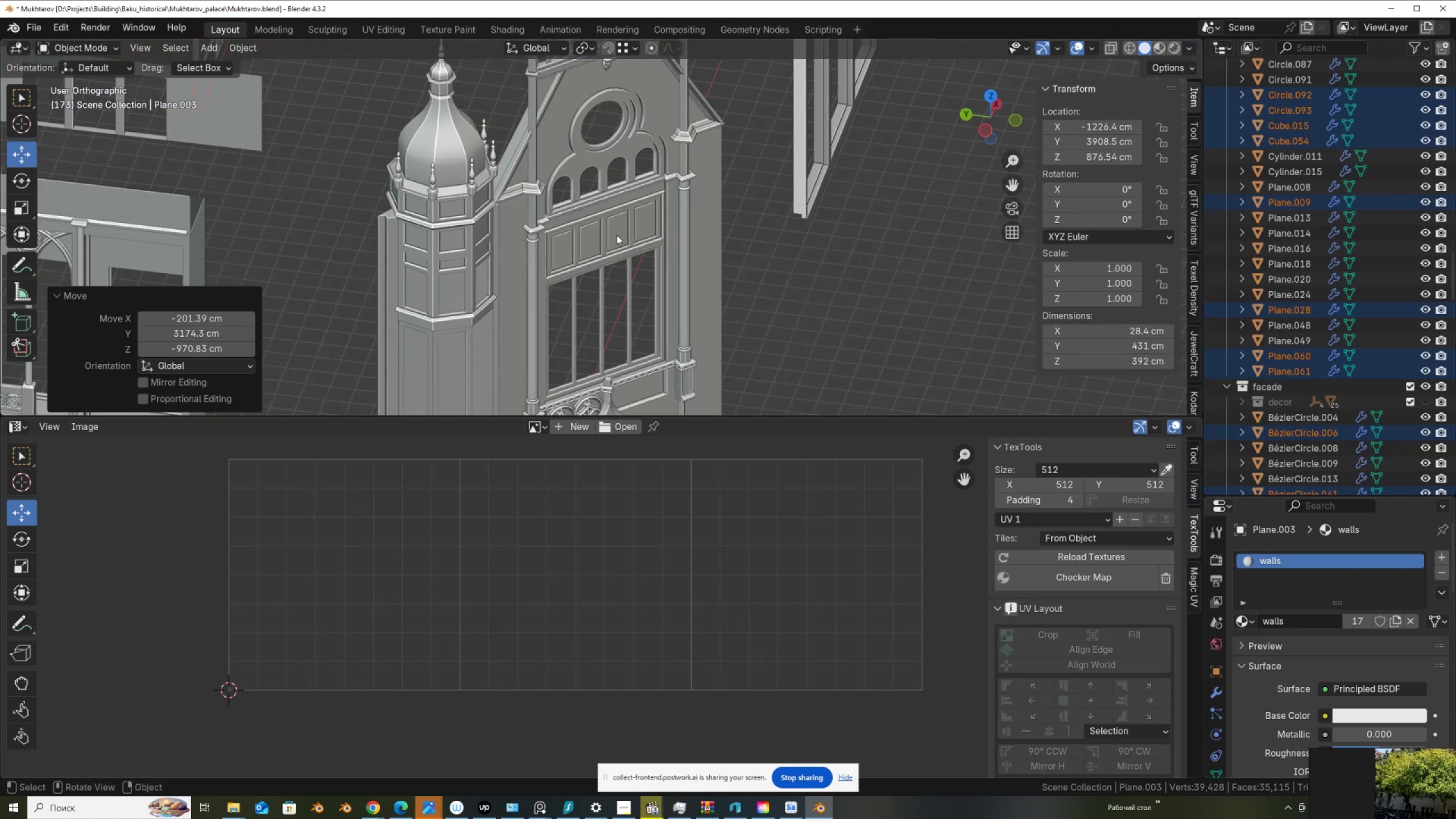 
hold_key(key=ShiftLeft, duration=0.81)
 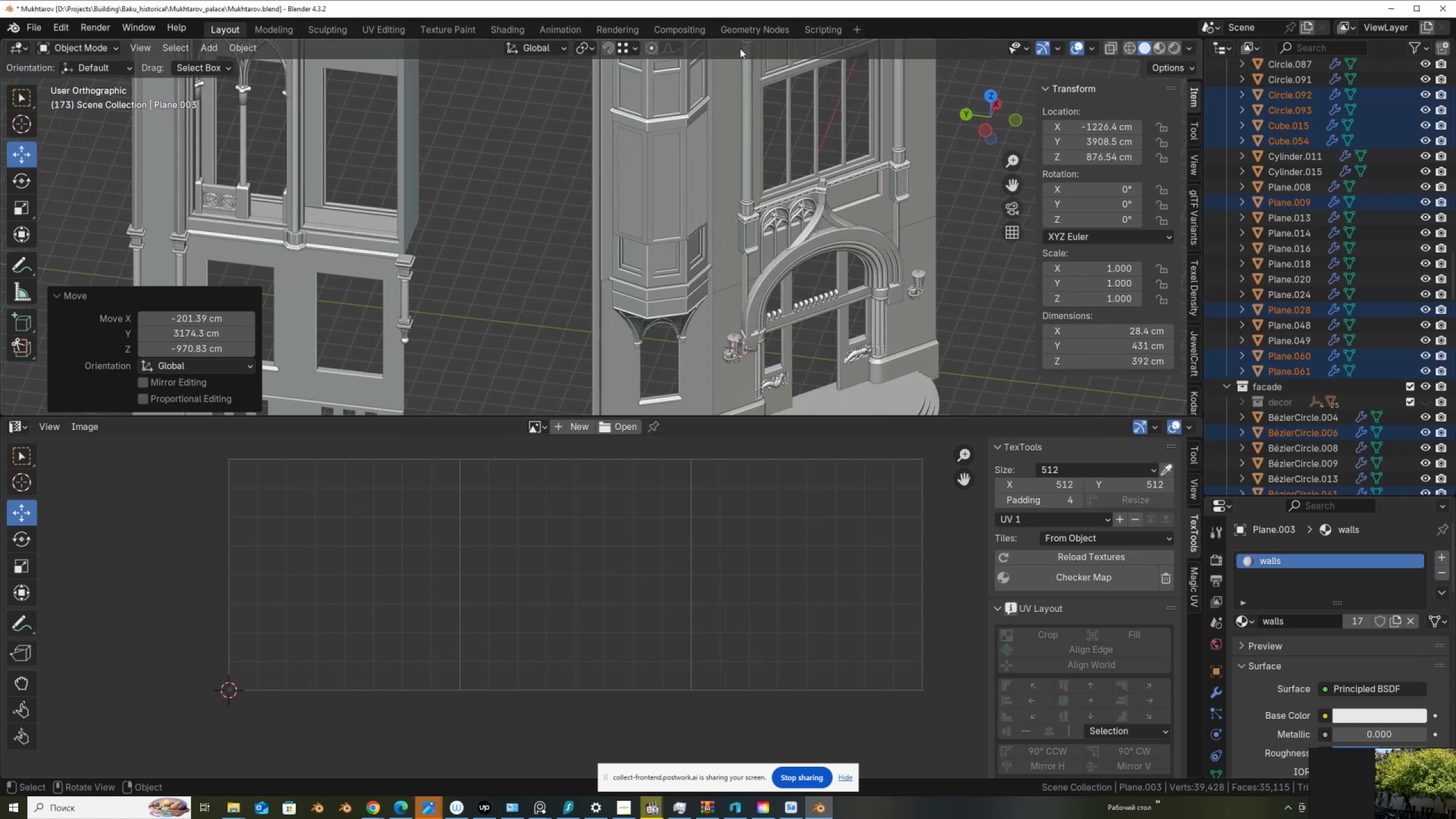 
scroll: coordinate [740, 48], scroll_direction: down, amount: 4.0
 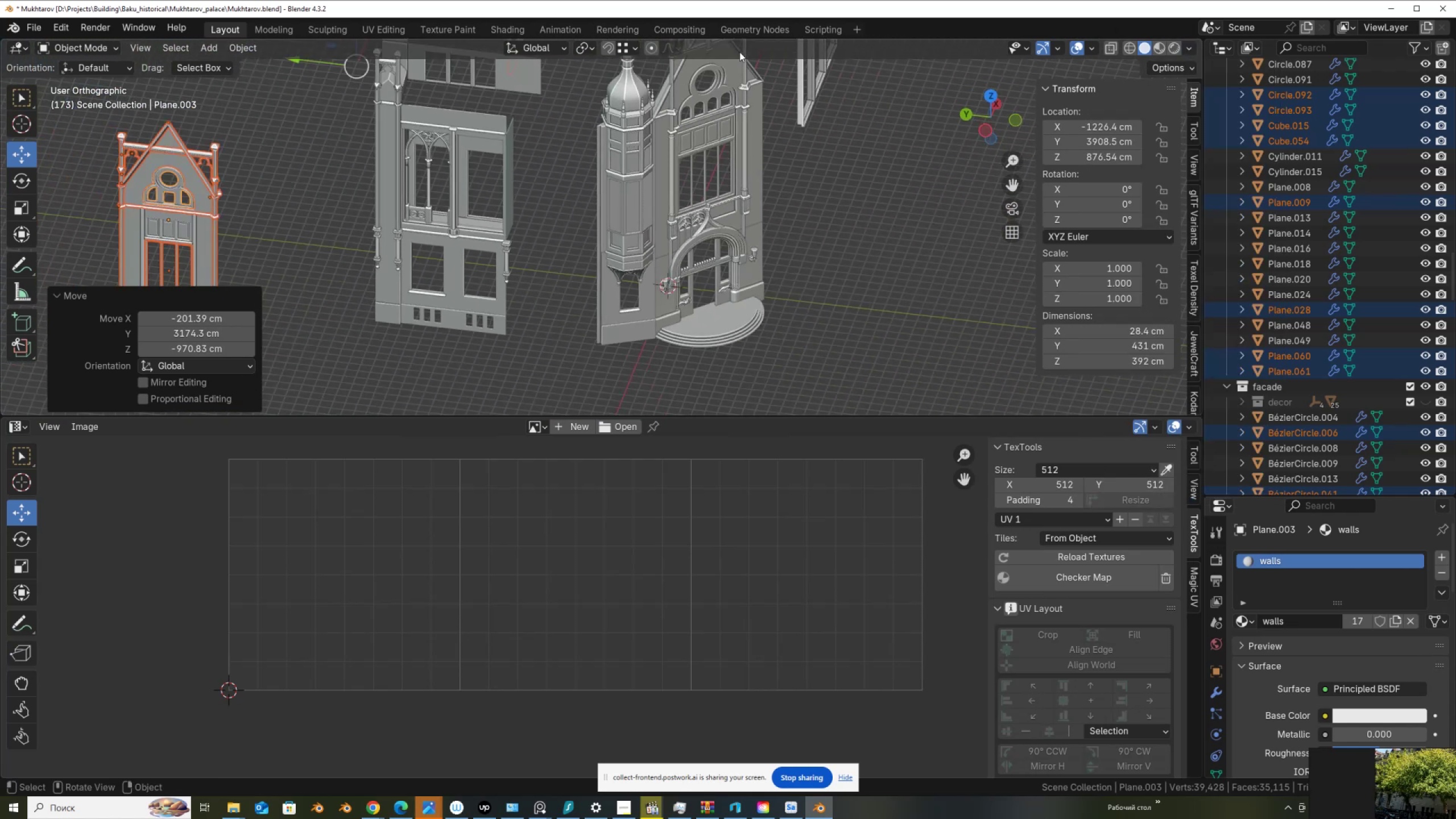 
key(Control+Z)
 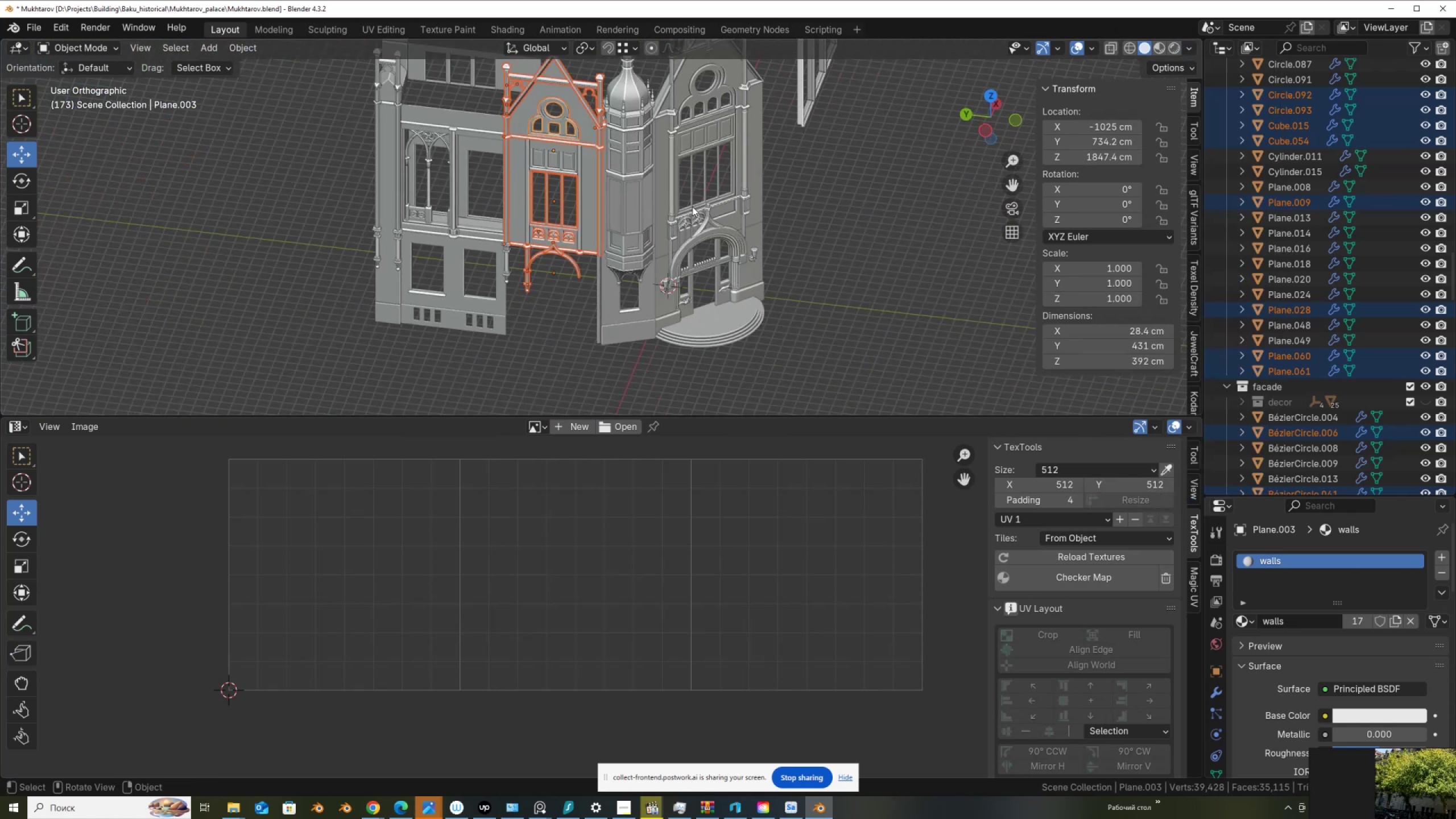 
scroll: coordinate [696, 207], scroll_direction: down, amount: 3.0
 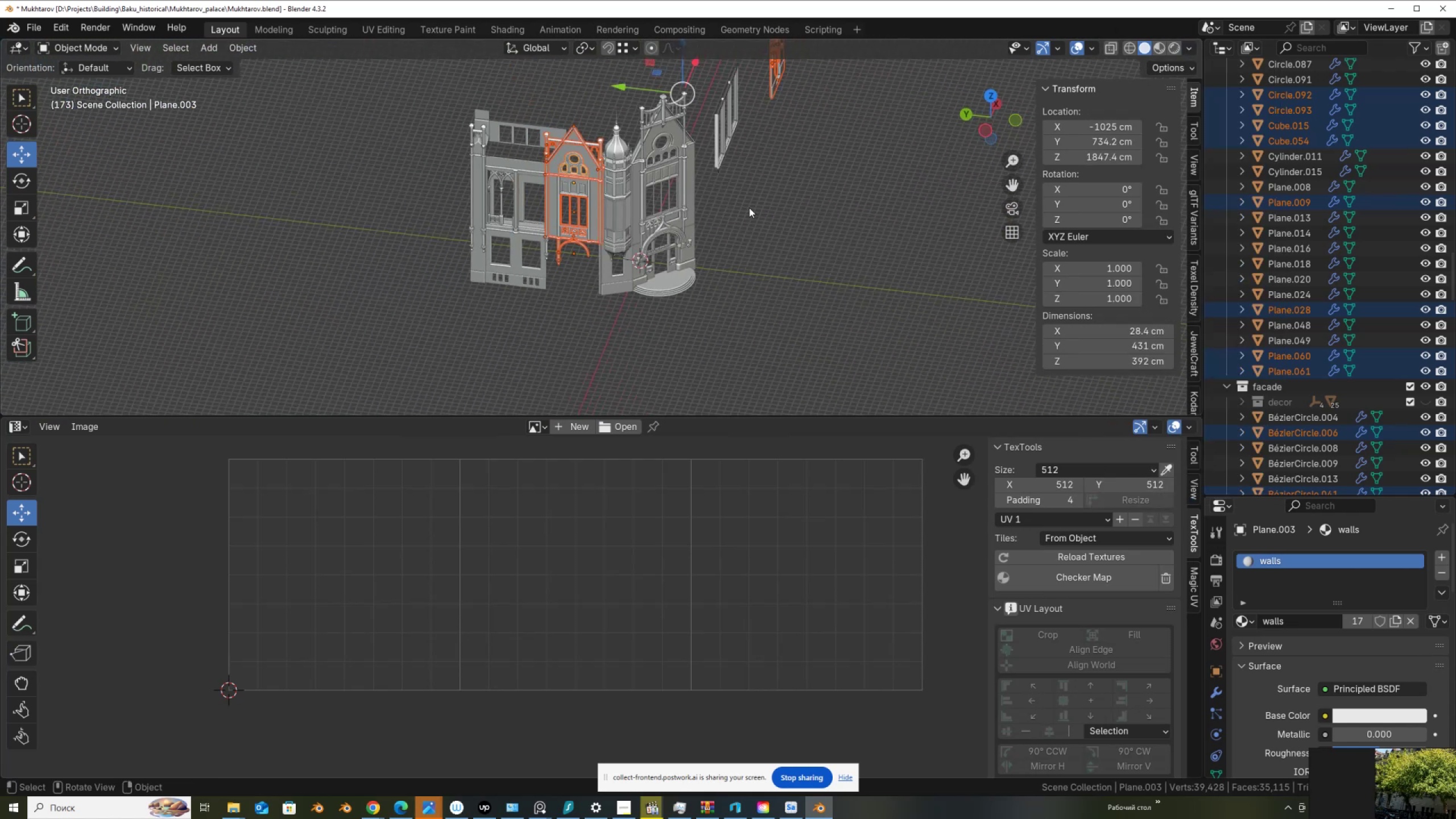 
key(Tab)
 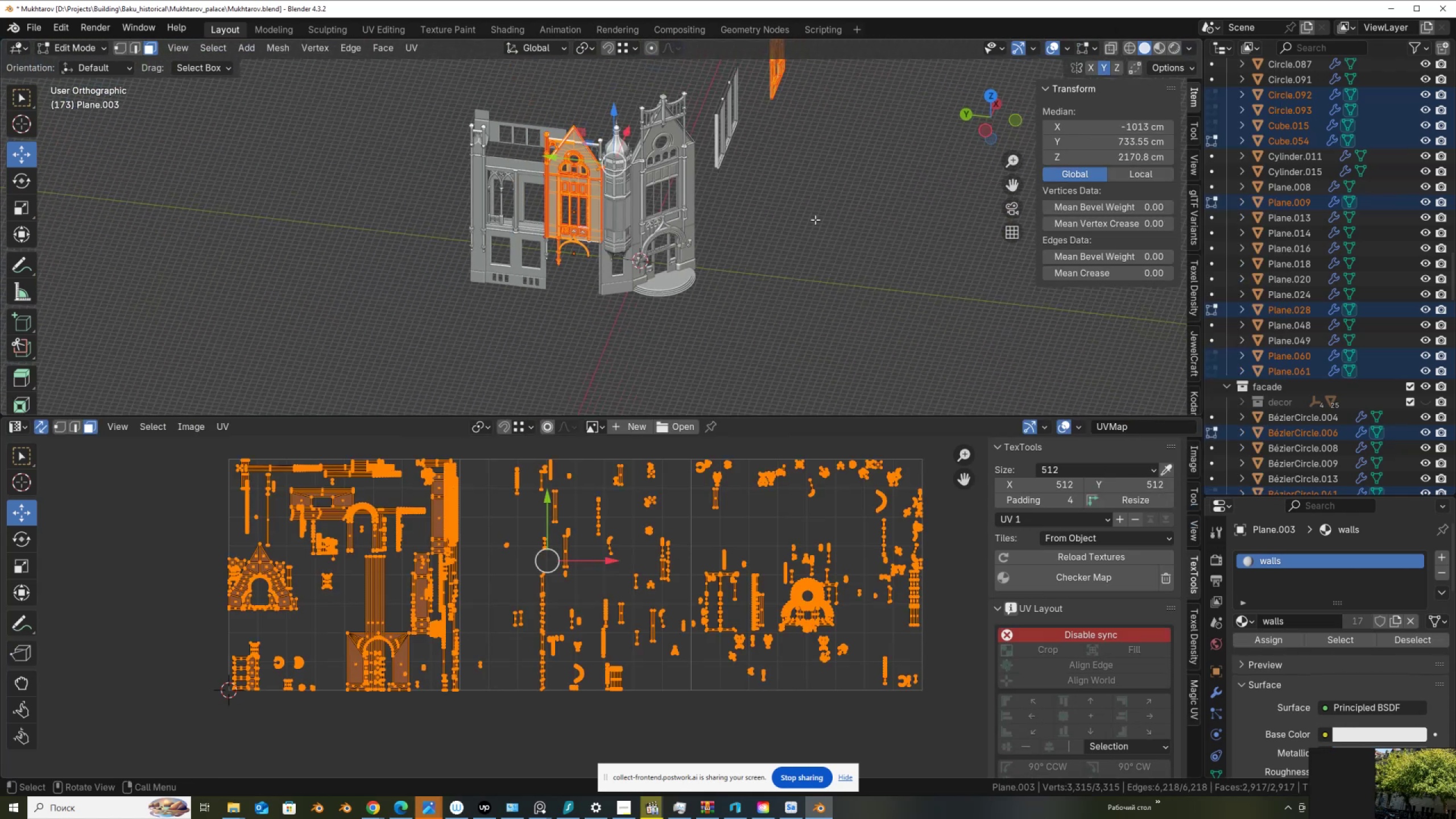 
key(A)
 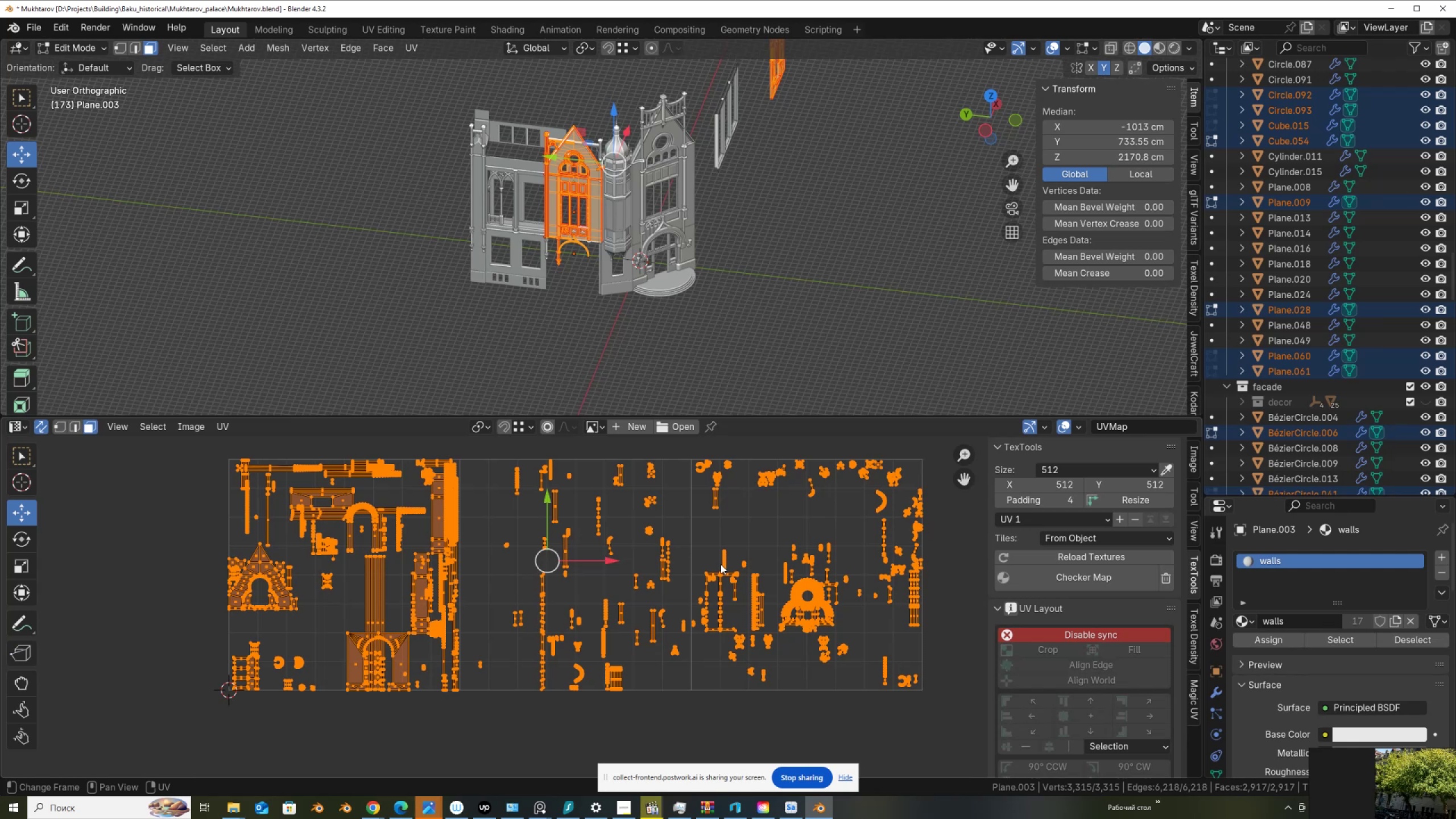 
wait(13.52)
 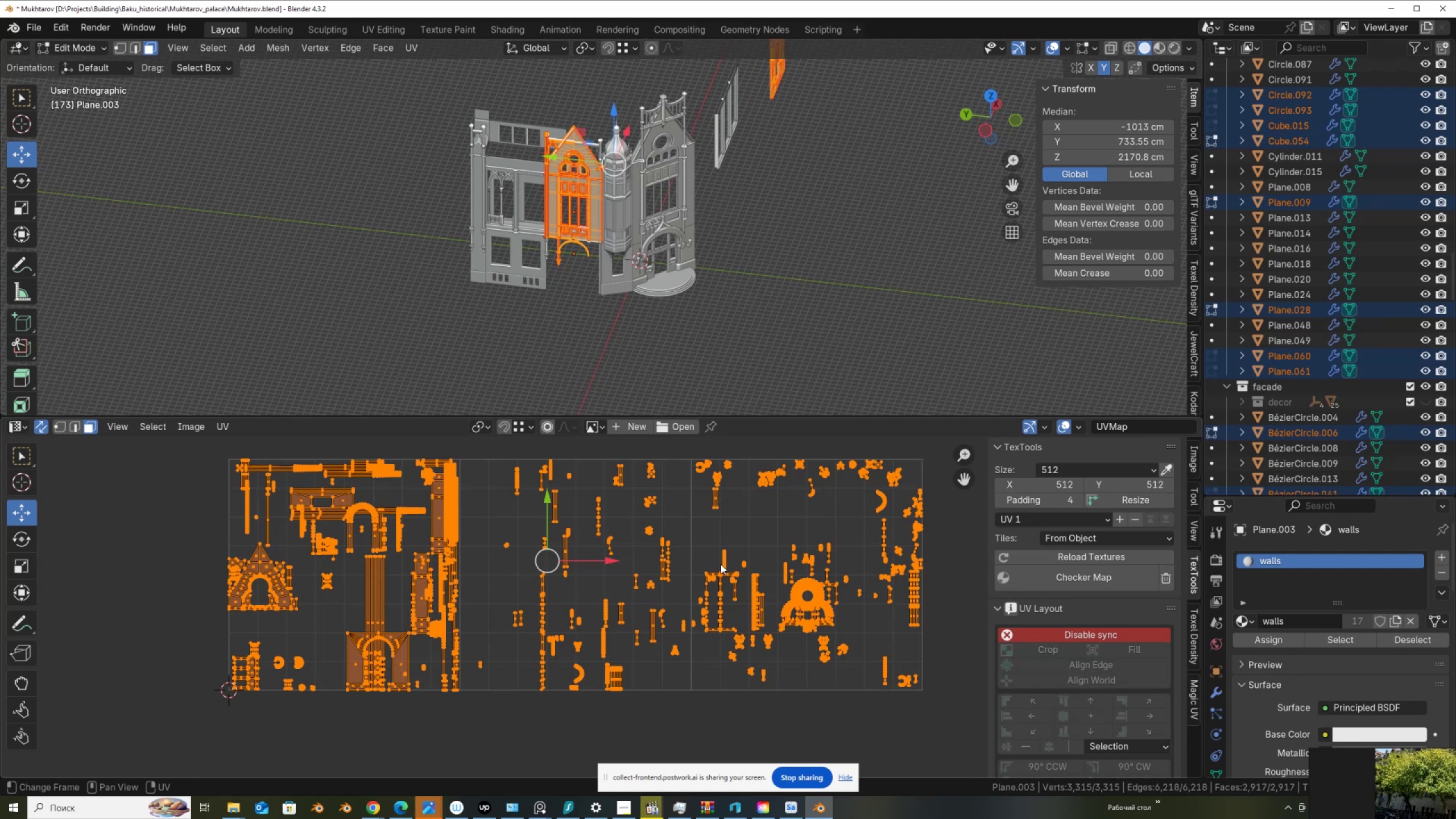 
scroll: coordinate [713, 318], scroll_direction: none, amount: 0.0
 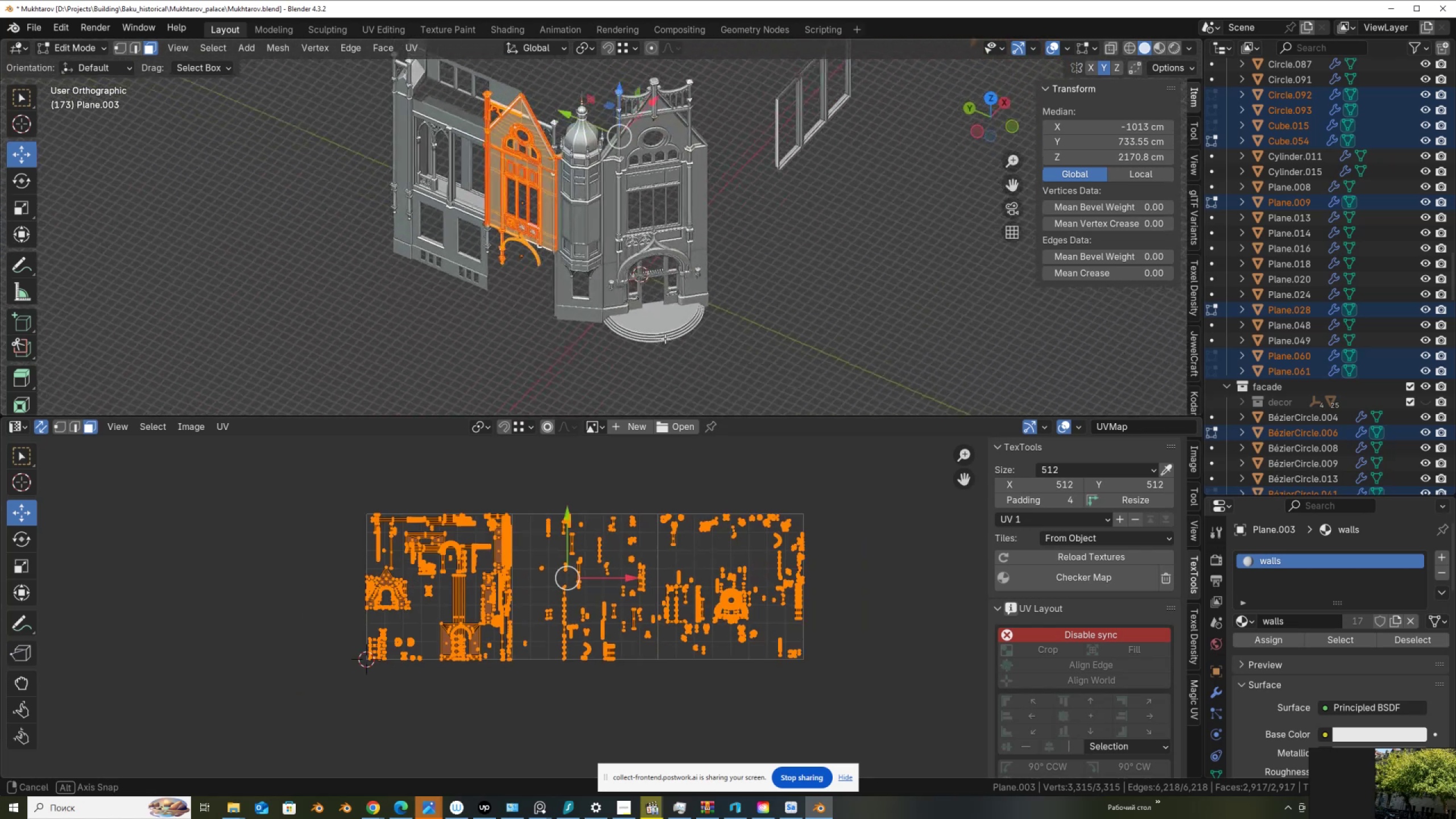 
scroll: coordinate [663, 340], scroll_direction: down, amount: 2.0
 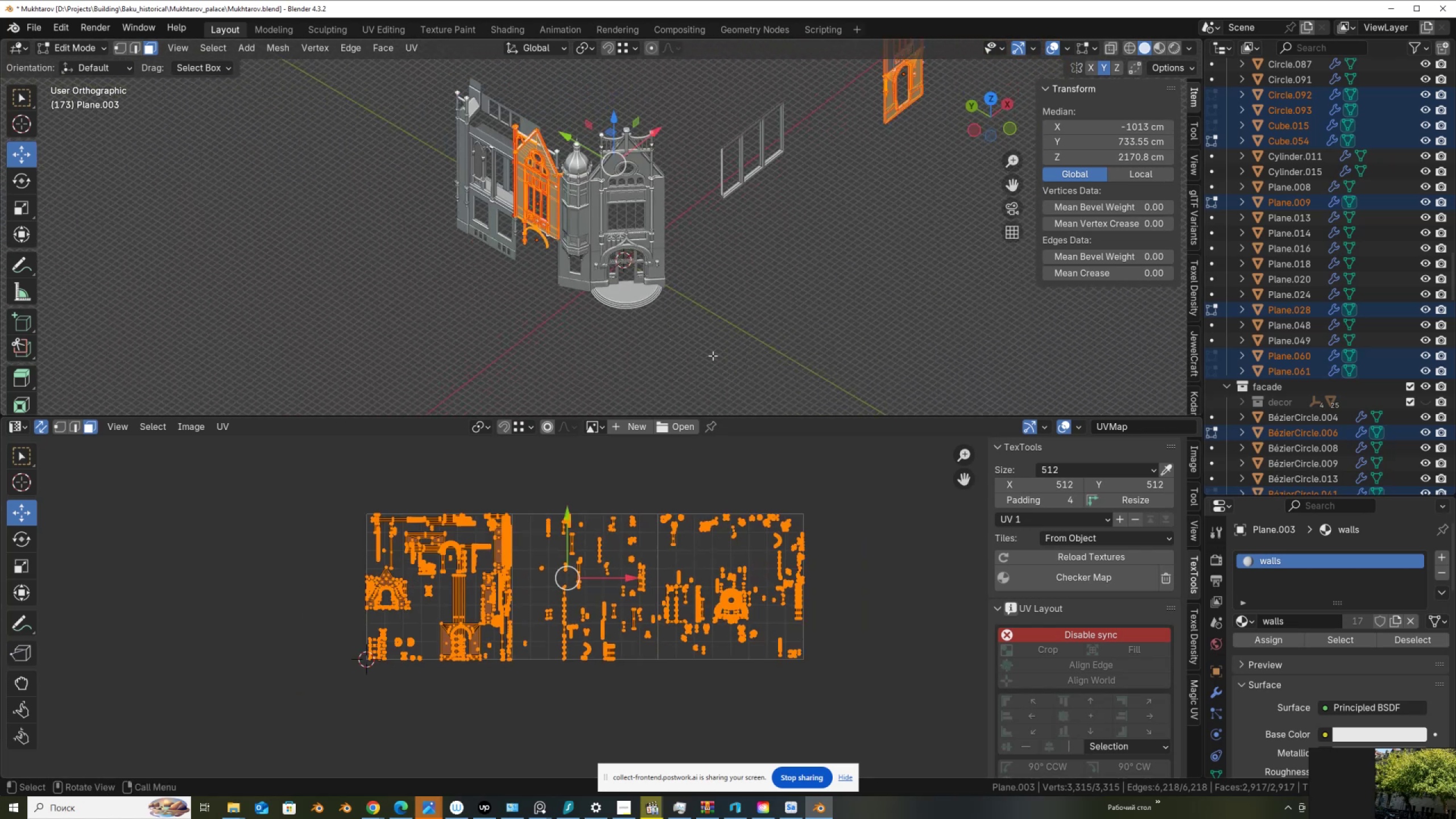 
key(Tab)
 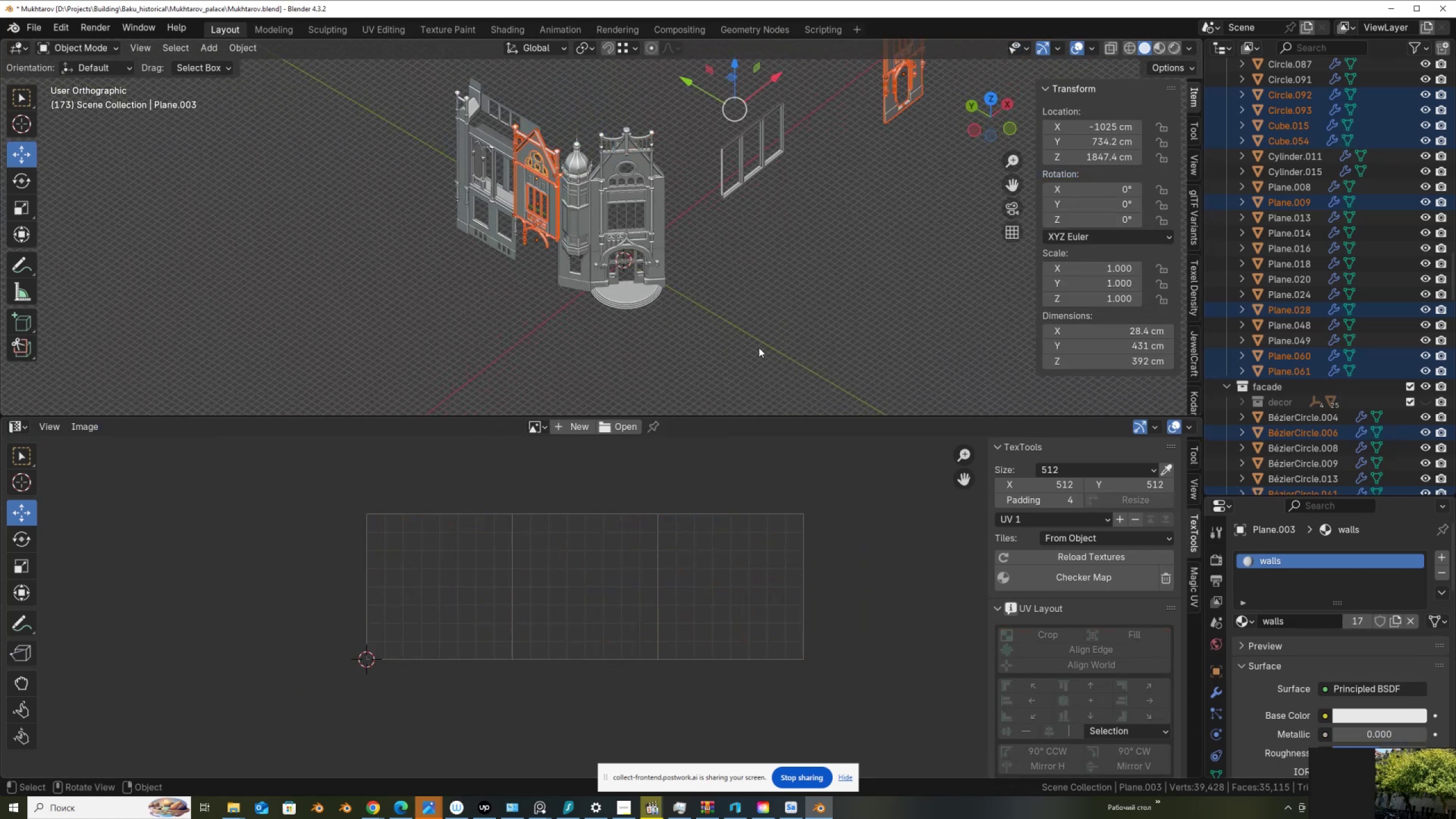 
scroll: coordinate [759, 348], scroll_direction: down, amount: 2.0
 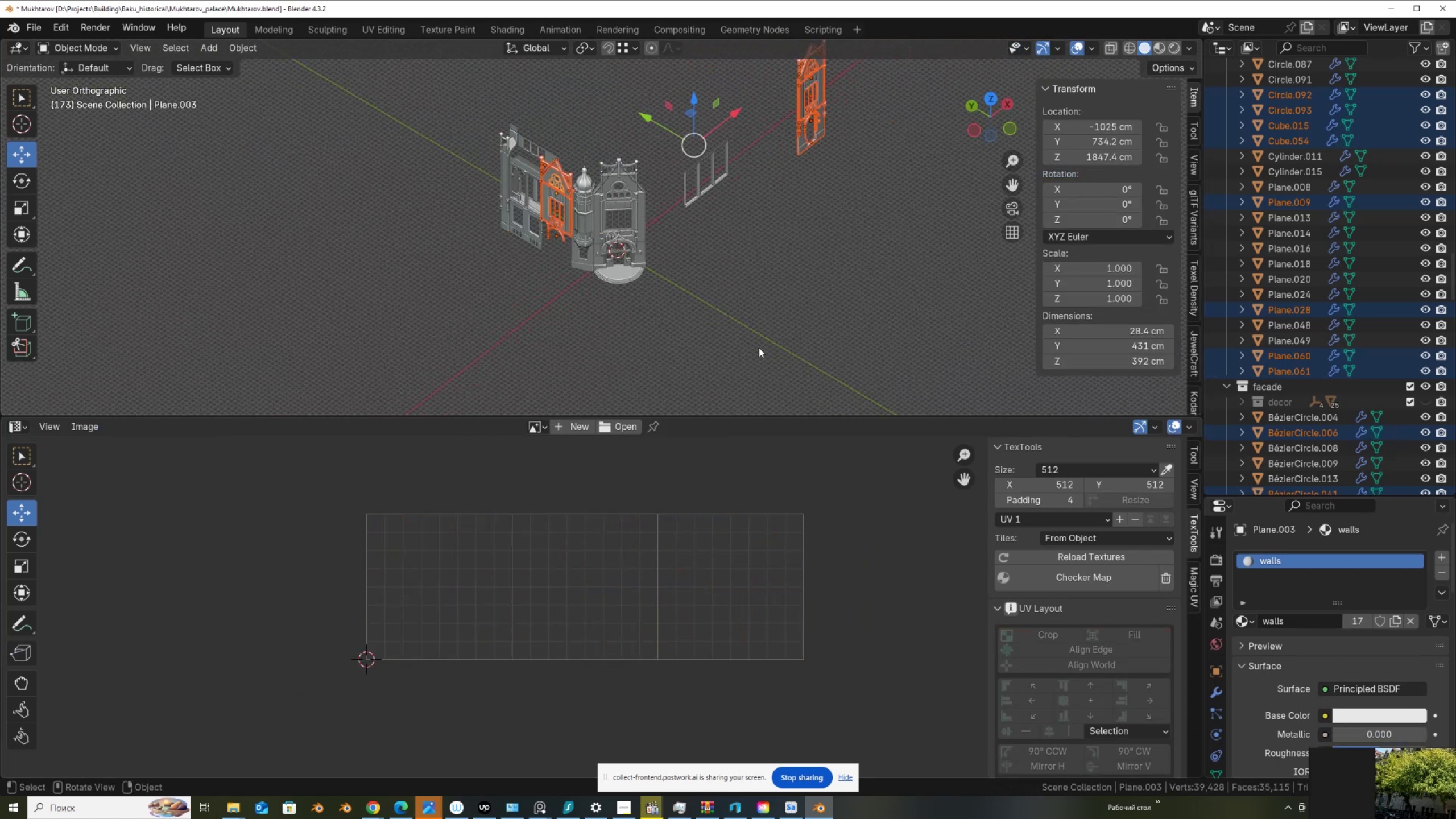 
key(M)
 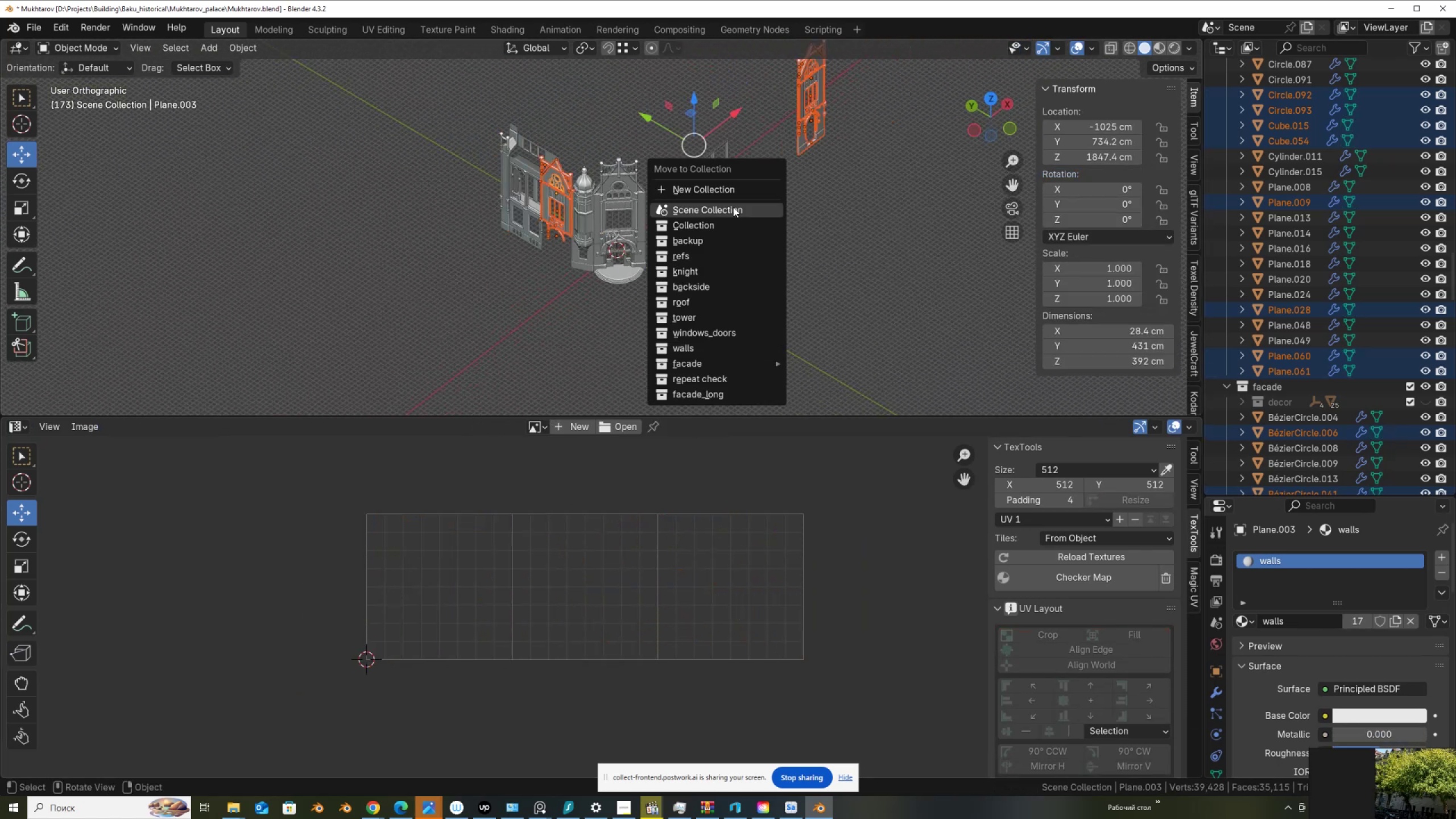 
left_click([742, 192])
 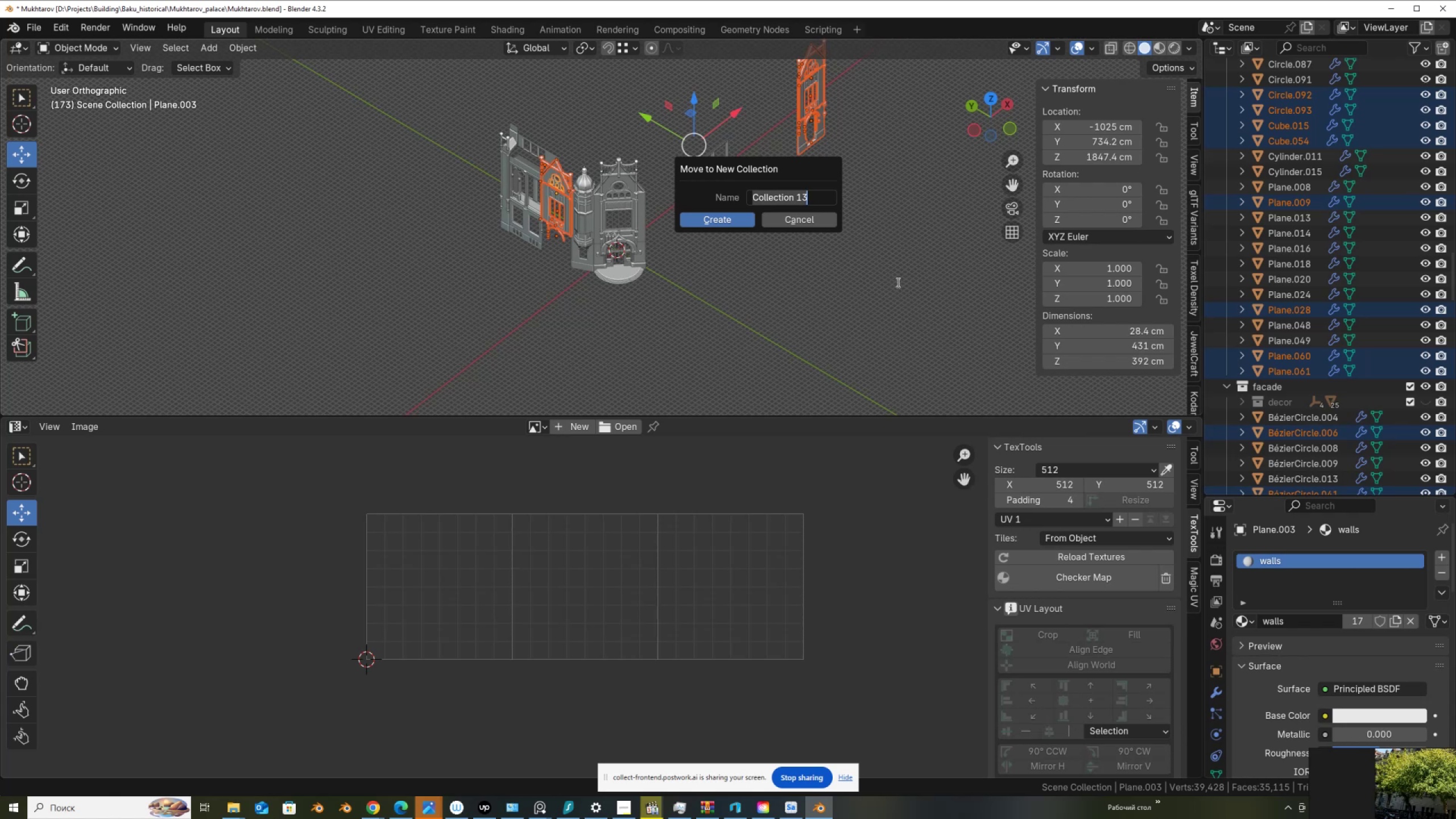 
wait(5.2)
 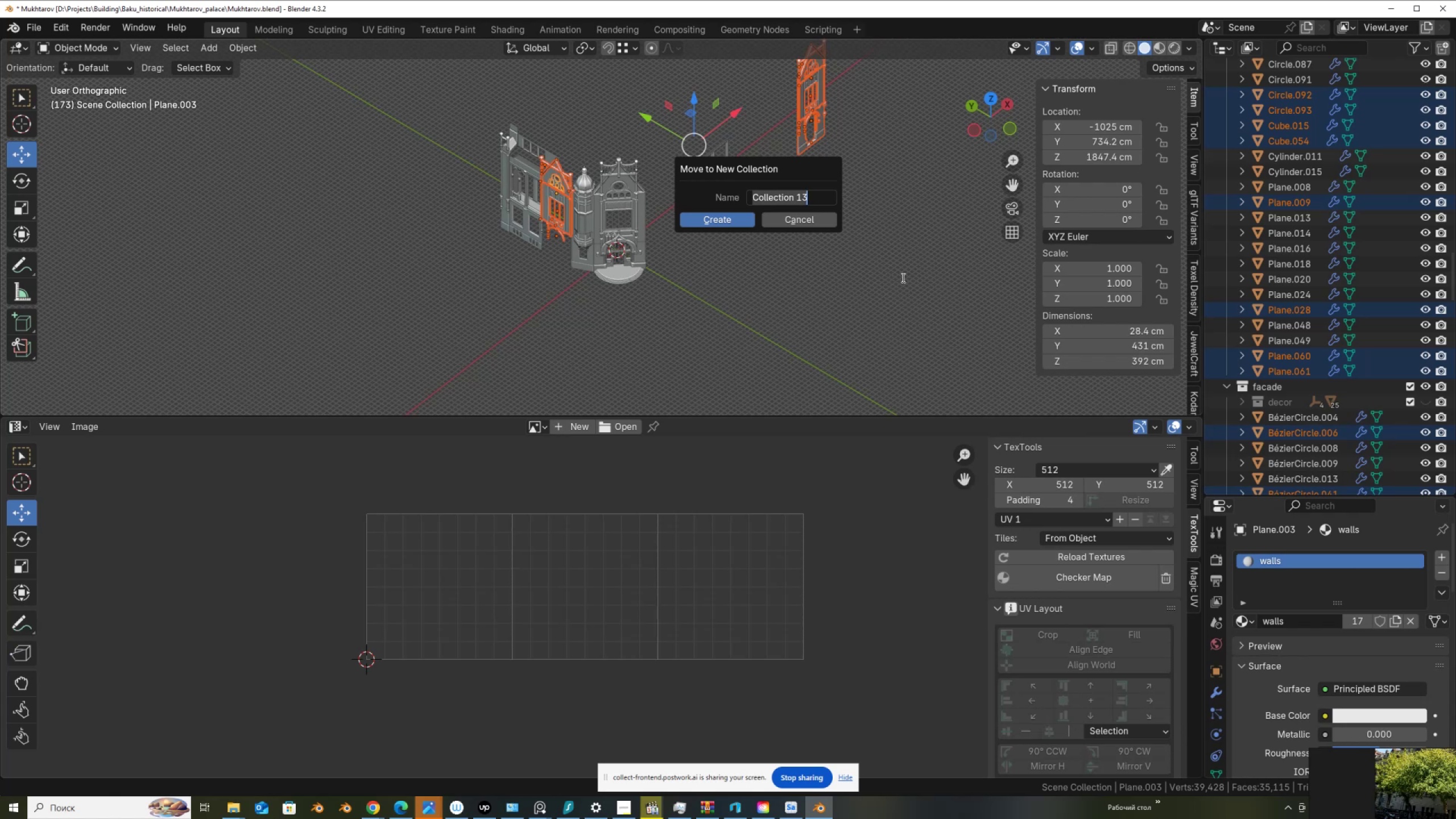 
type(cetral_part)
 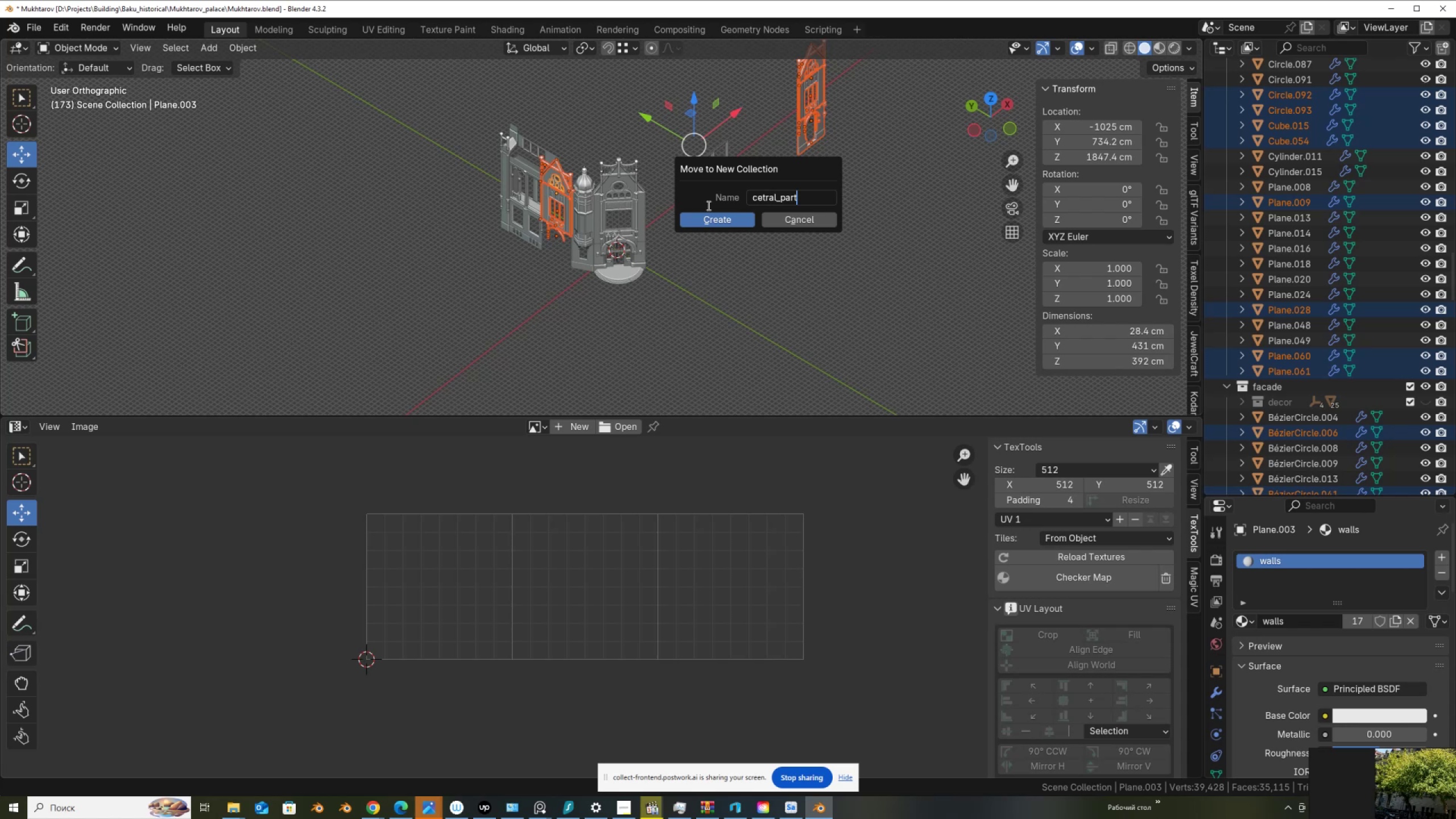 
left_click_drag(start_coordinate=[776, 199], to_coordinate=[733, 195])
 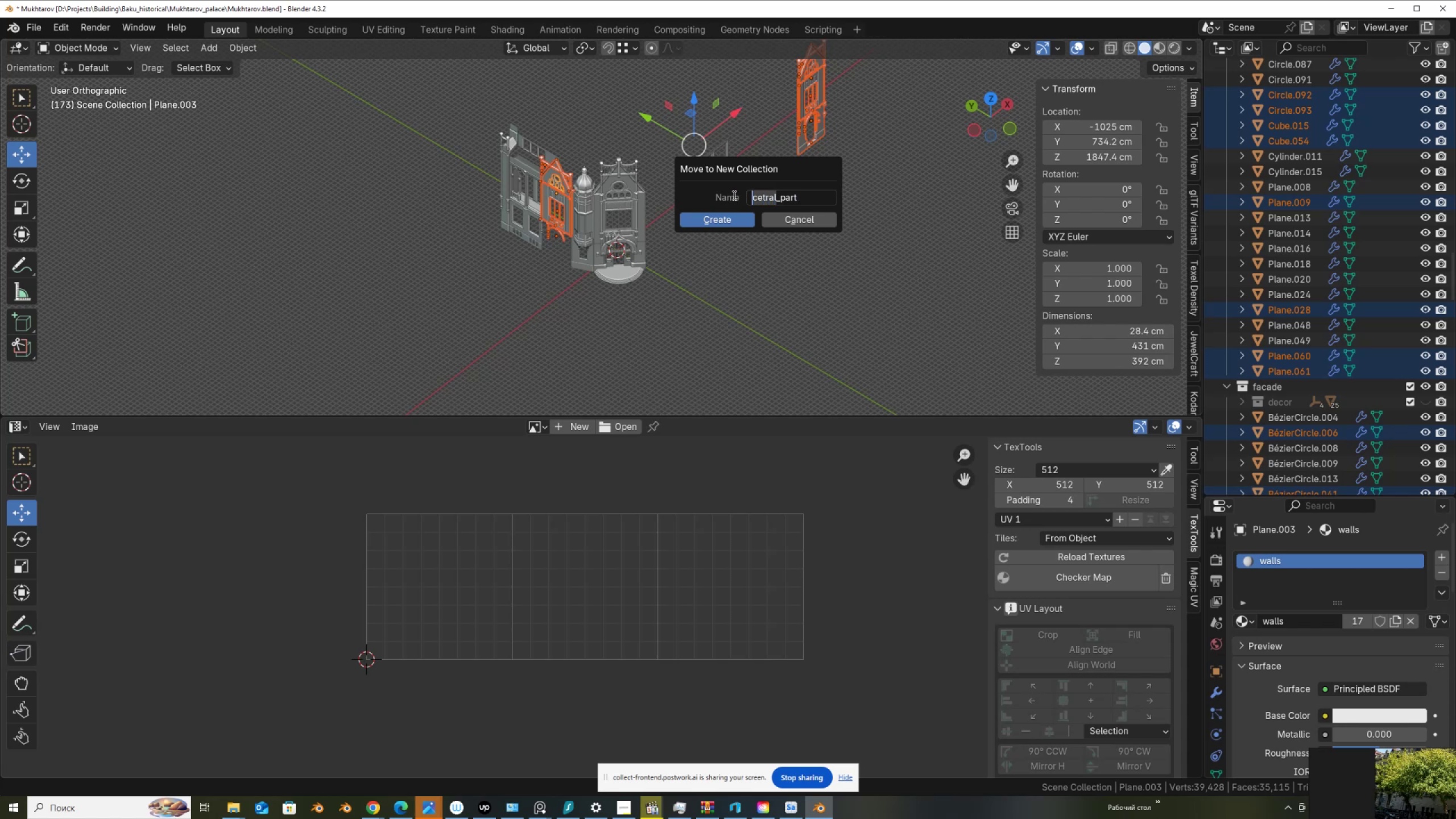 
type(midddle)
 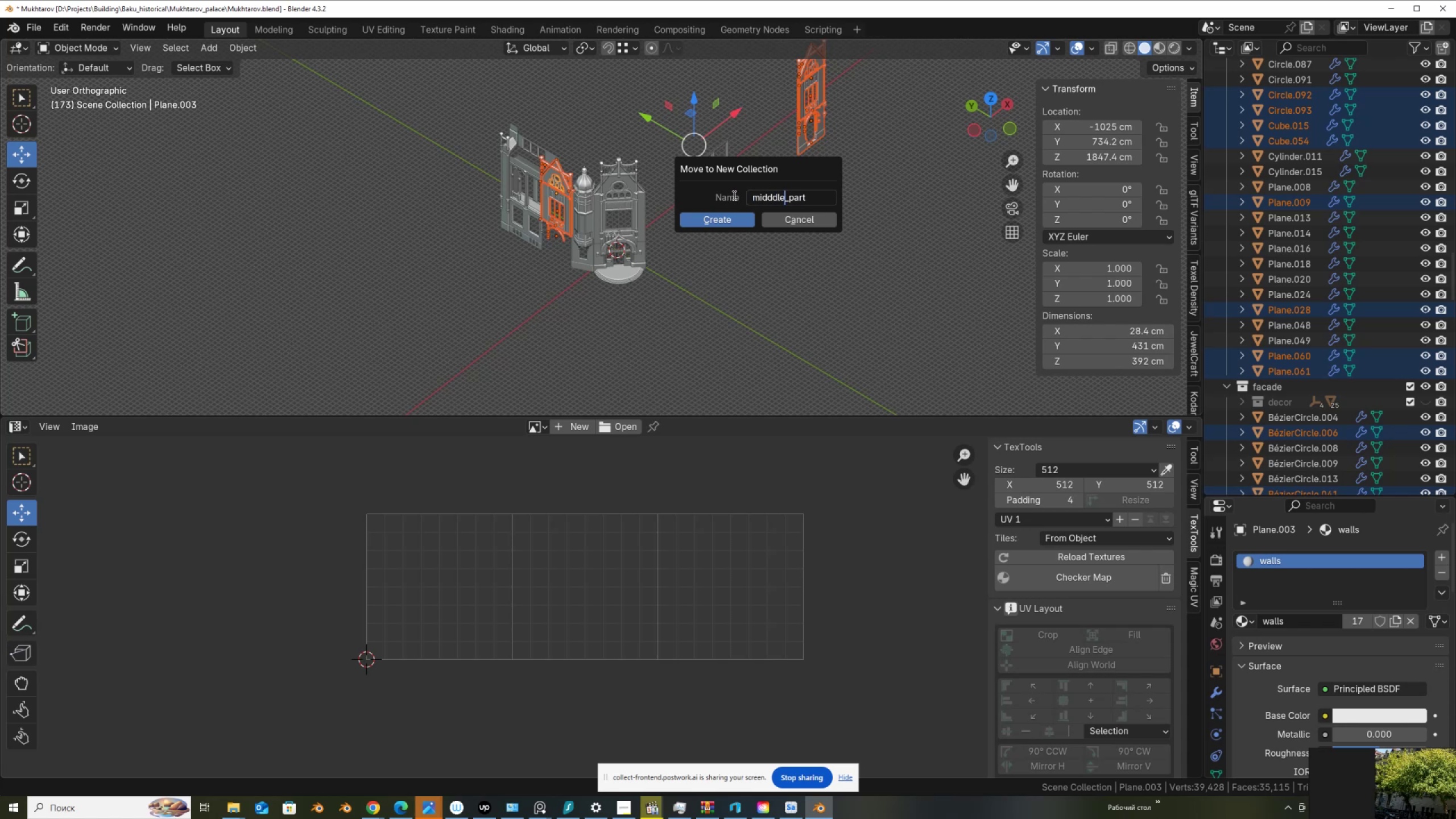 
key(ArrowLeft)
 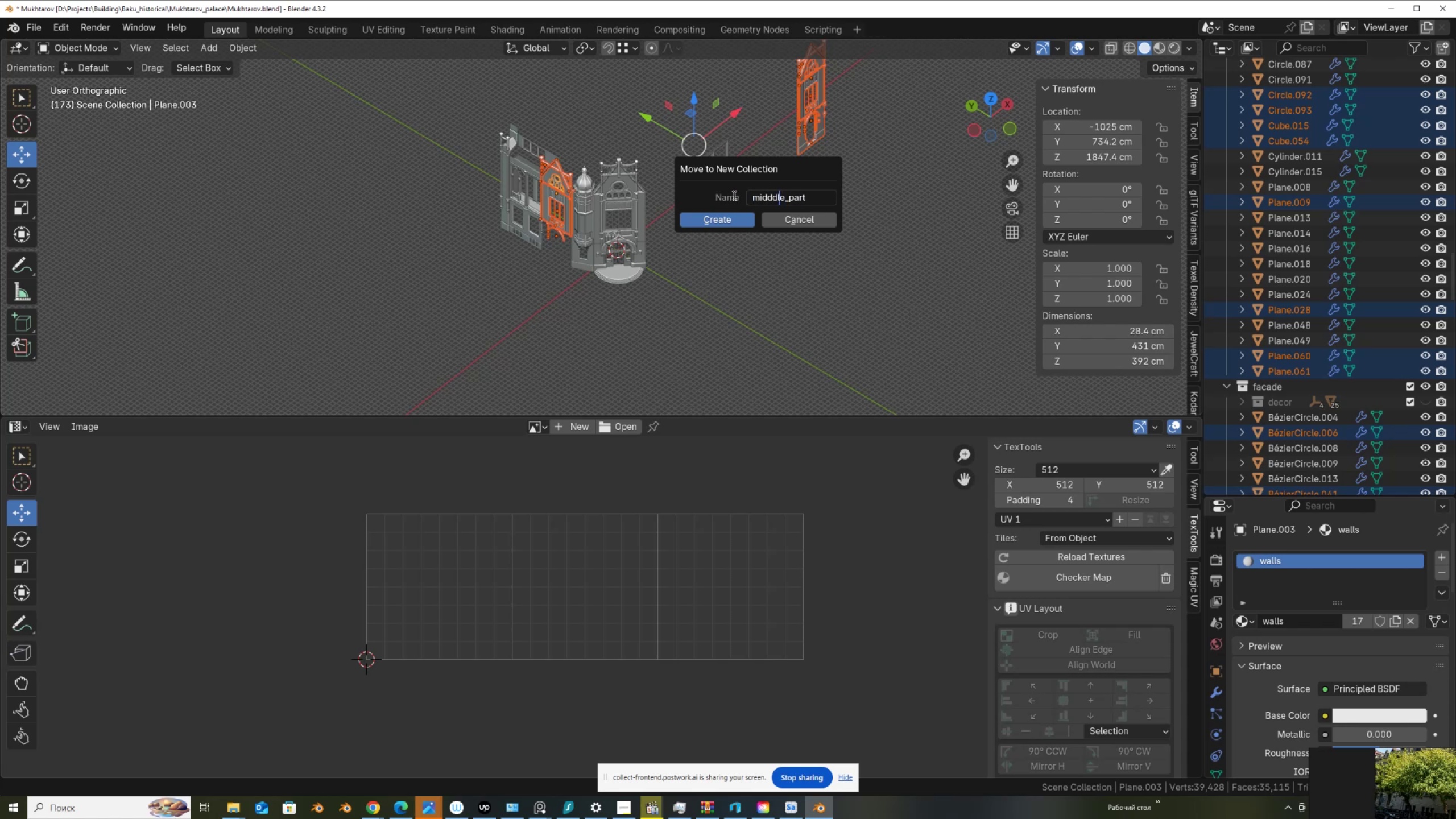 
key(ArrowLeft)
 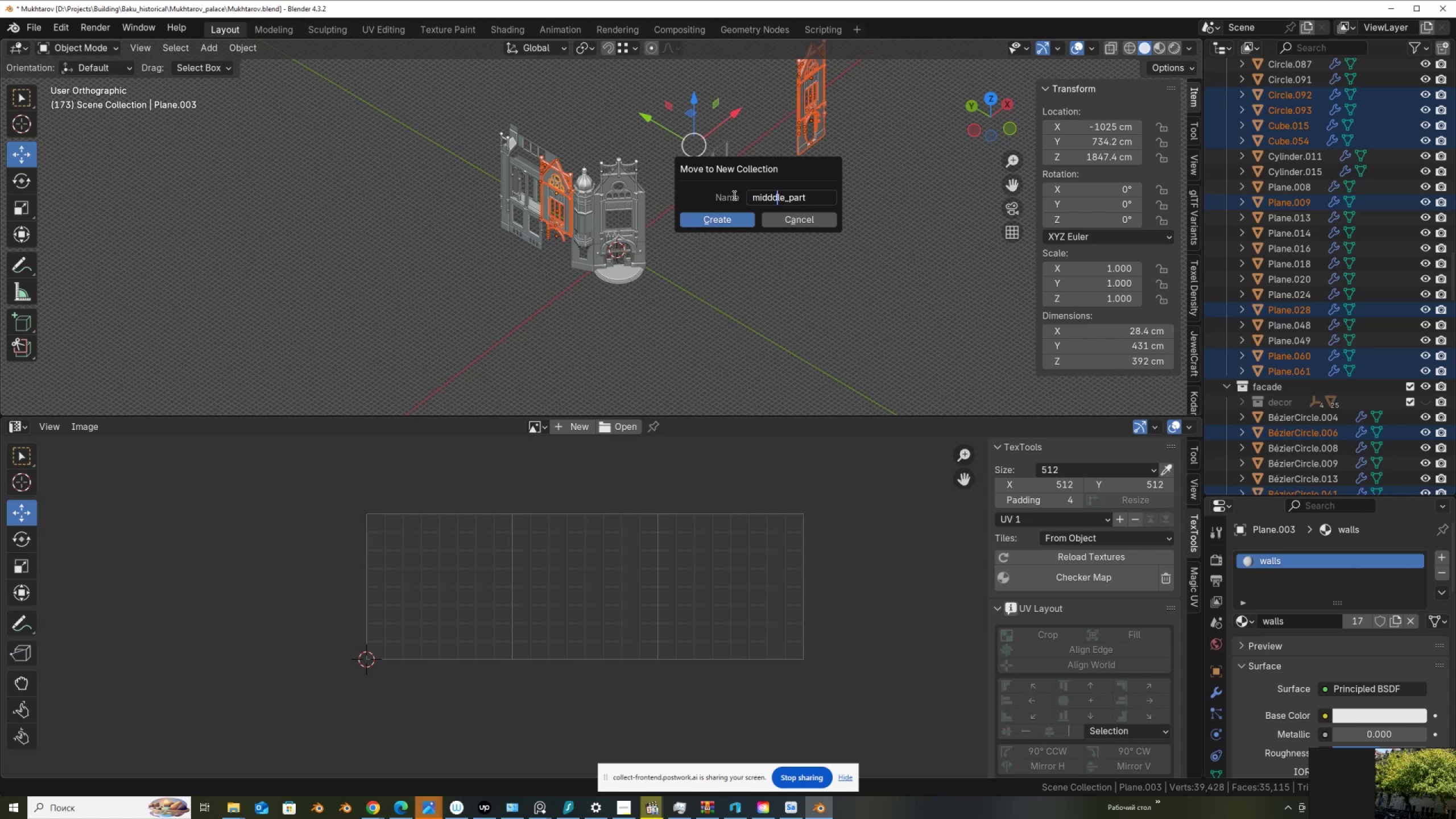 
key(Backspace)
 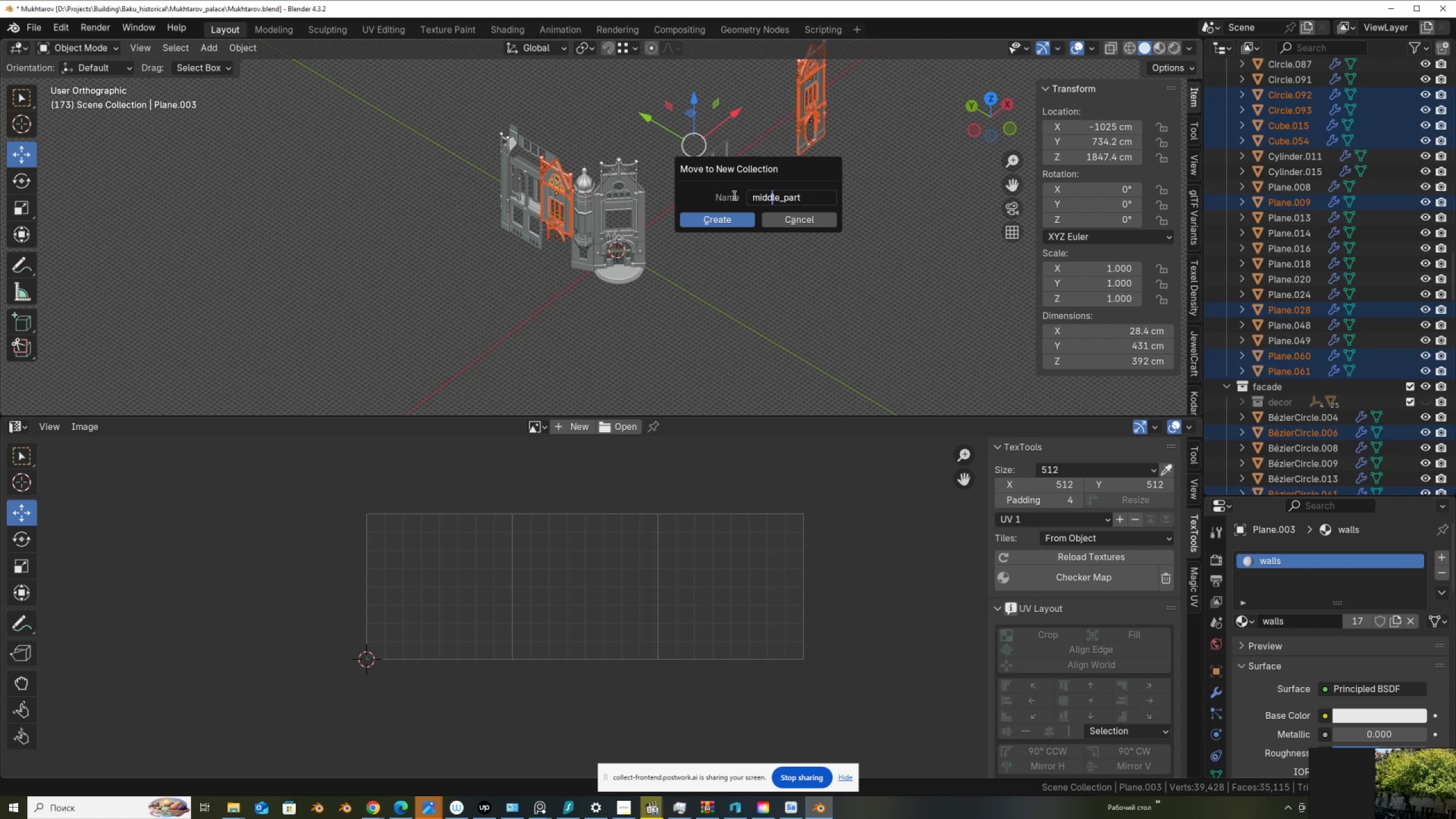 
key(NumpadEnter)
 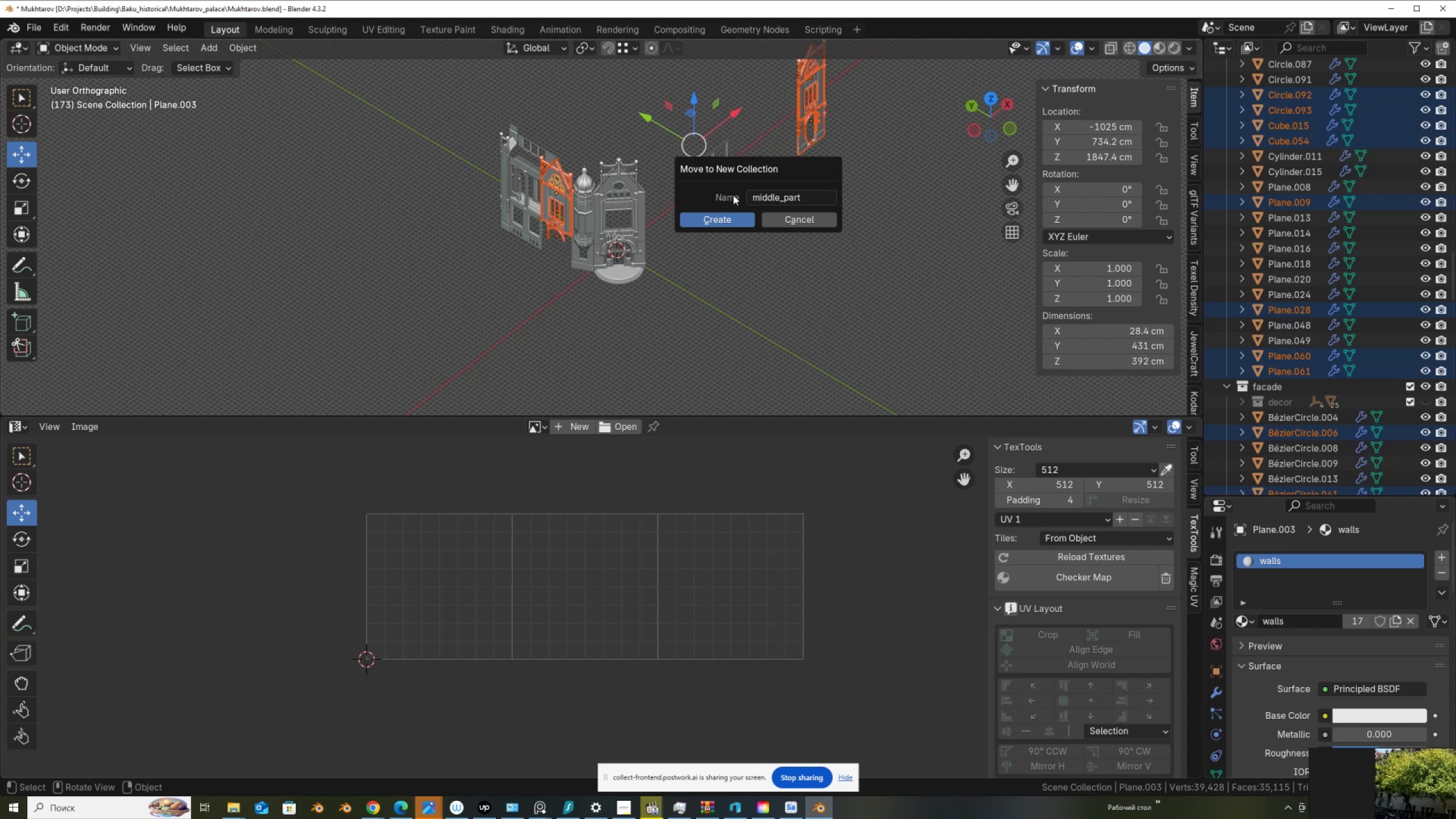 
key(NumpadEnter)
 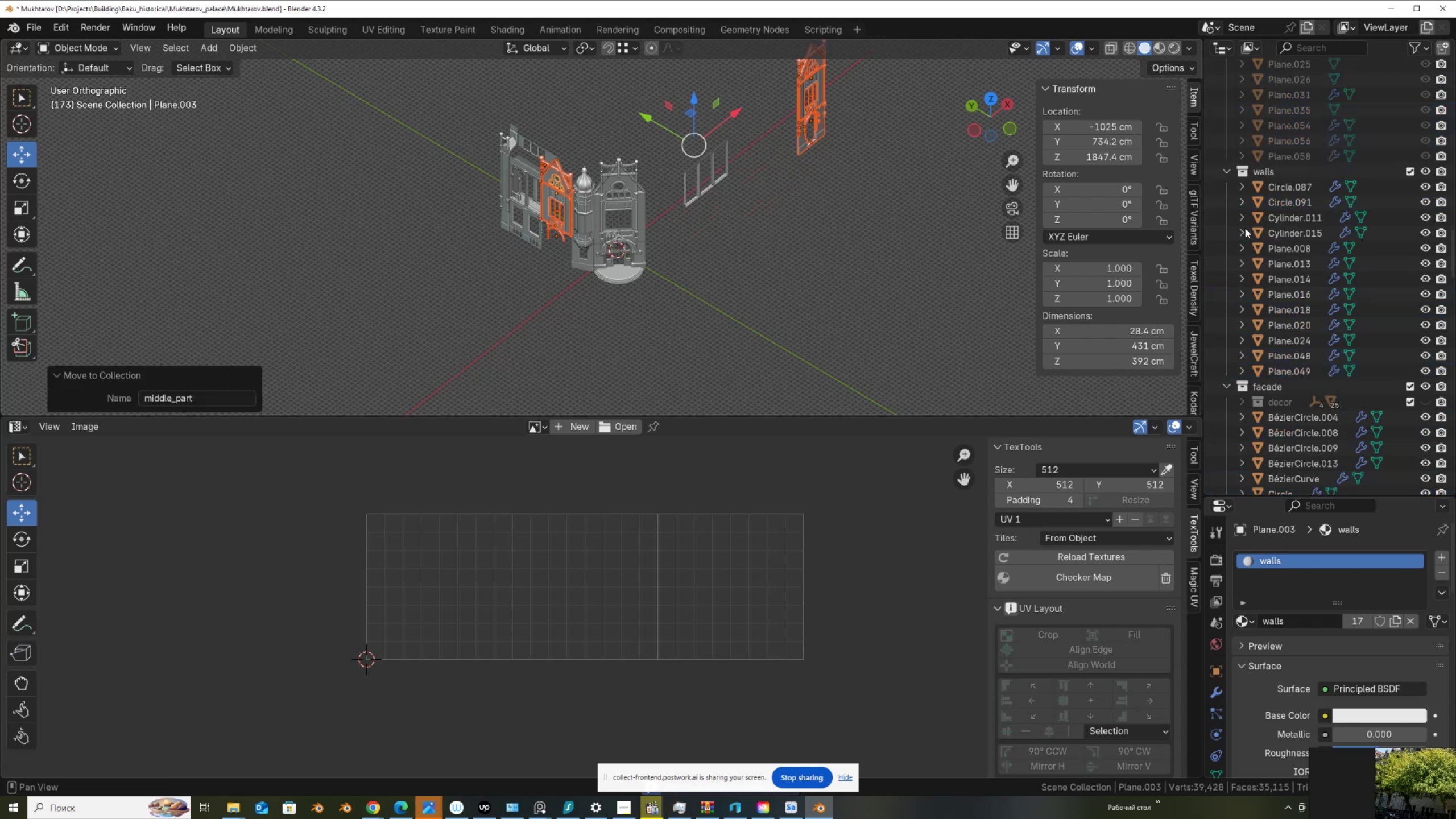 
scroll: coordinate [1296, 388], scroll_direction: down, amount: 16.0
 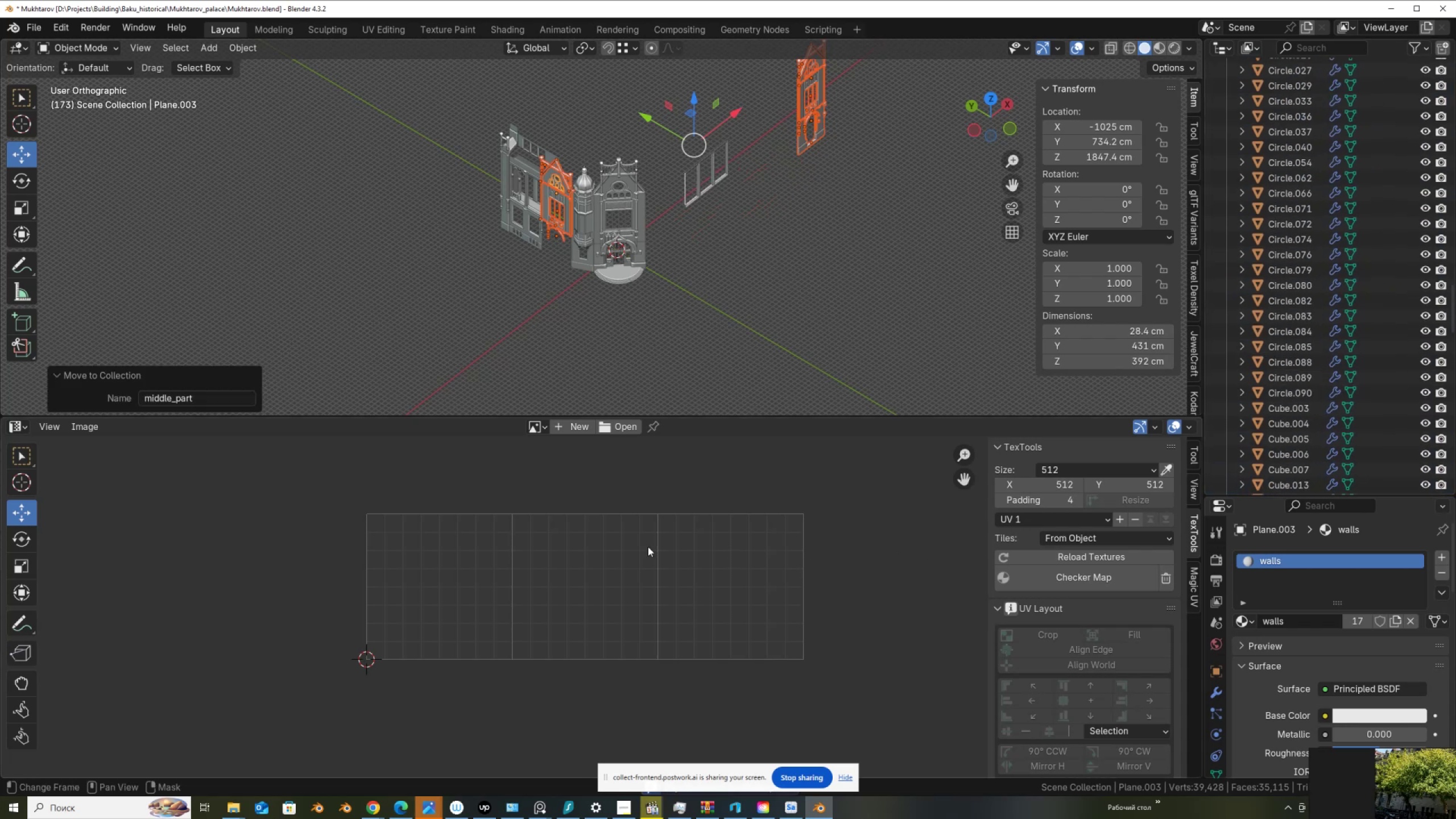 
scroll: coordinate [500, 556], scroll_direction: up, amount: 2.0
 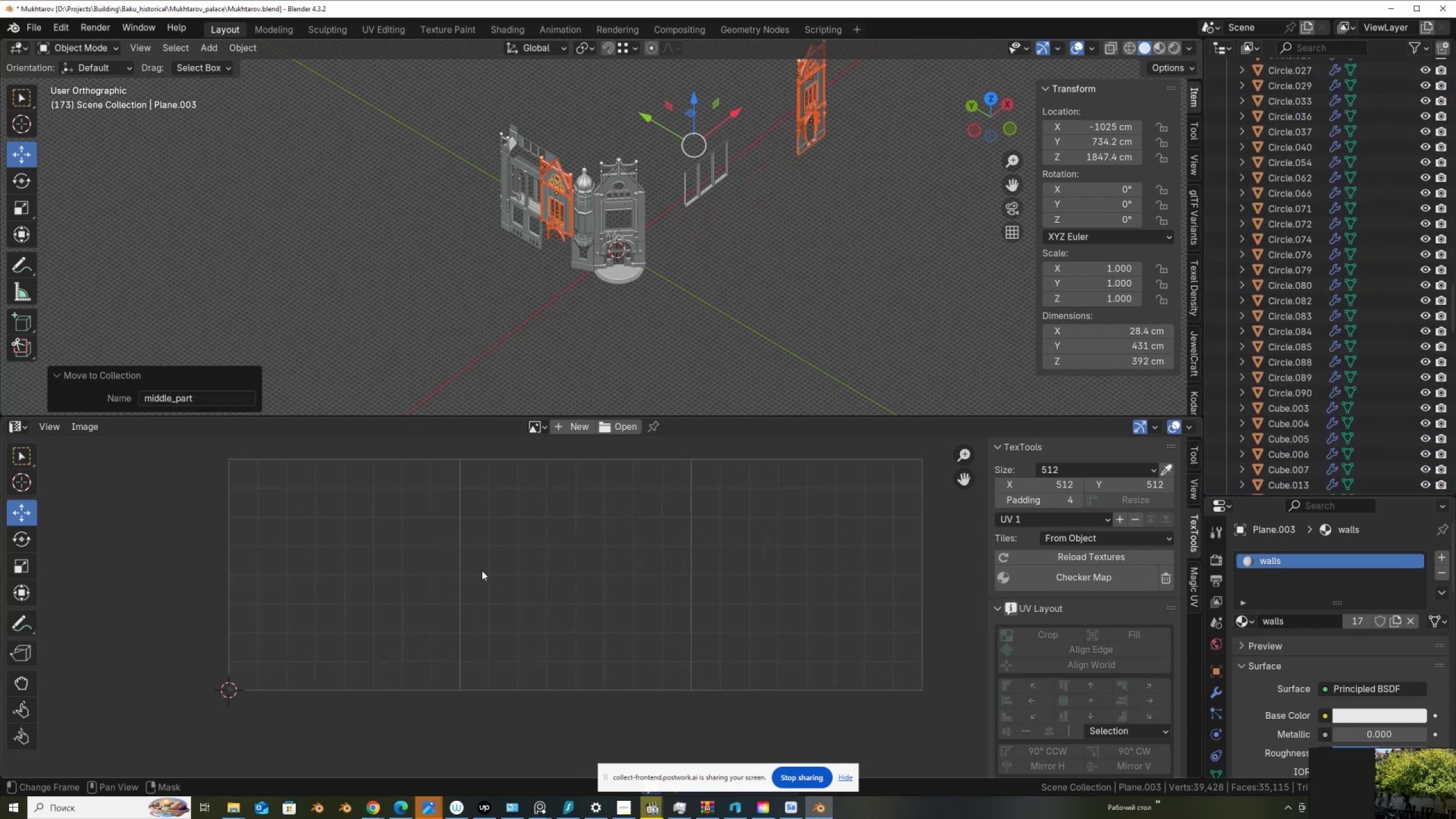 
scroll: coordinate [478, 575], scroll_direction: down, amount: 1.0
 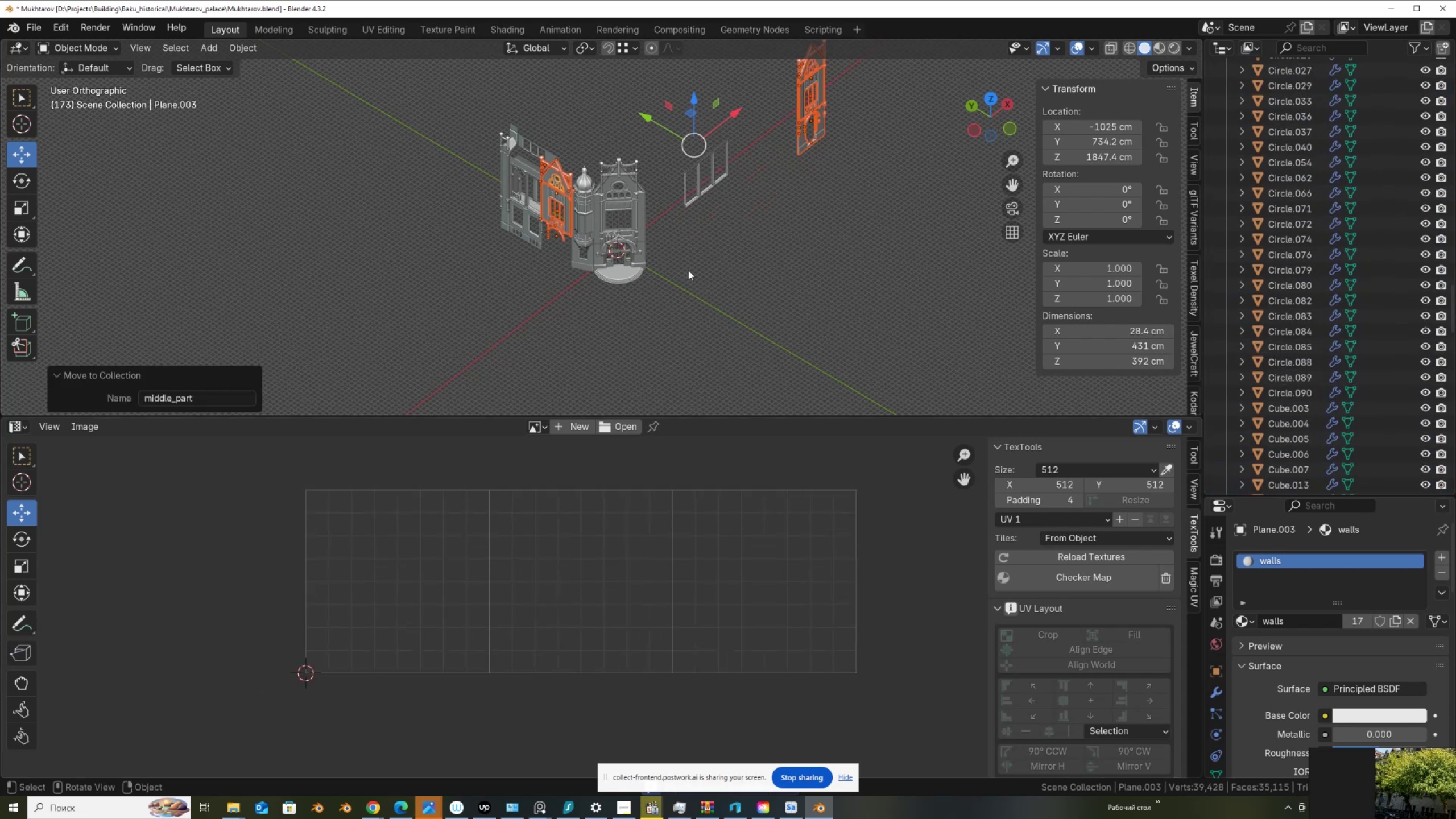 
key(Tab)
 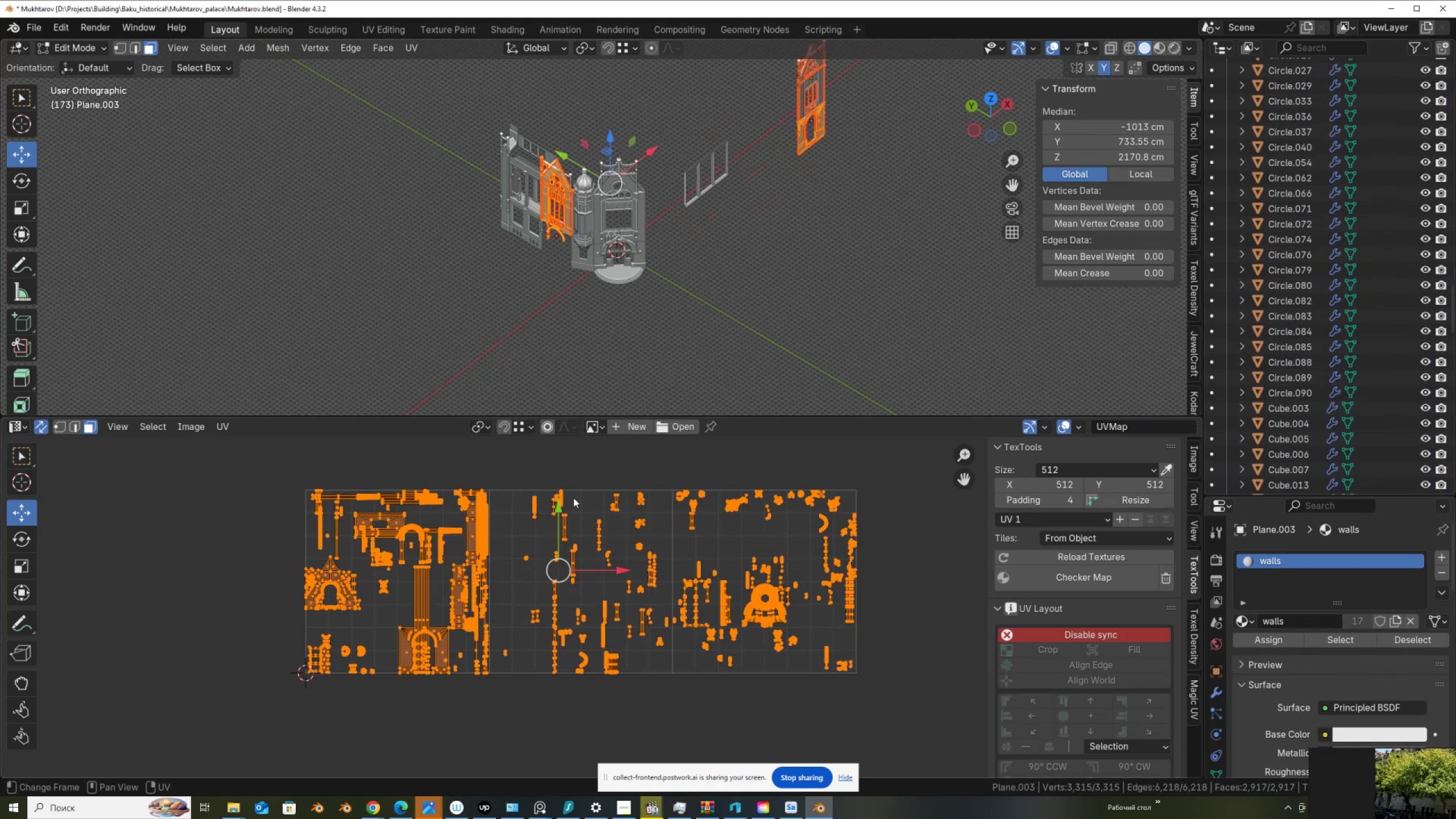 
scroll: coordinate [552, 522], scroll_direction: up, amount: 1.0
 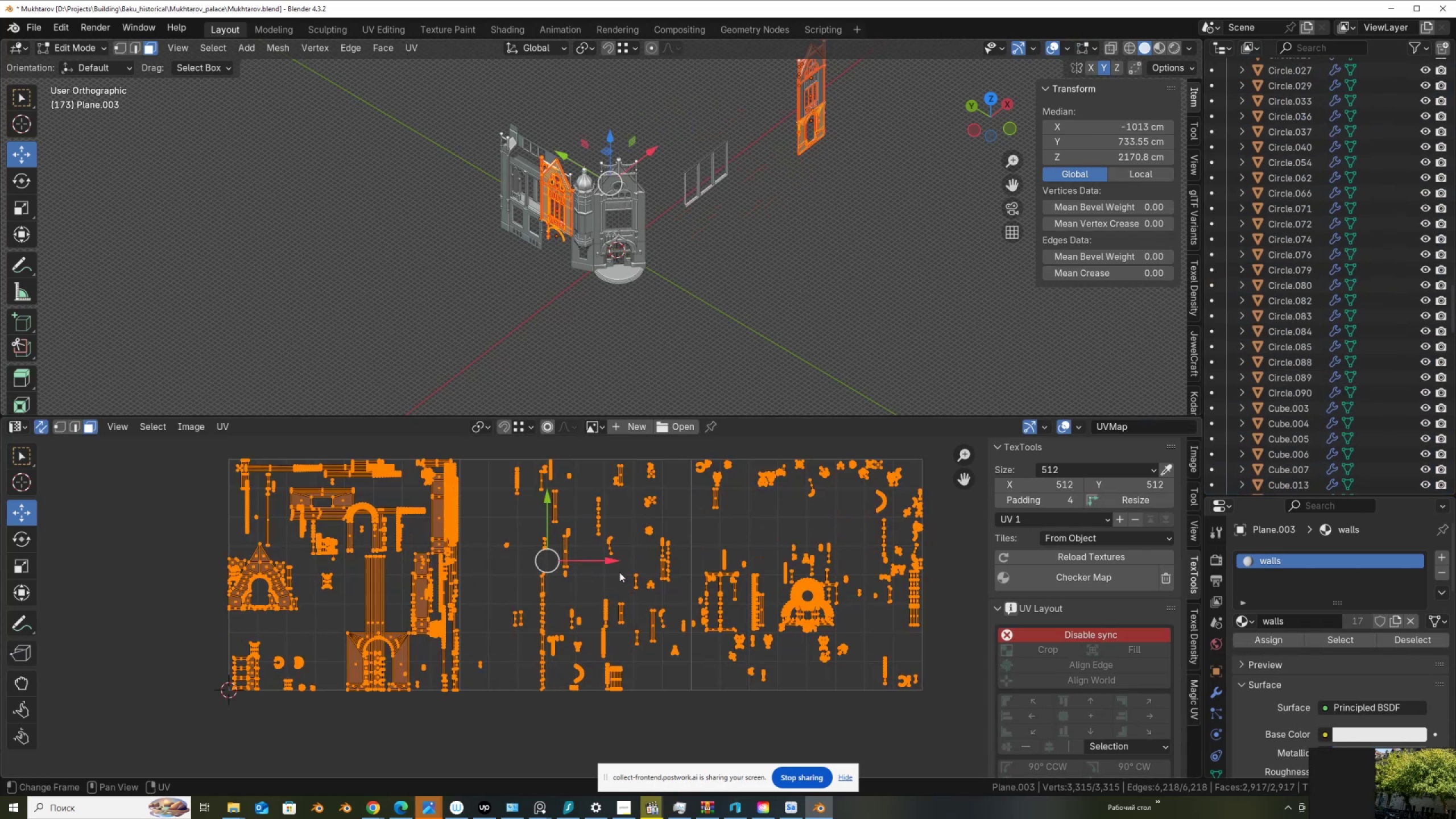 
key(Control+ControlLeft)
 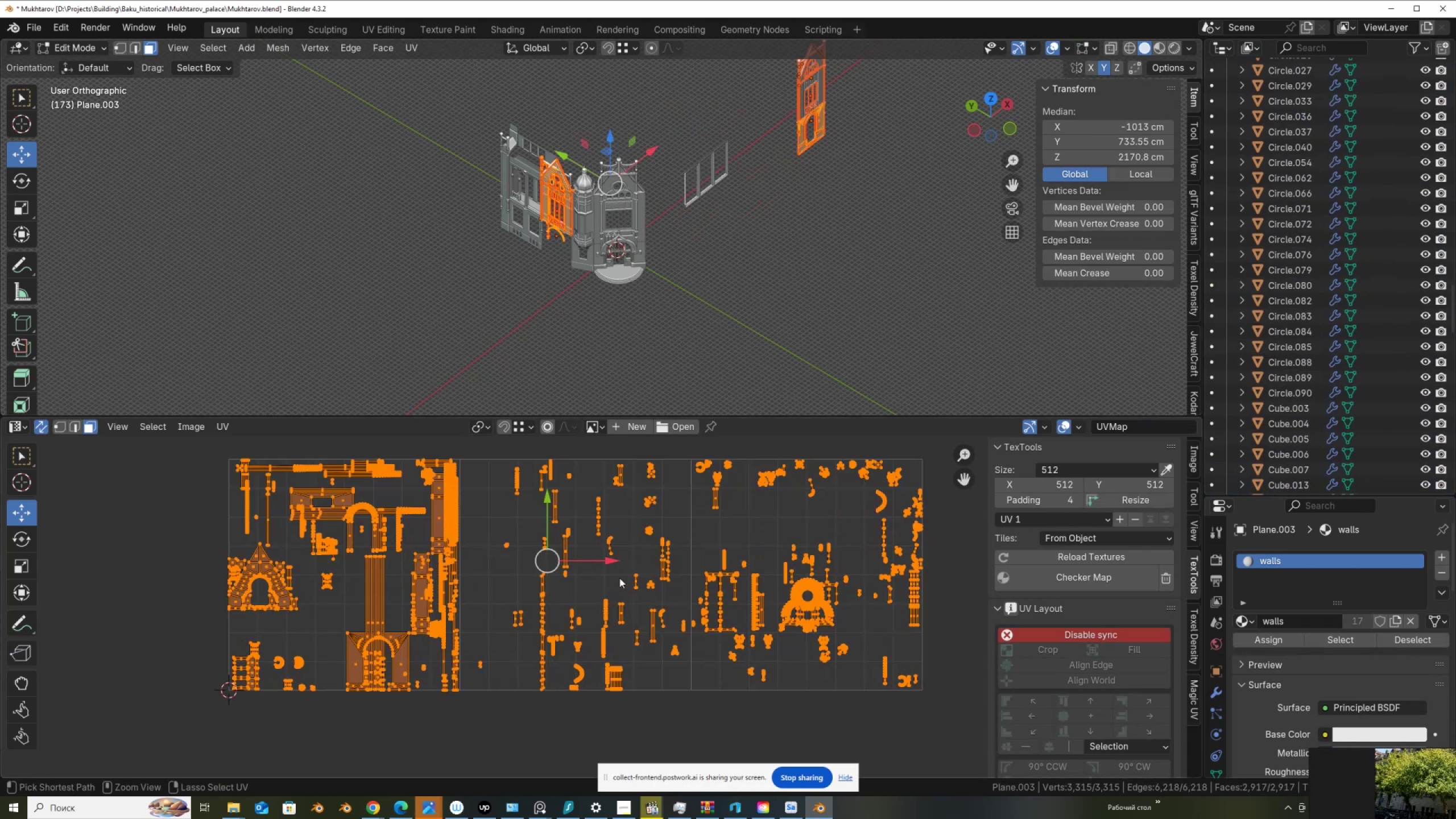 
key(Control+Space)
 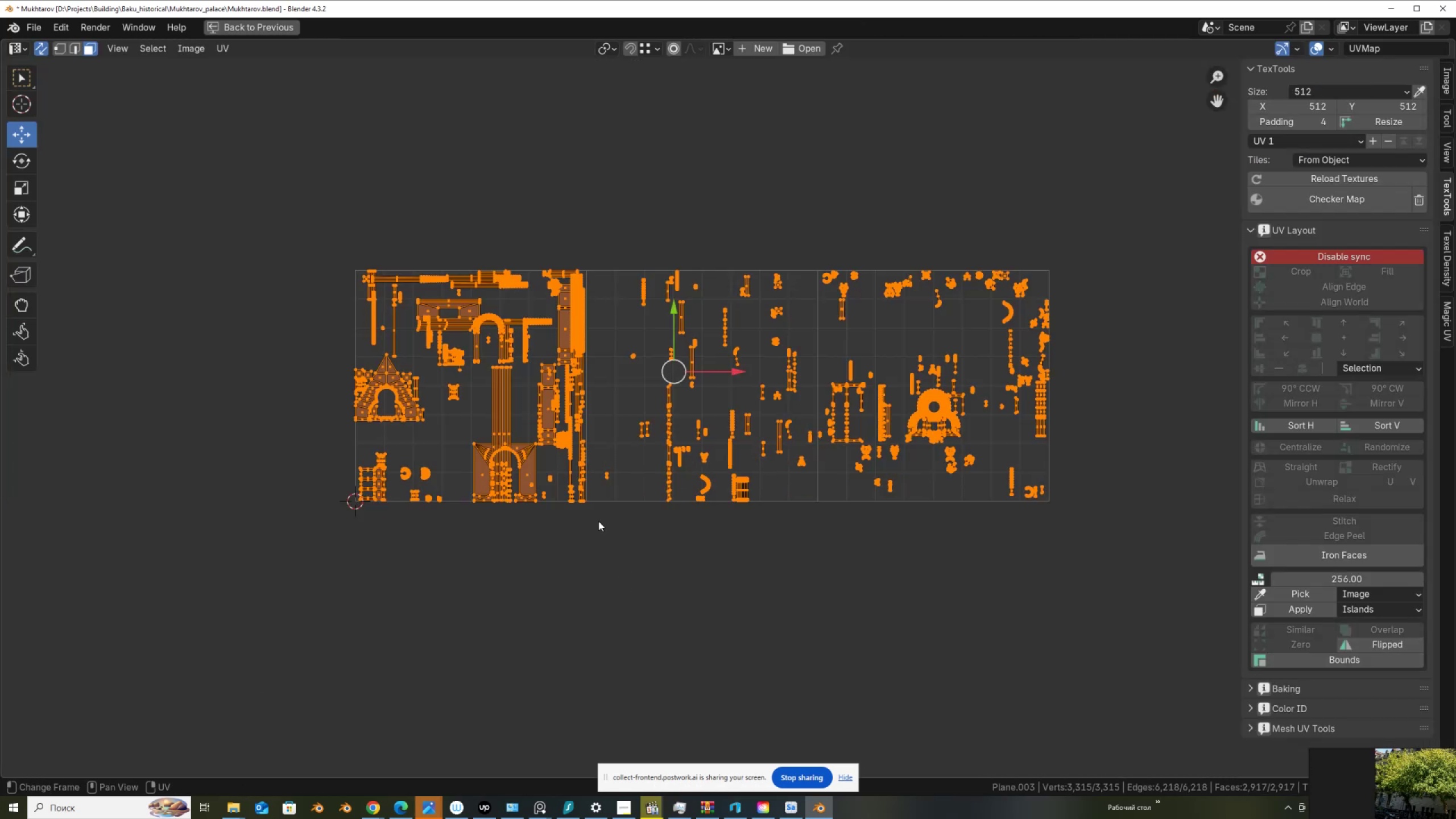 
scroll: coordinate [635, 436], scroll_direction: up, amount: 3.0
 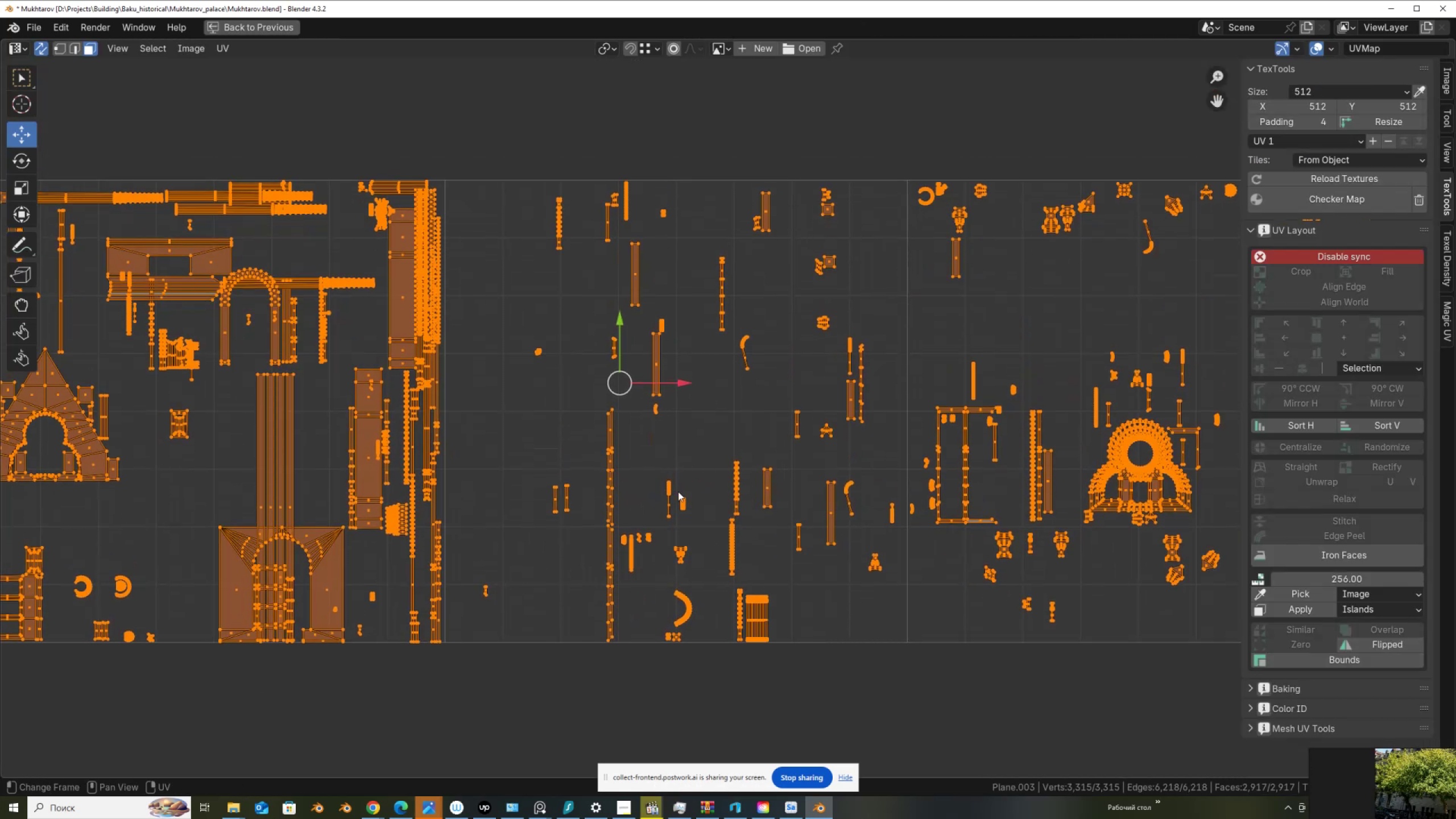 
scroll: coordinate [678, 491], scroll_direction: down, amount: 1.0
 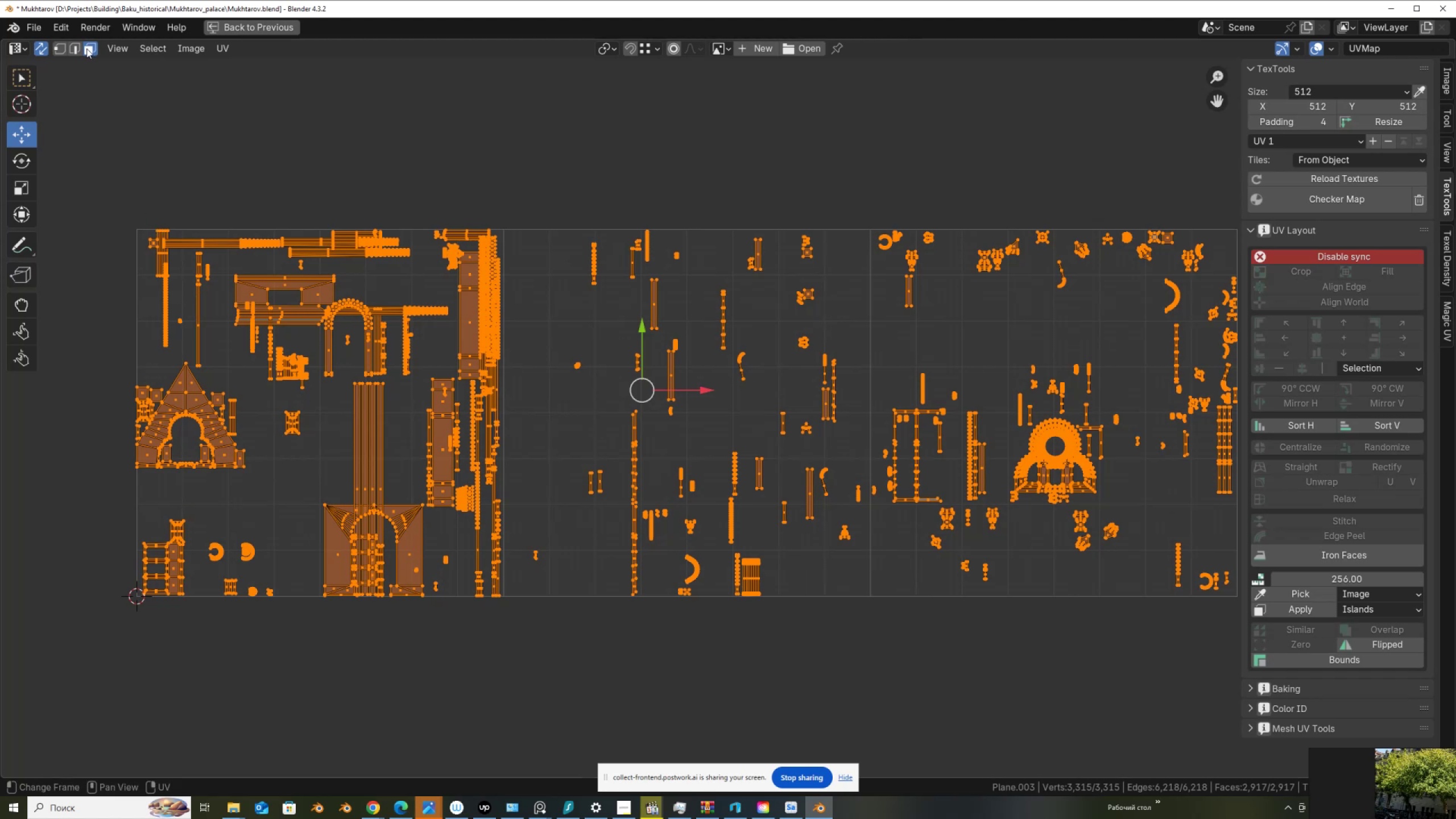 
wait(5.8)
 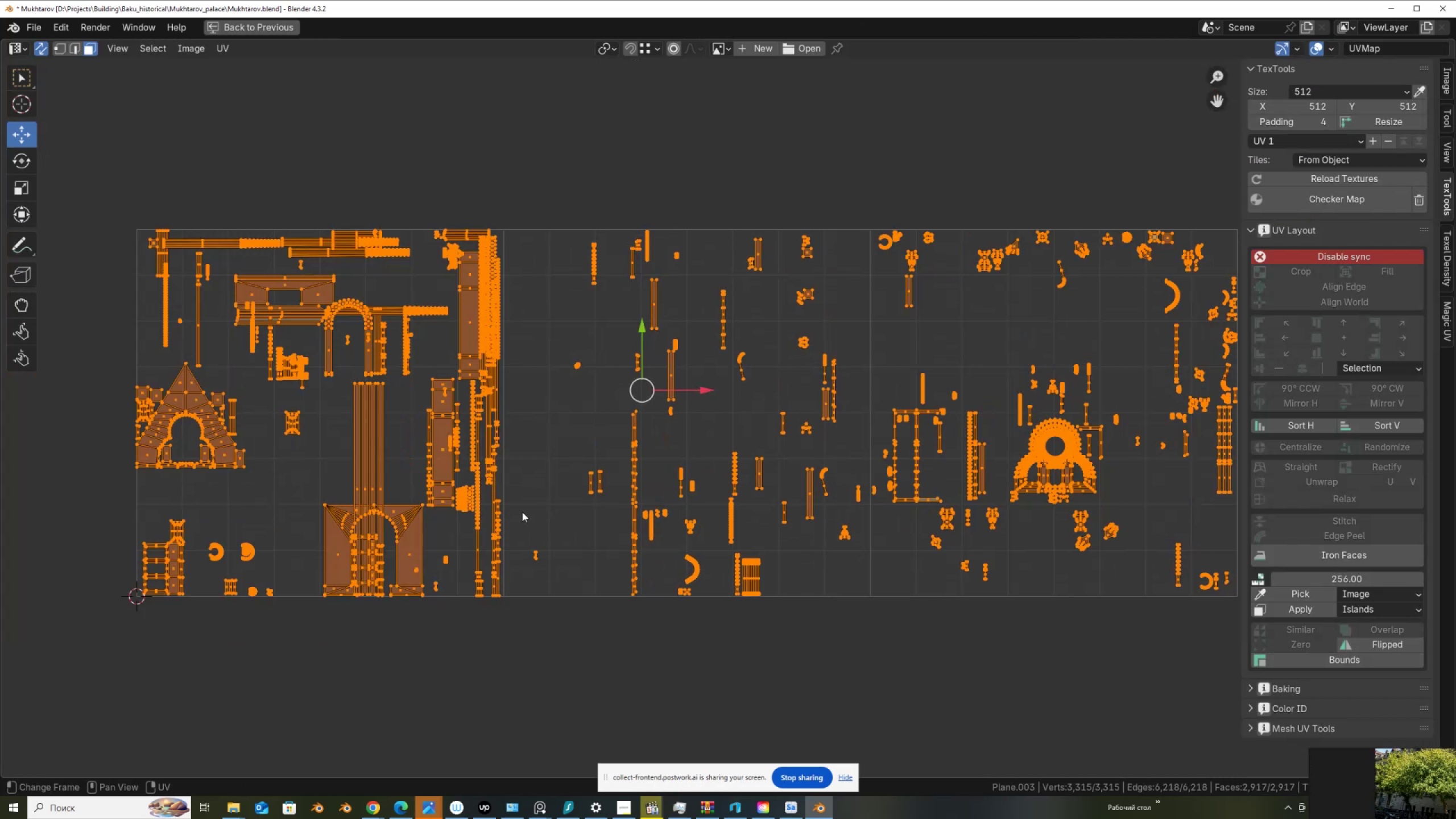 
left_click([1306, 254])
 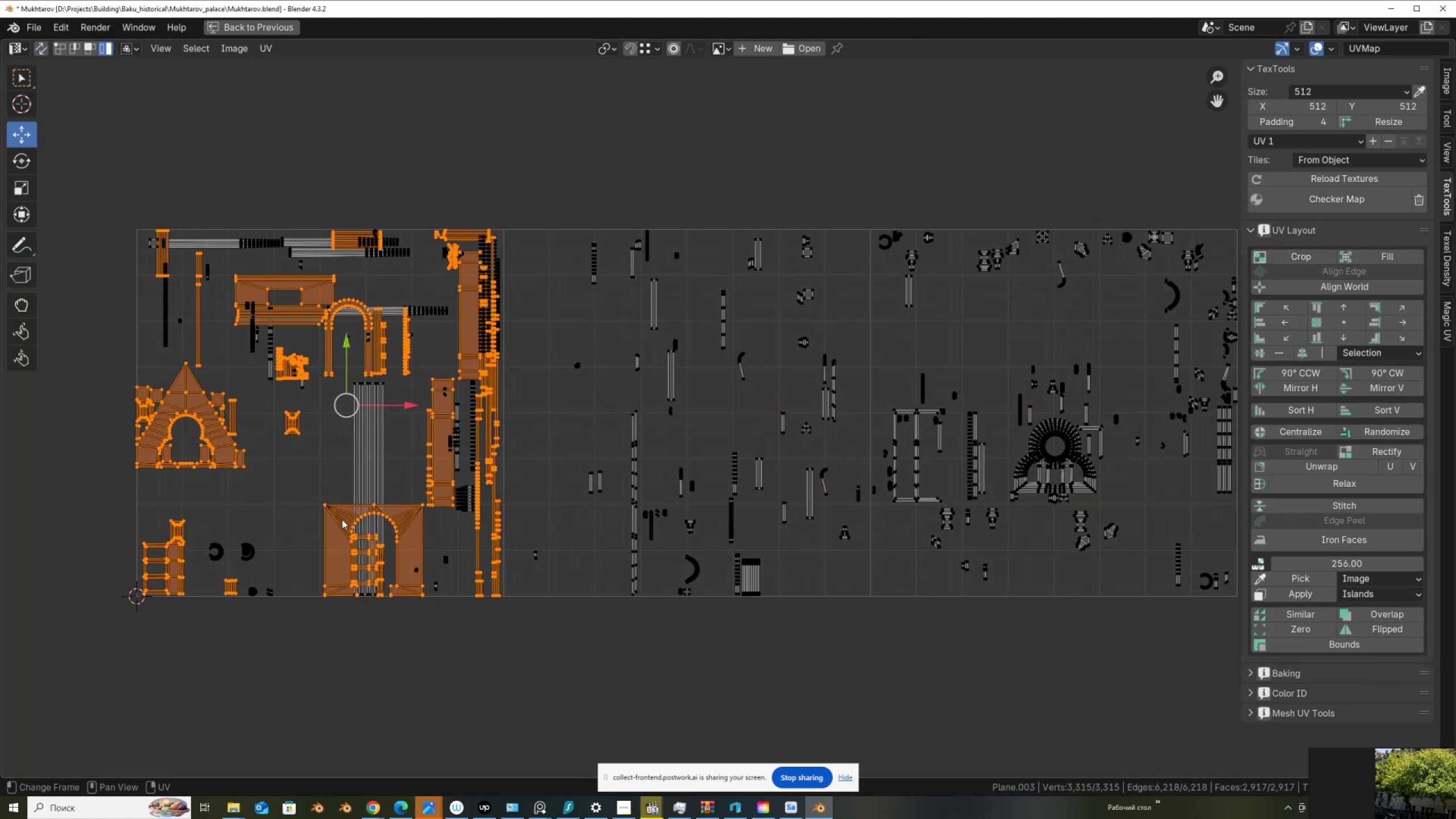 
left_click([335, 516])
 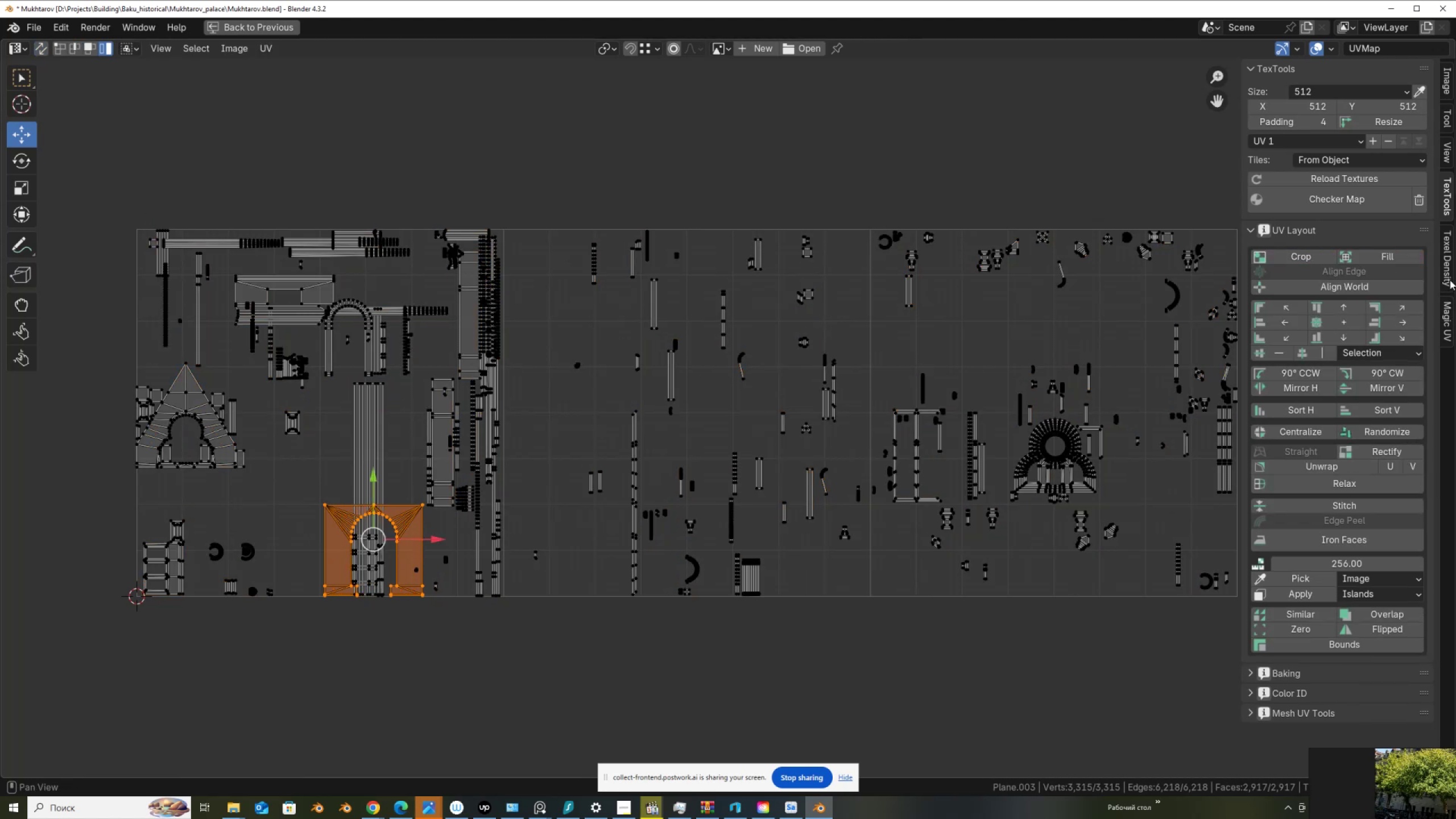 
left_click([1449, 282])
 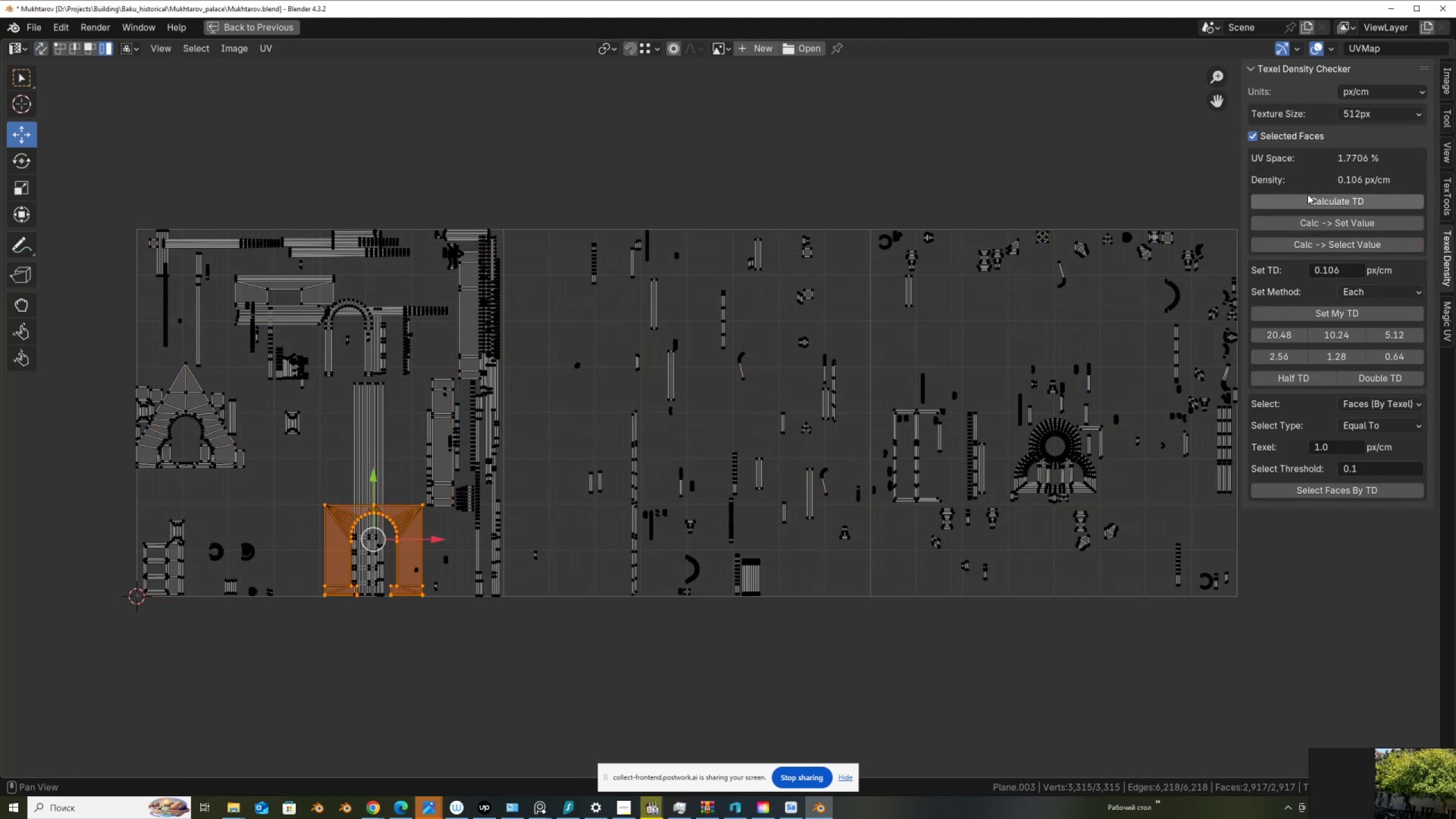 
left_click([1309, 196])
 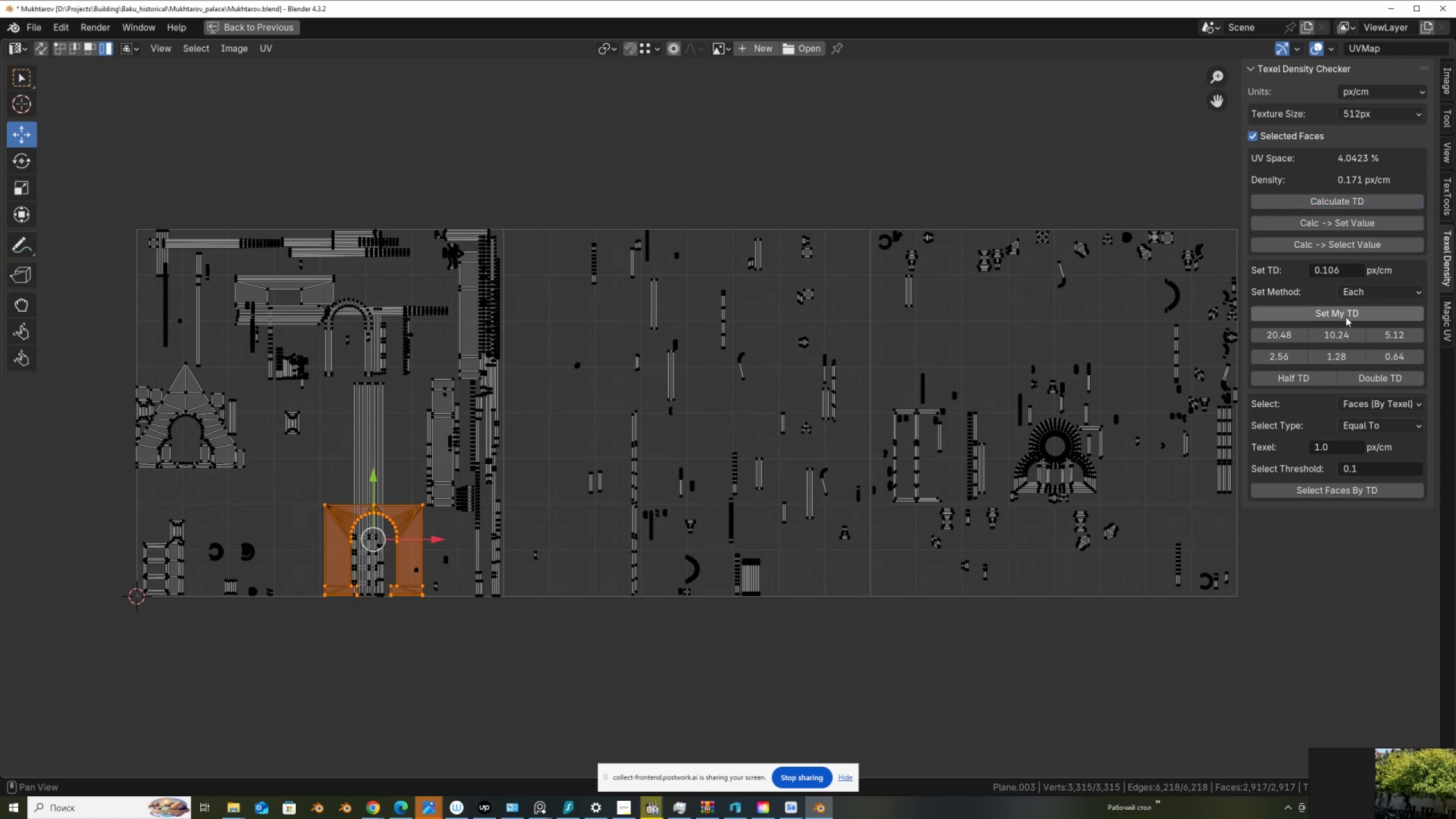 
wait(7.2)
 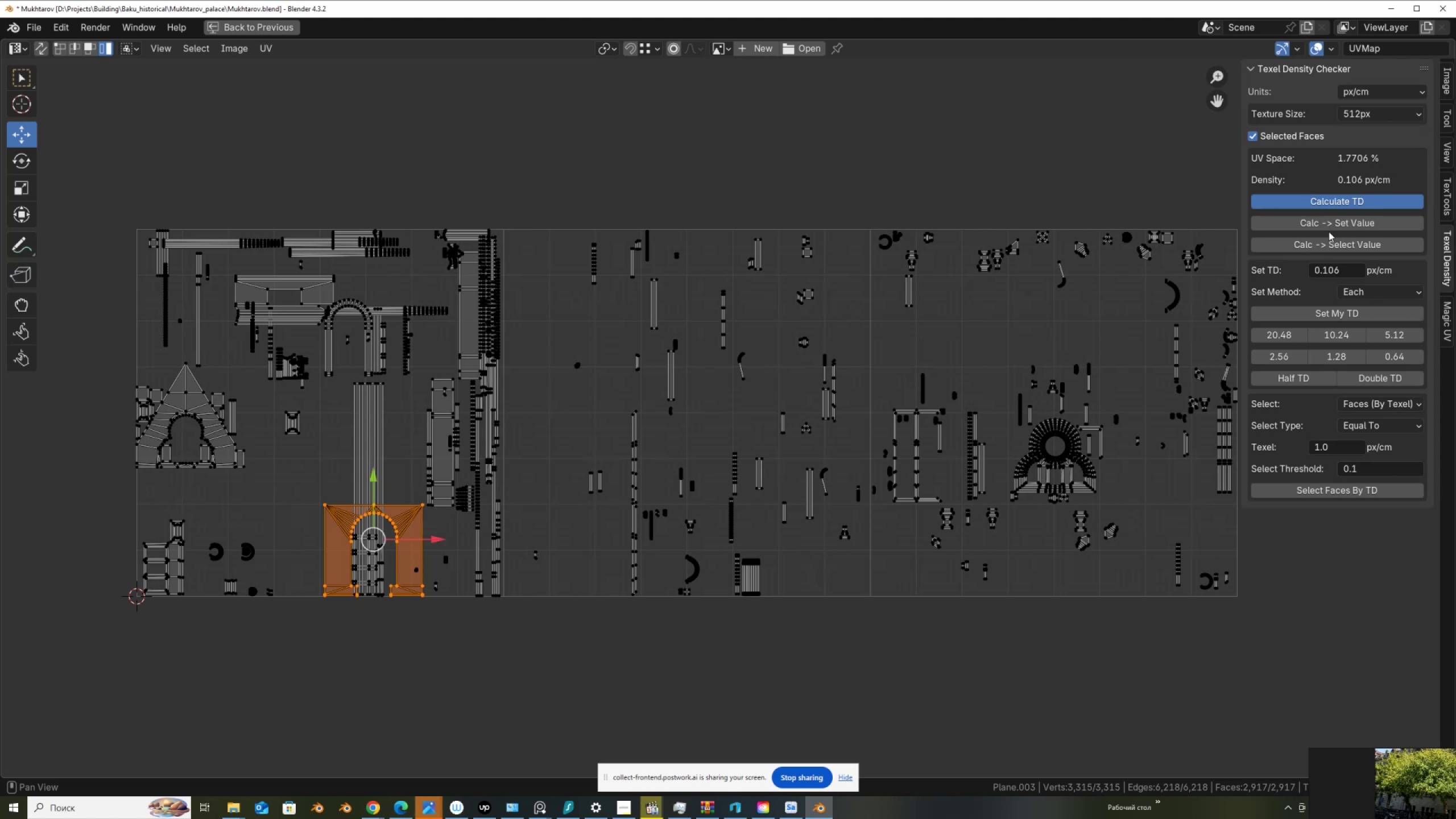 
left_click([1319, 224])
 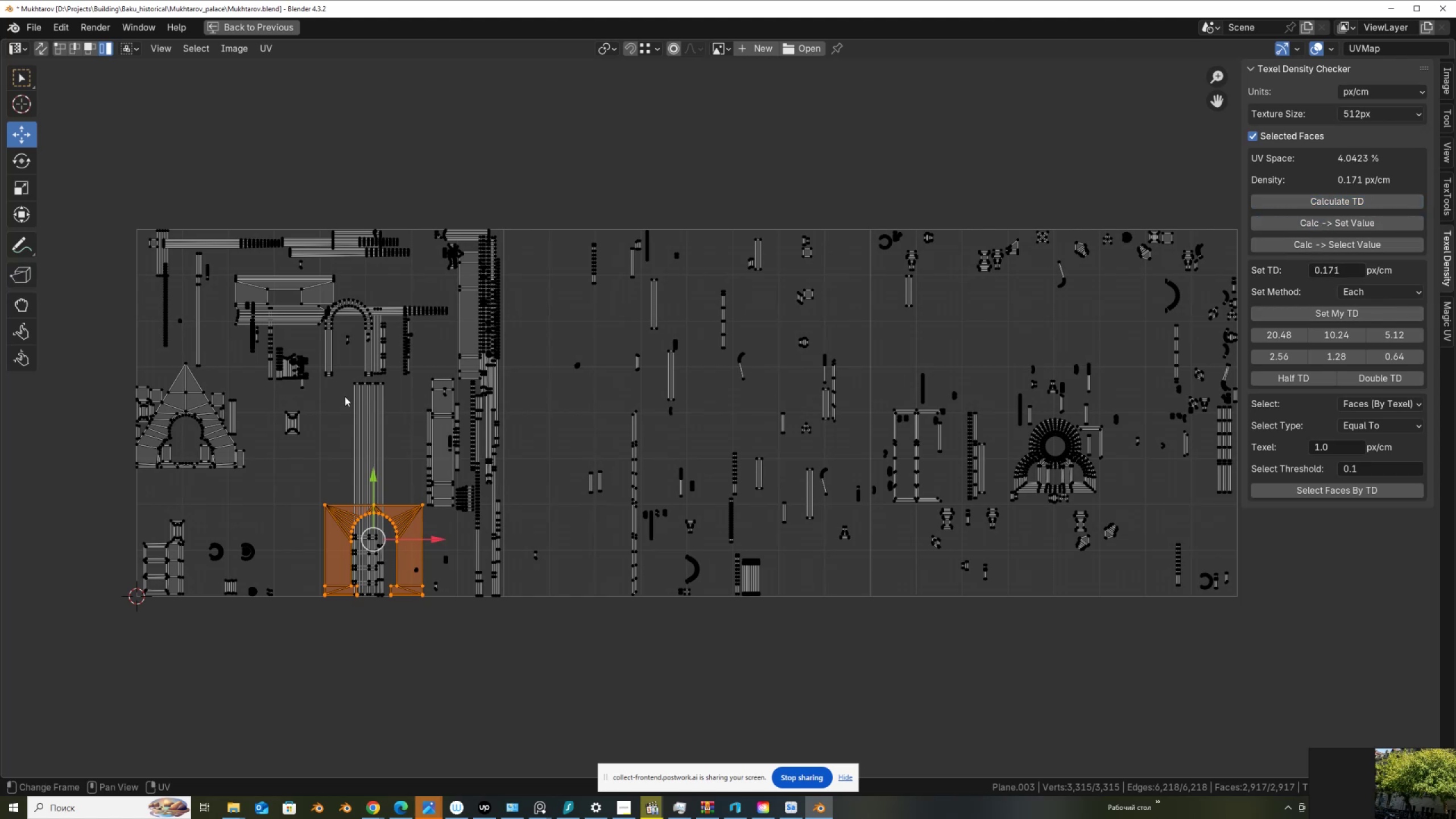 
left_click([365, 413])
 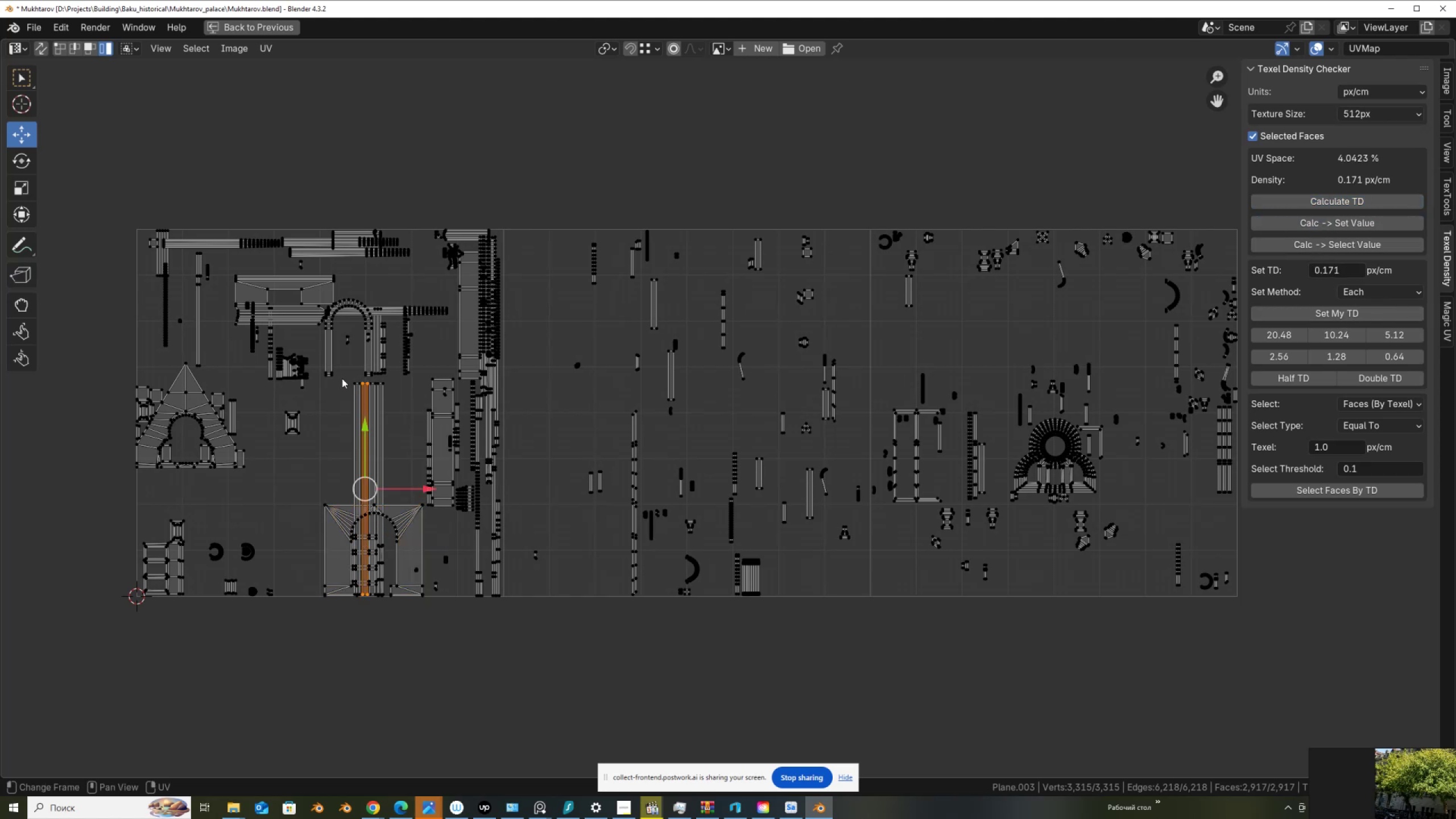 
left_click_drag(start_coordinate=[340, 374], to_coordinate=[395, 398])
 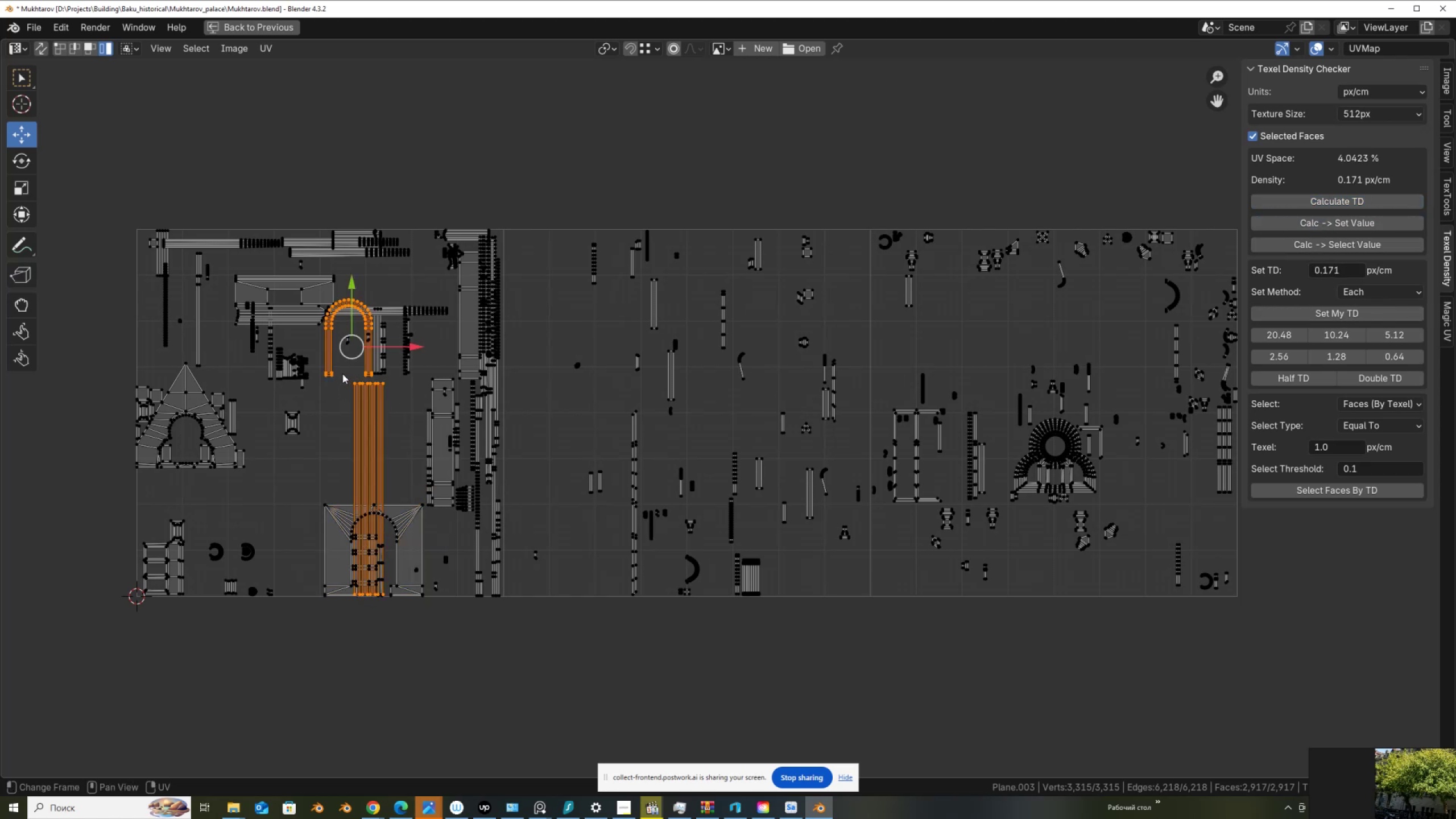 
left_click_drag(start_coordinate=[346, 379], to_coordinate=[407, 396])
 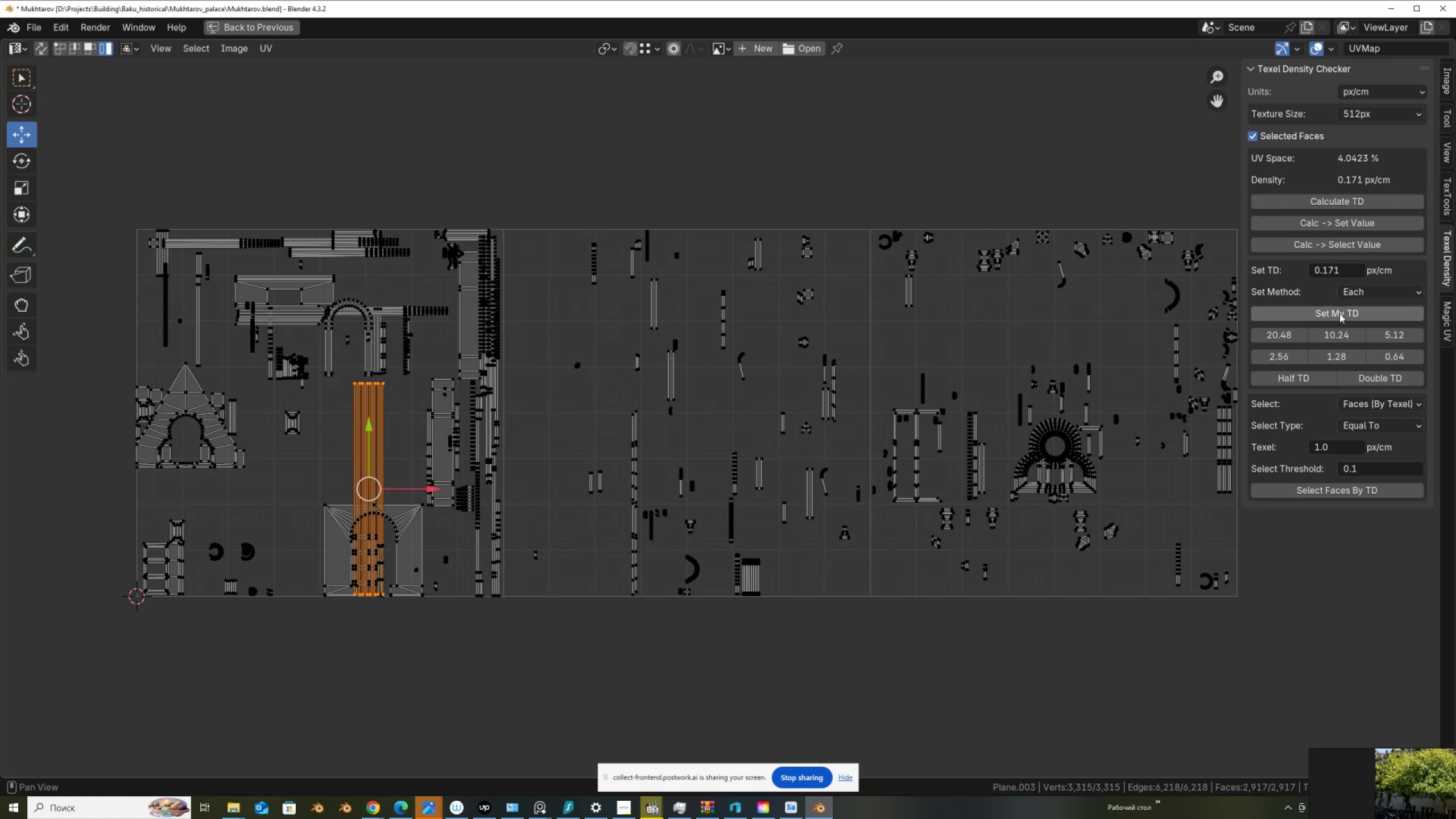 
left_click([1341, 310])
 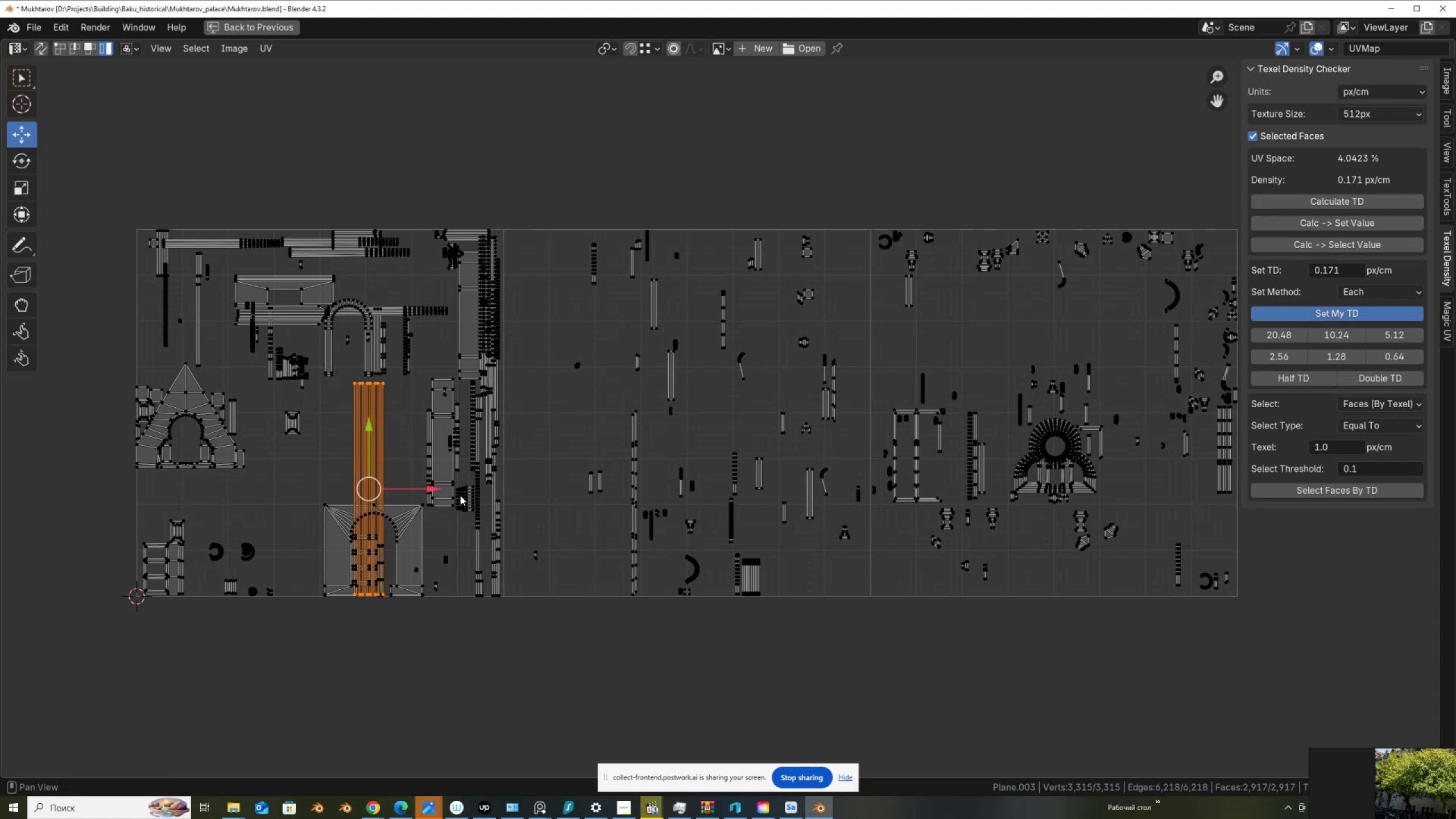 
scroll: coordinate [460, 495], scroll_direction: up, amount: 2.0
 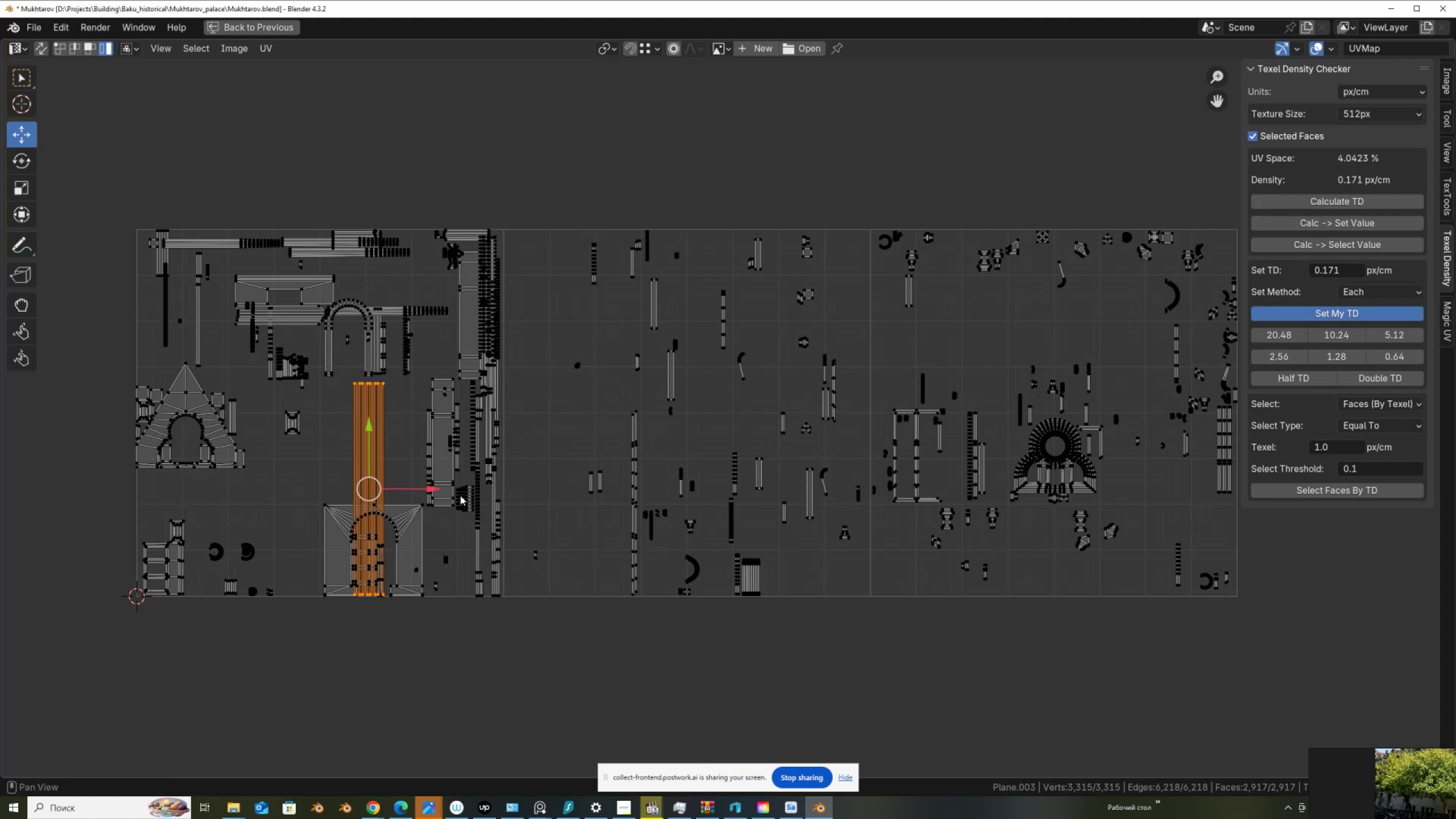 
scroll: coordinate [460, 495], scroll_direction: down, amount: 1.0
 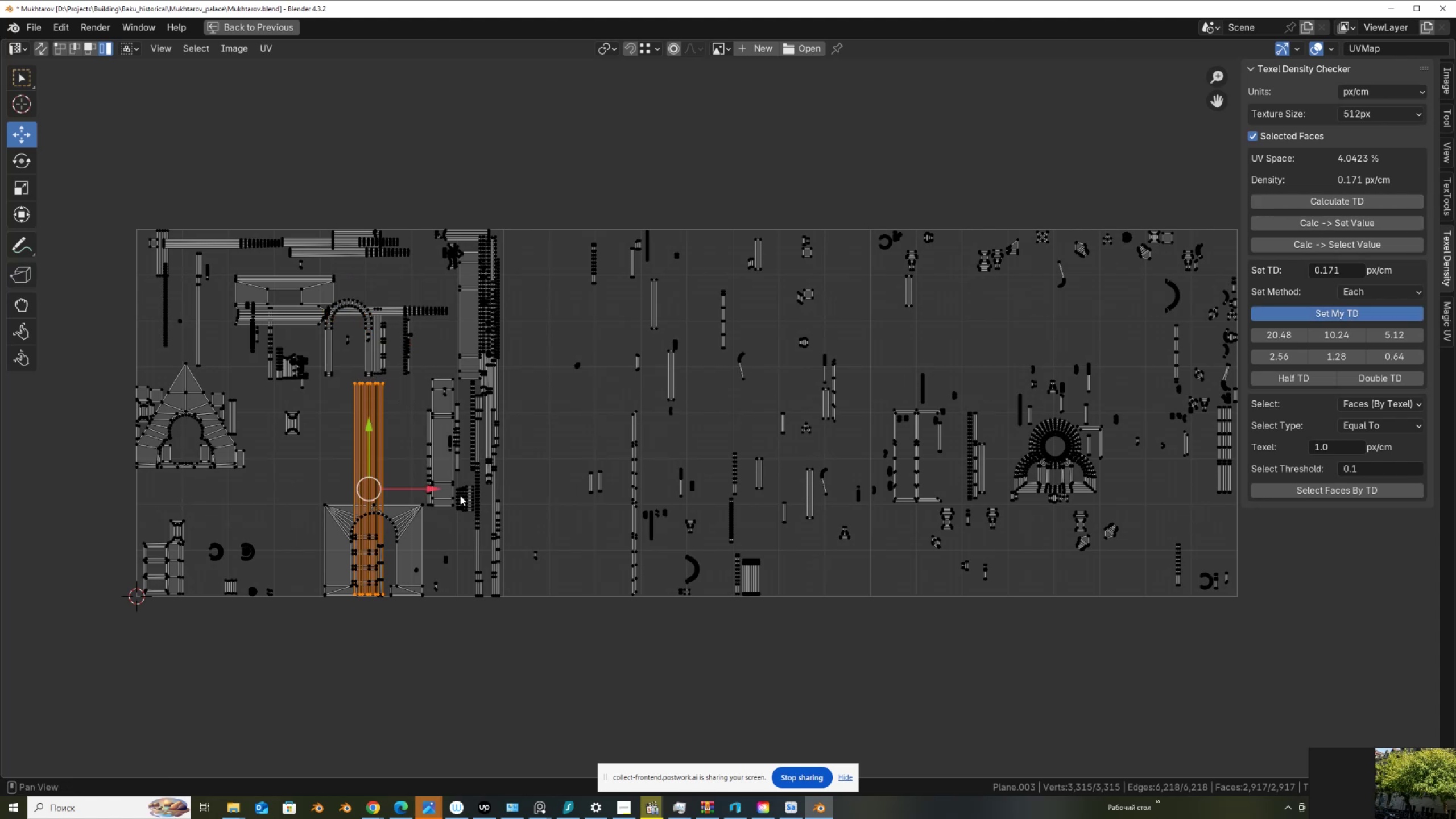 
scroll: coordinate [460, 495], scroll_direction: up, amount: 2.0
 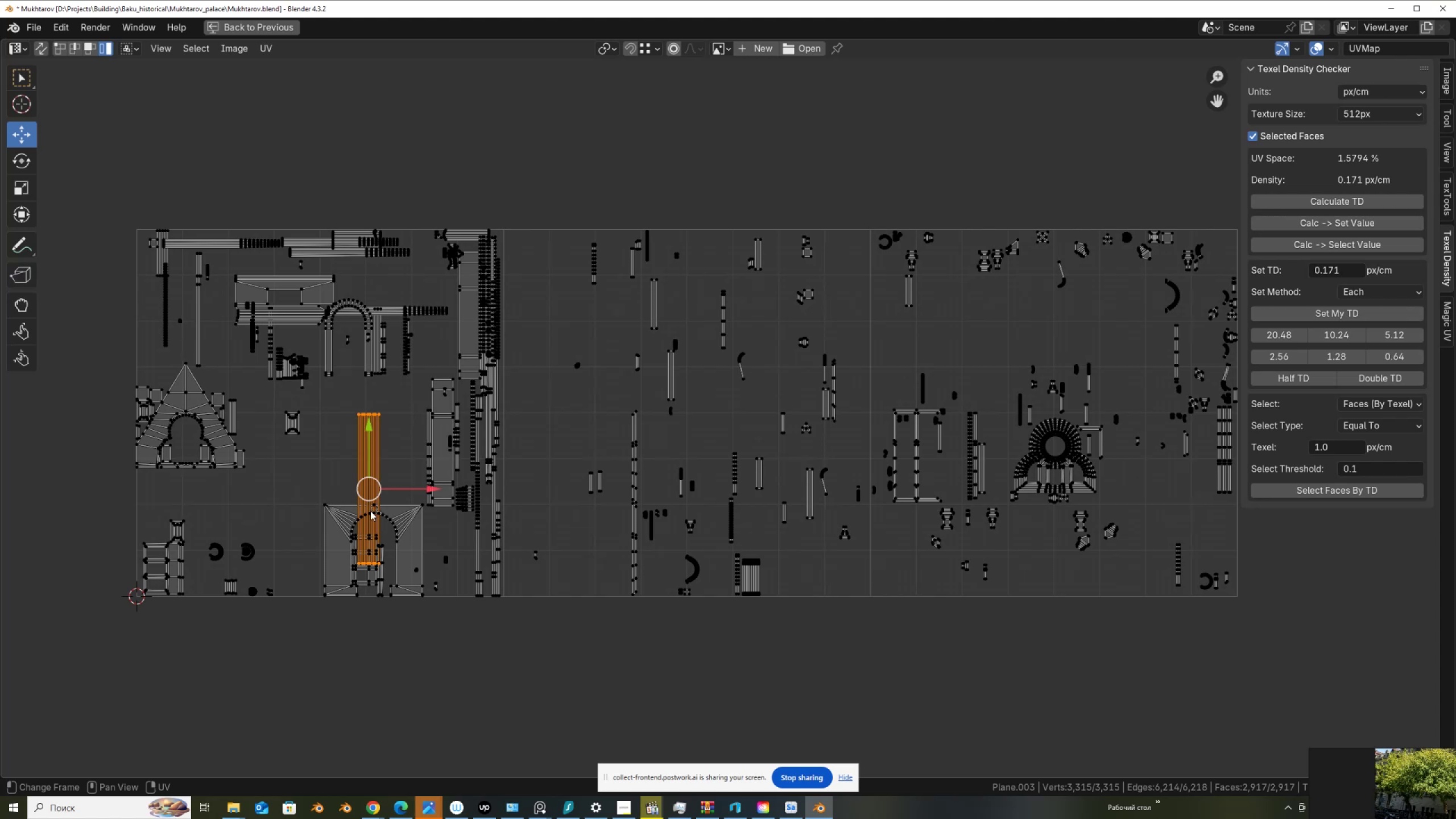 
key(G)
 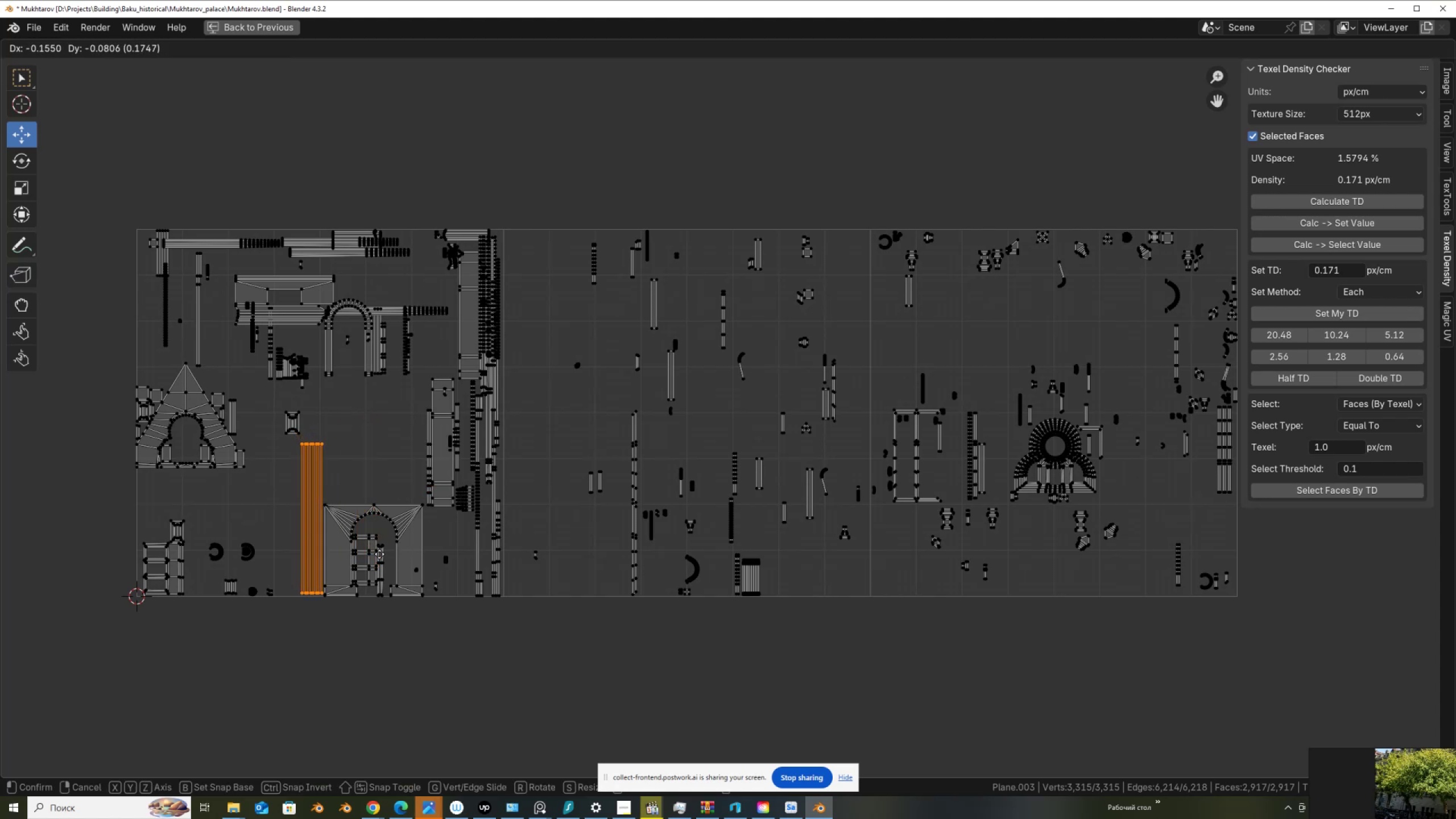 
left_click([379, 554])
 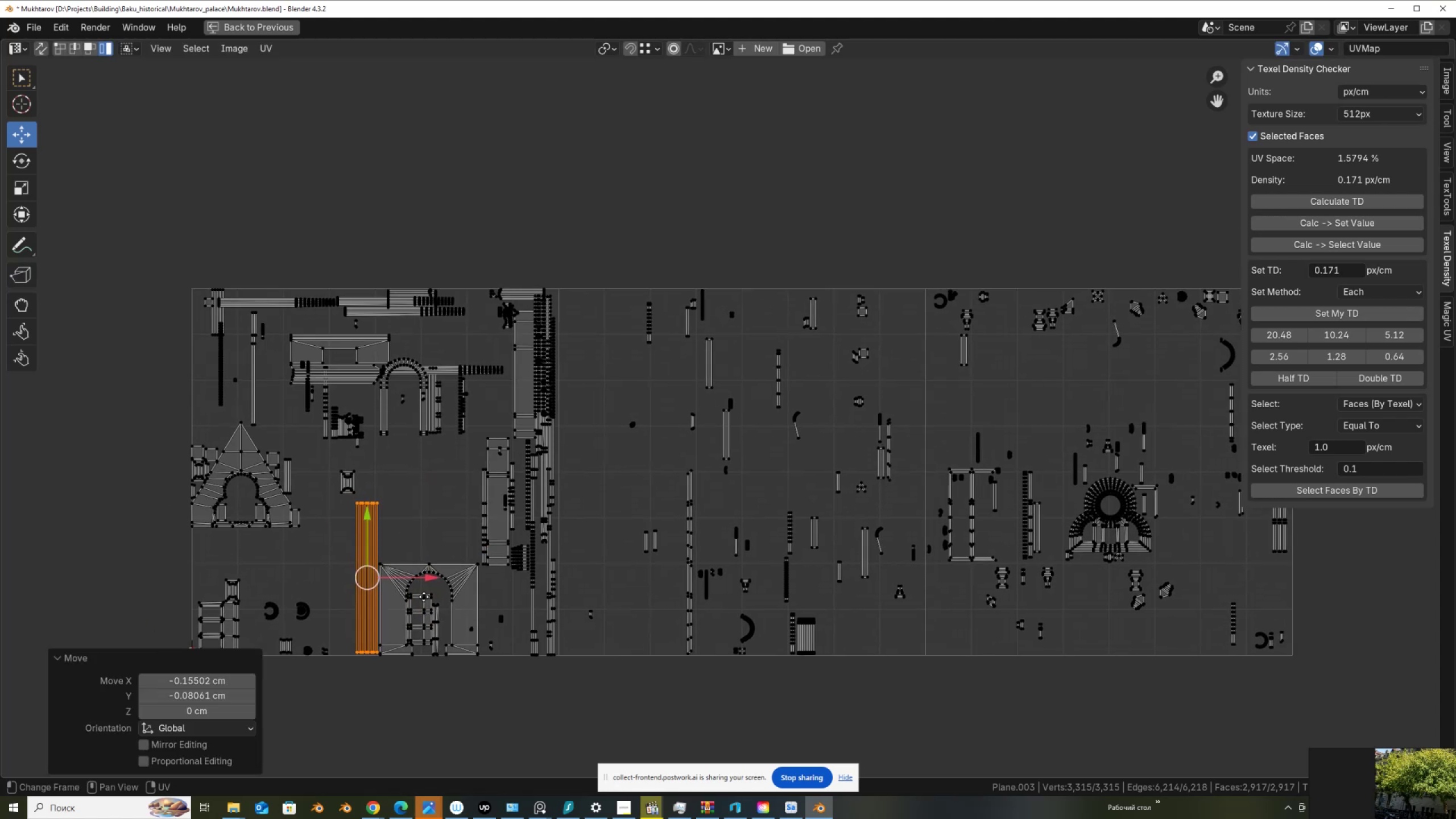 
scroll: coordinate [413, 478], scroll_direction: up, amount: 4.0
 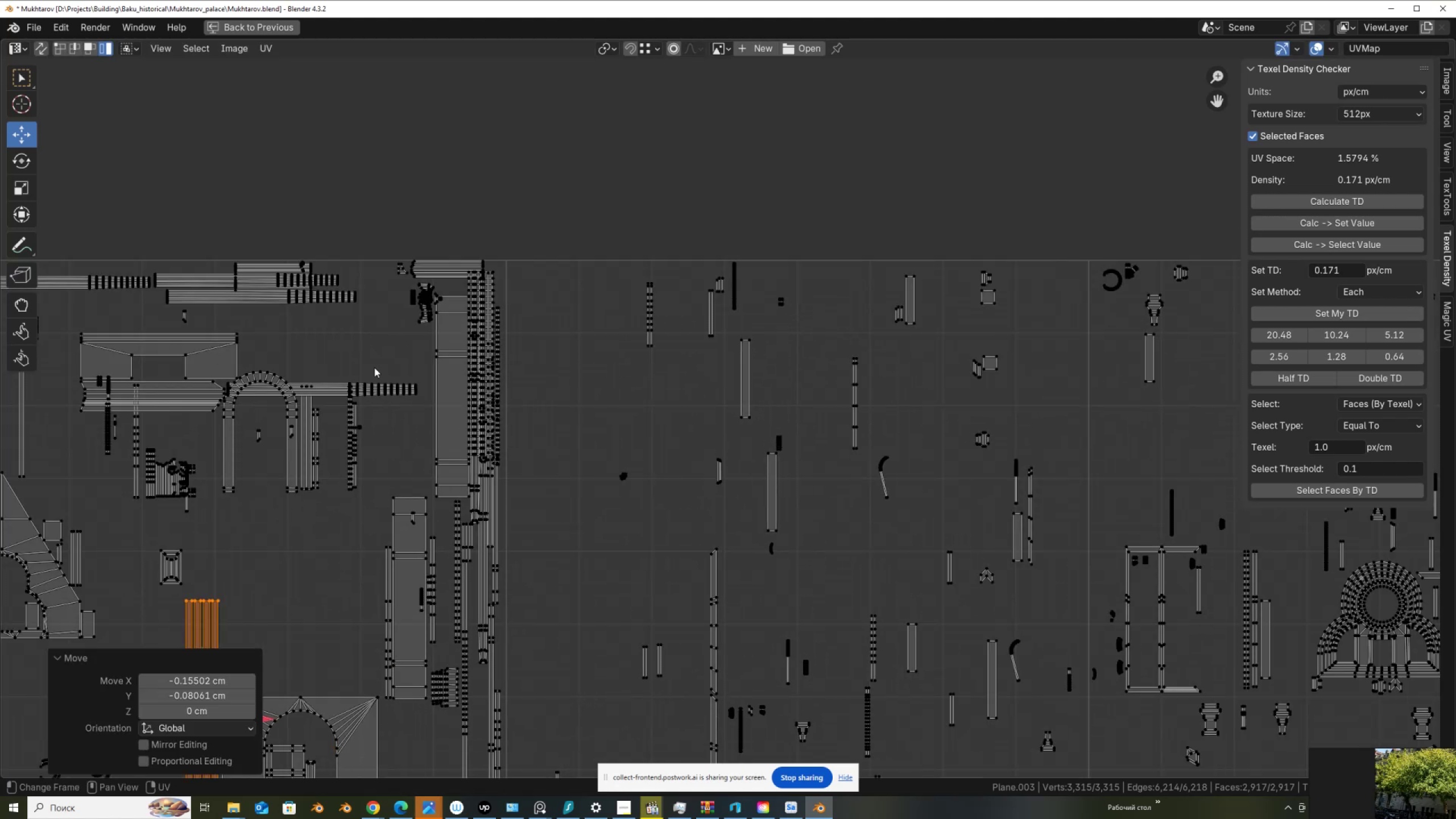 
left_click_drag(start_coordinate=[362, 372], to_coordinate=[403, 420])
 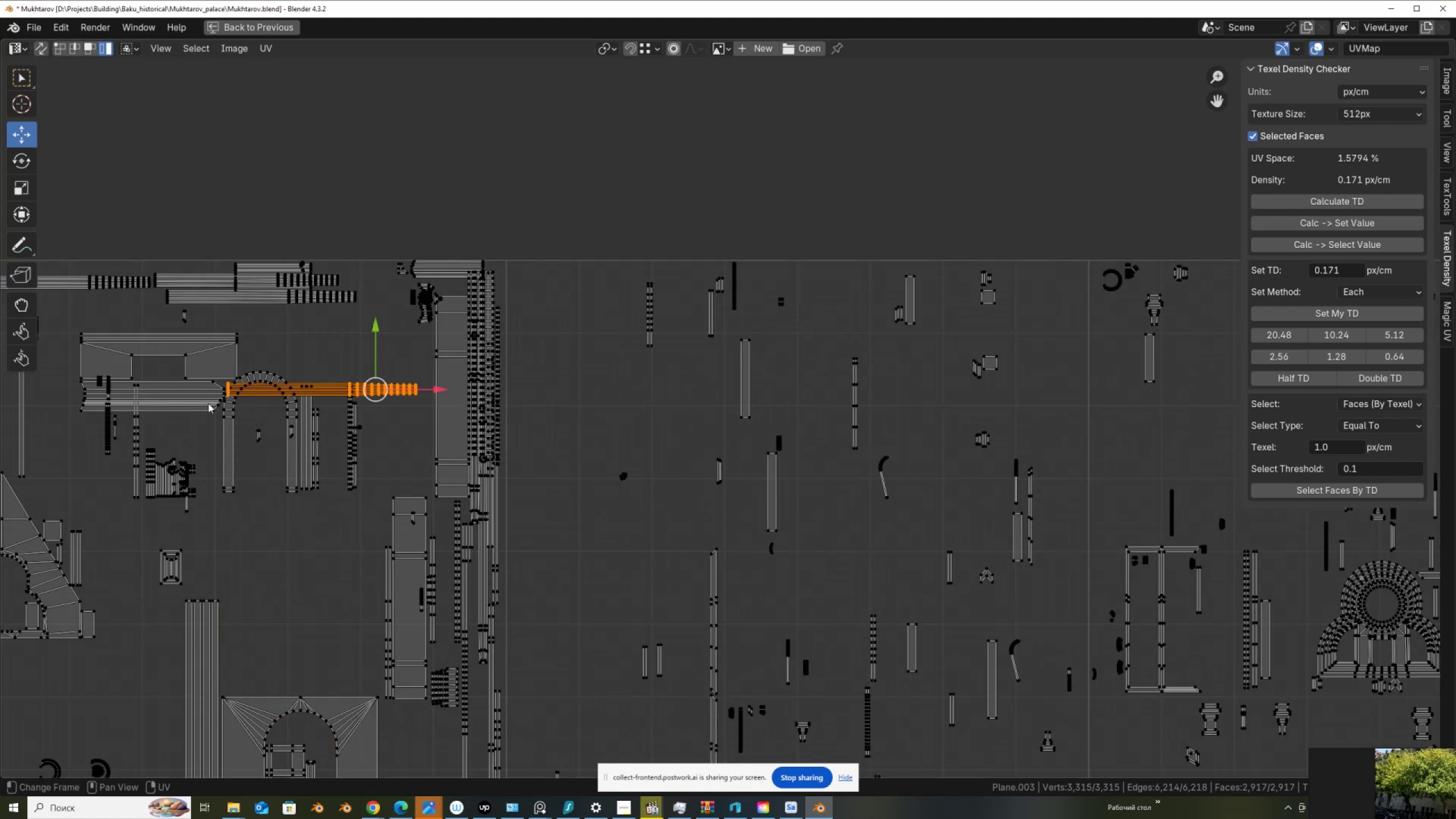 
hold_key(key=ShiftLeft, duration=1.4)
left_click([204, 407])
 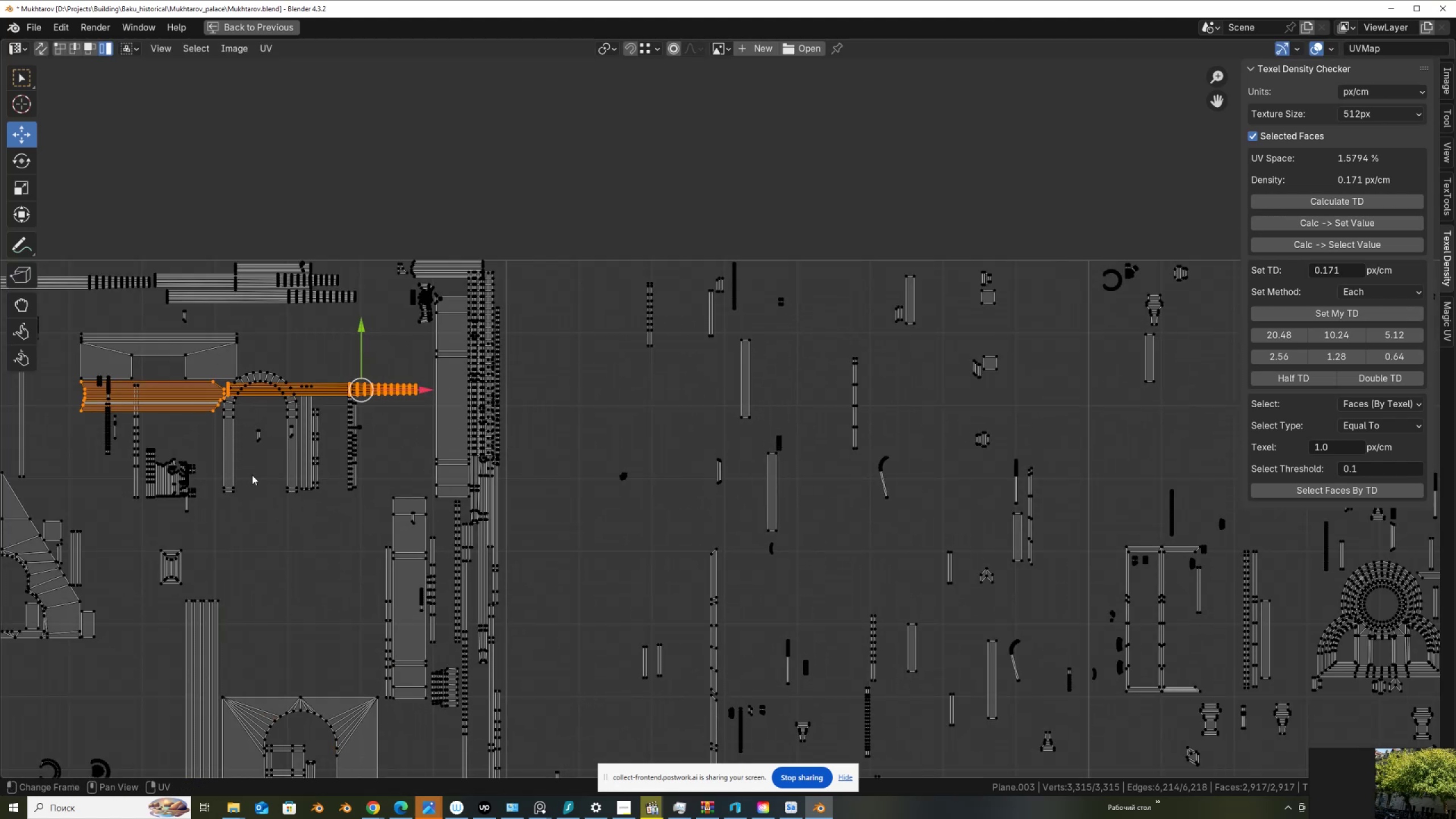 
scroll: coordinate [252, 475], scroll_direction: down, amount: 1.0
 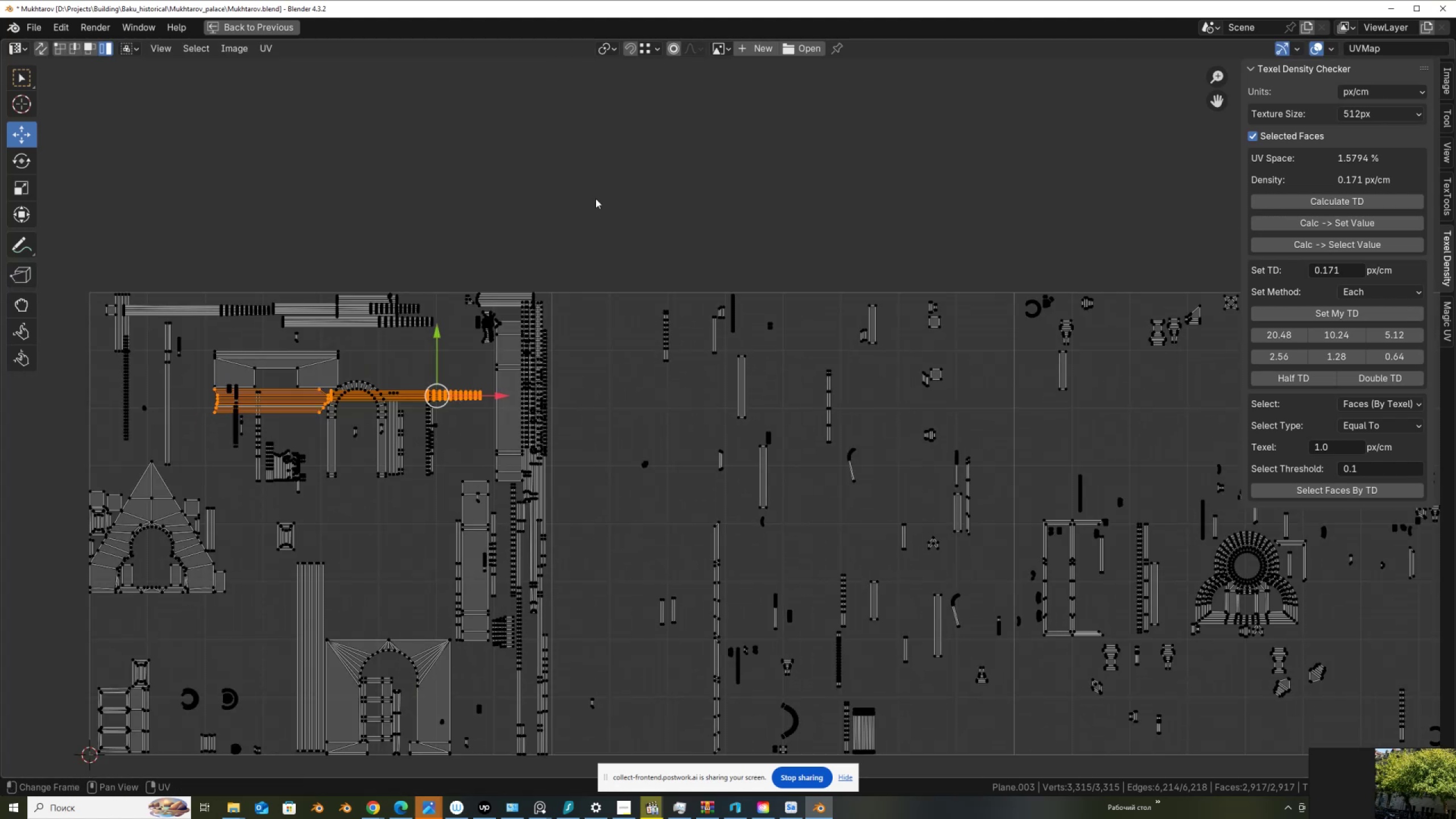 
key(Control+Space)
 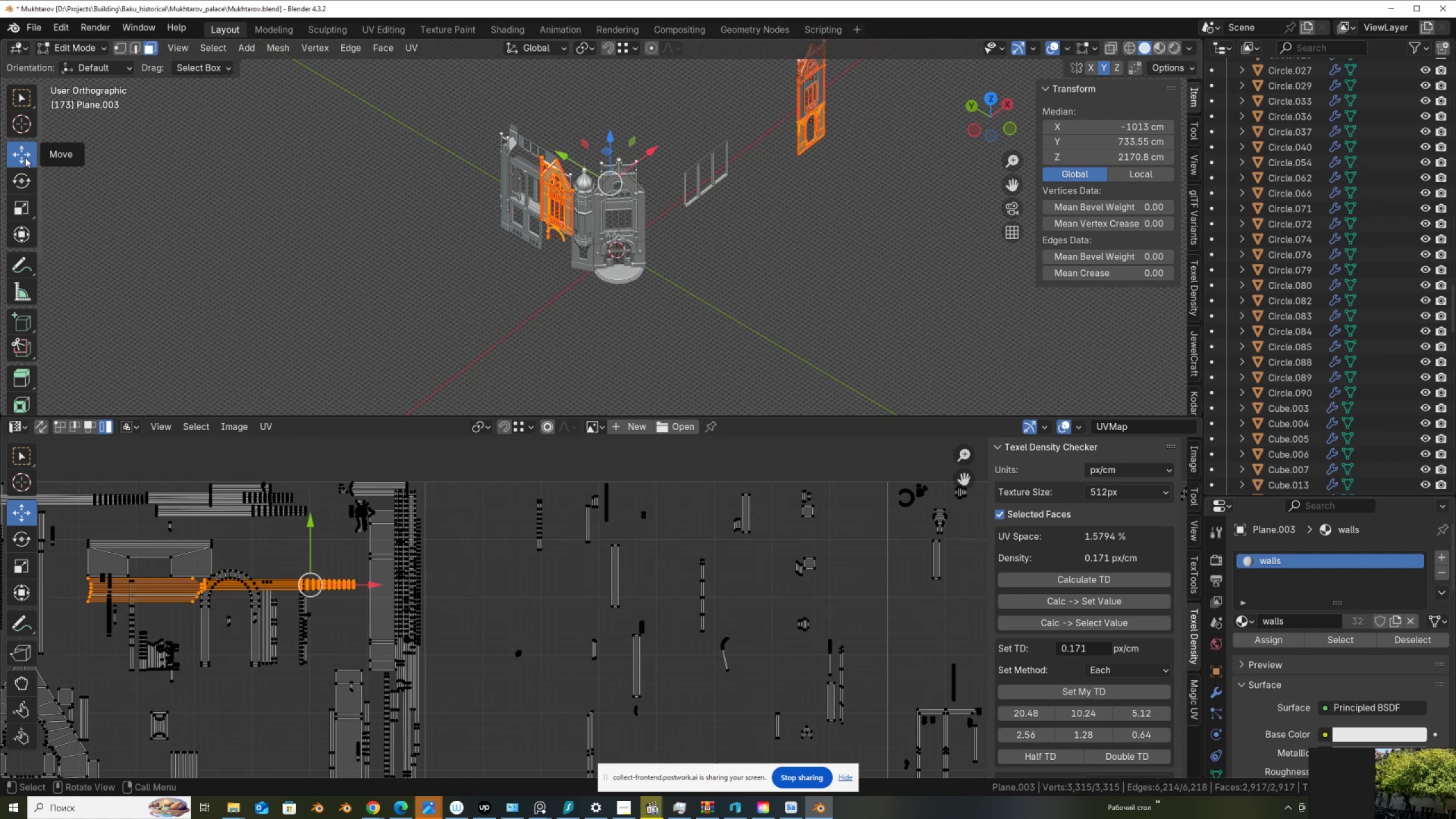 
mouse_move([26, 104])
 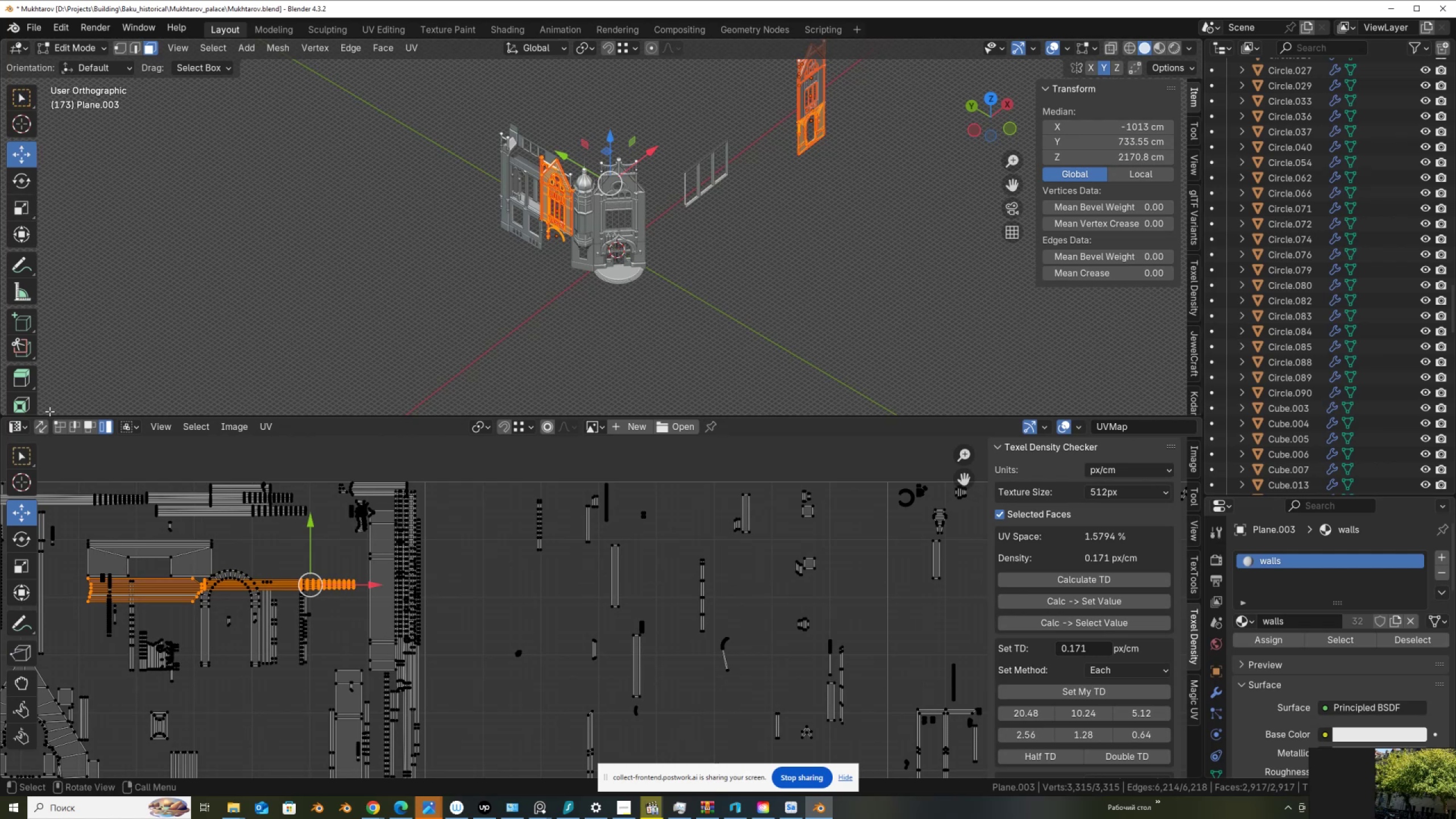 
left_click([42, 430])
 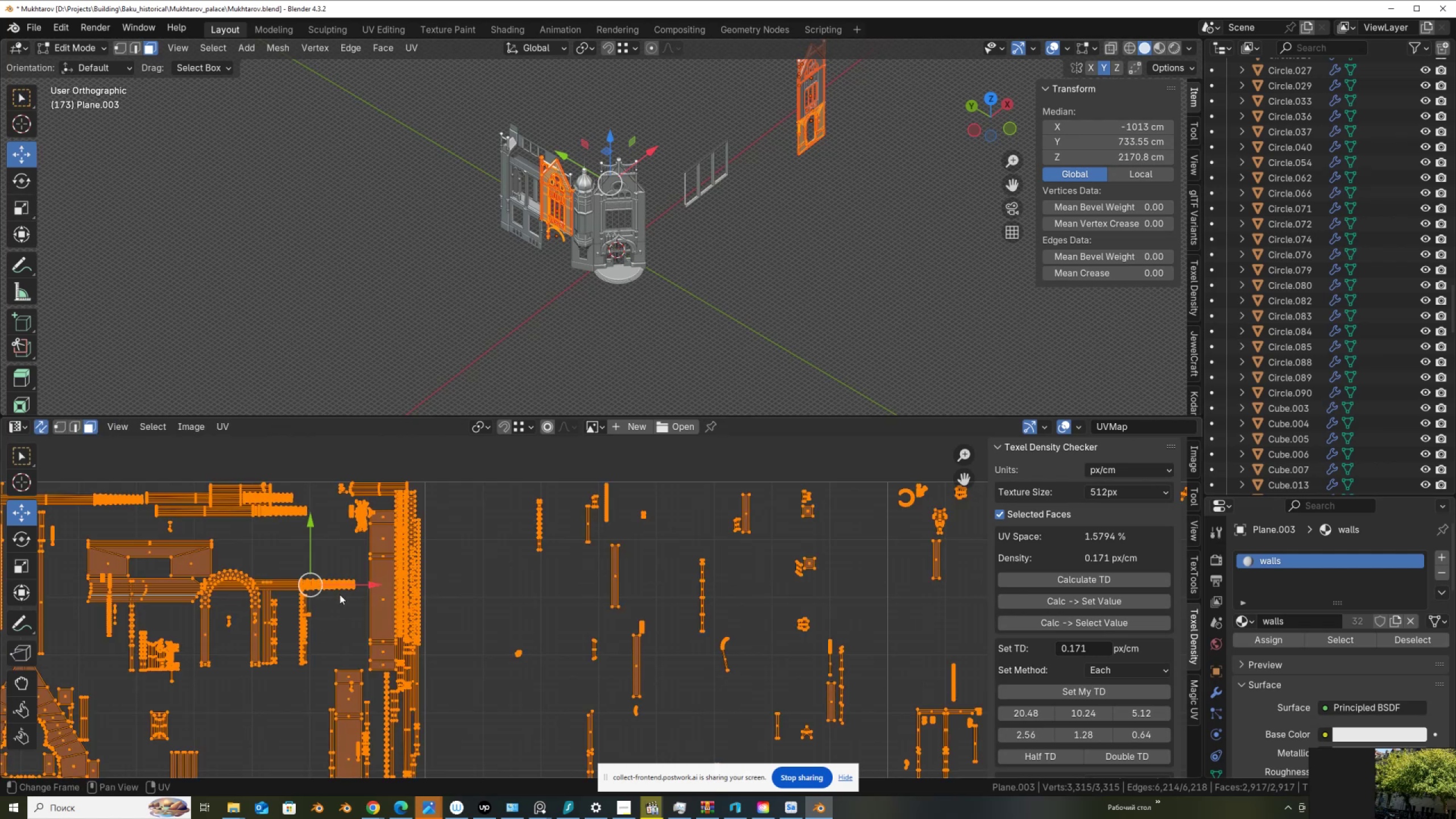 
left_click([338, 588])
 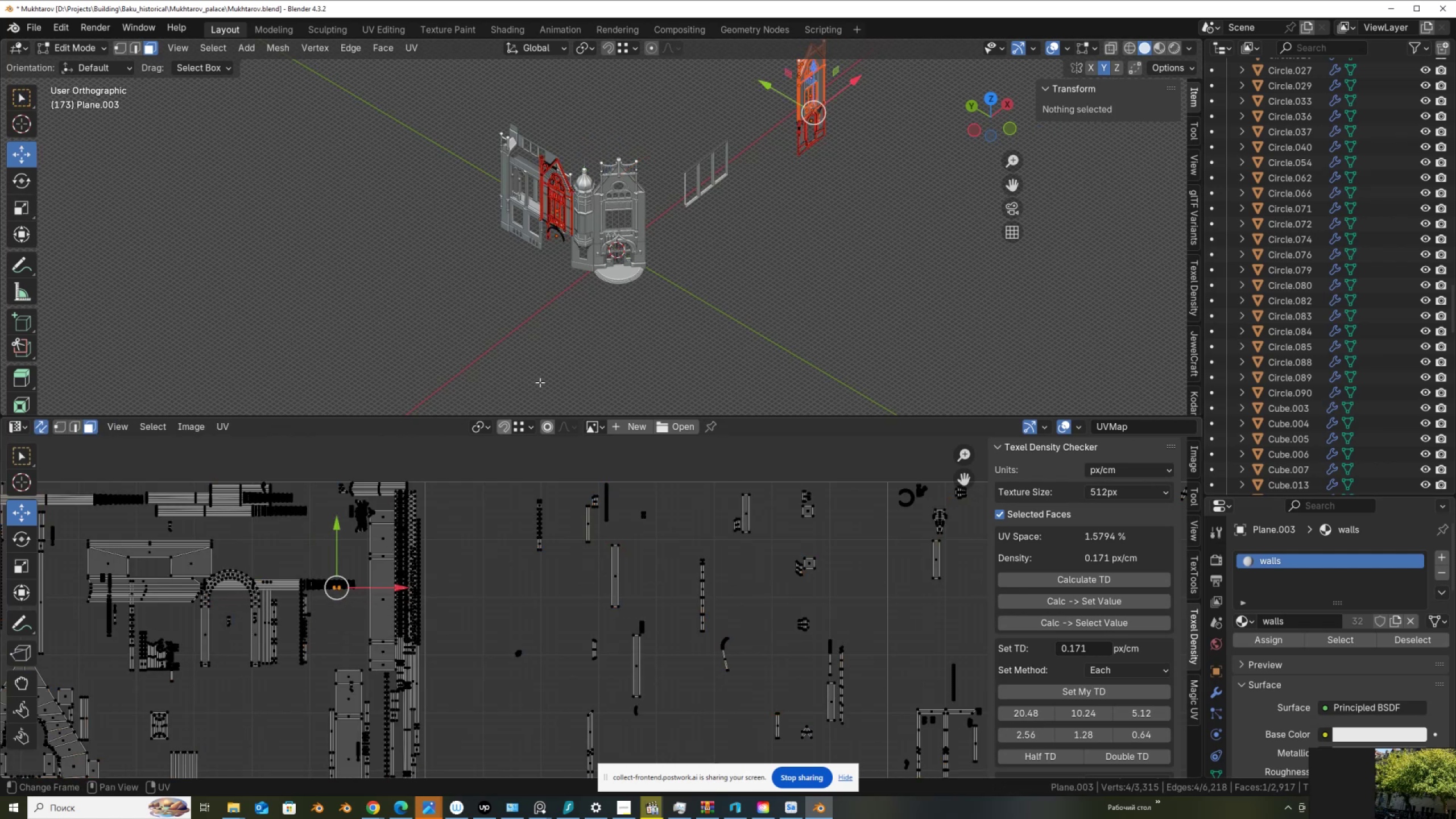 
key(NumpadDecimal)
 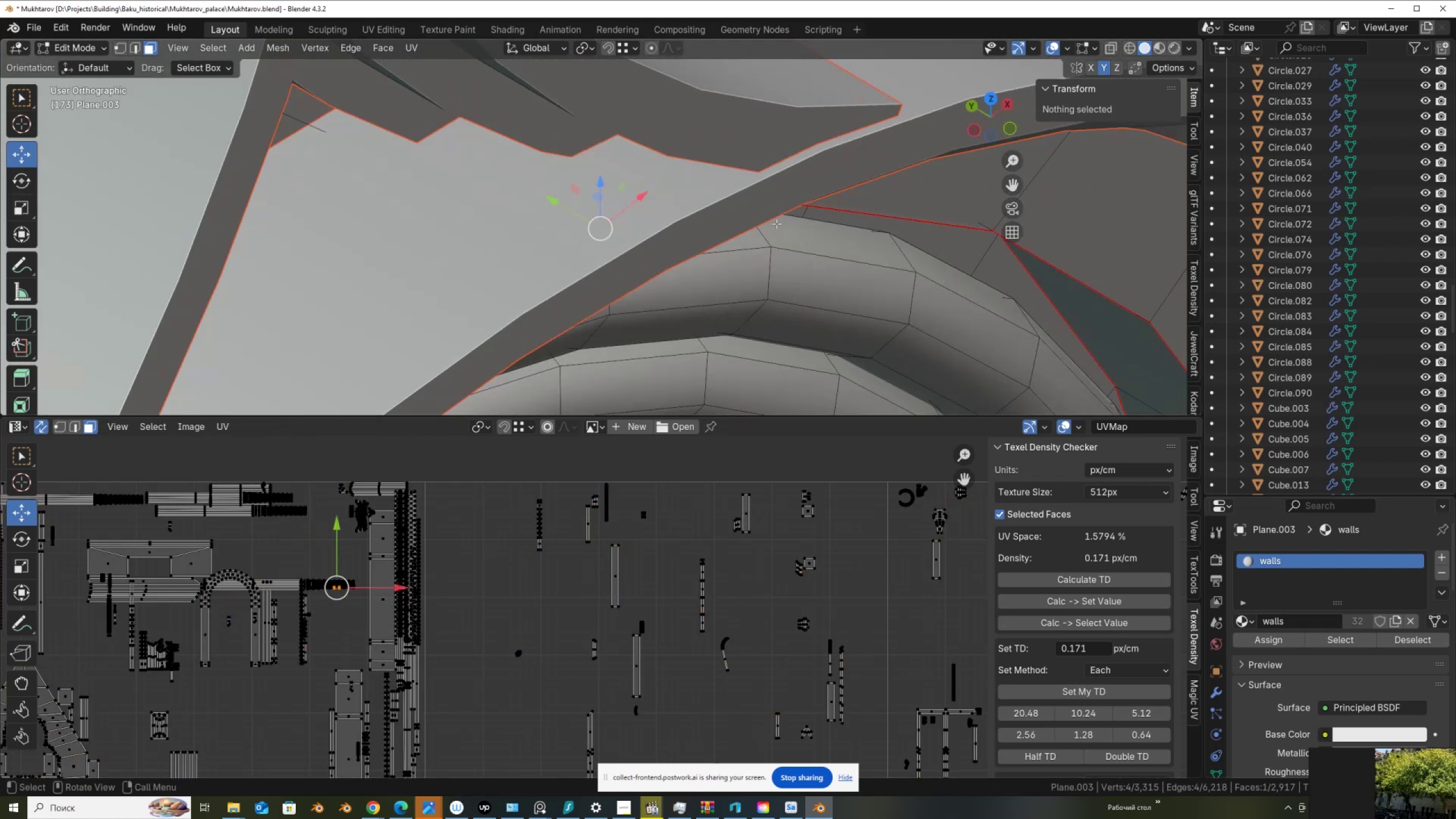 
scroll: coordinate [778, 259], scroll_direction: down, amount: 18.0
 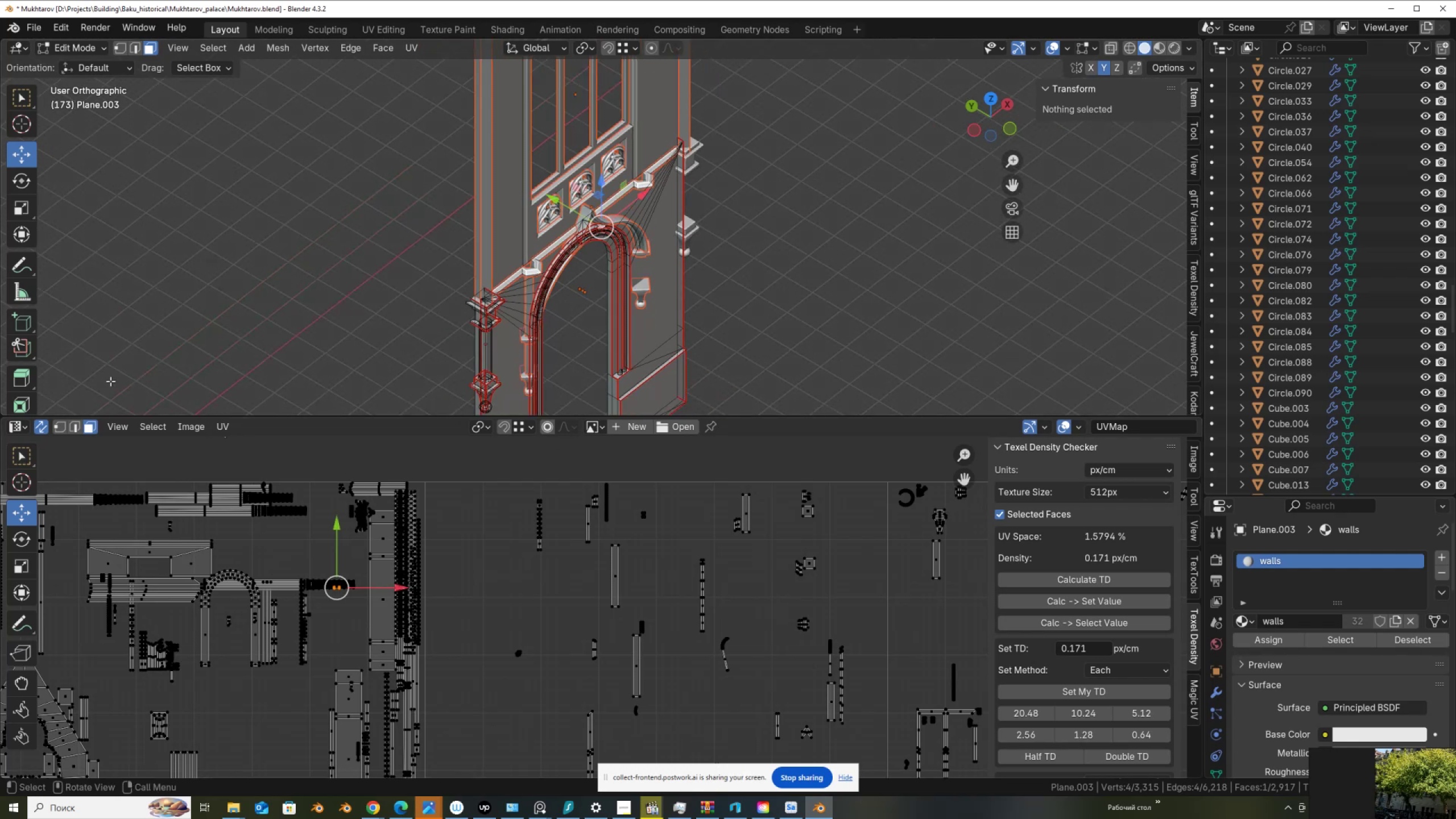 
mouse_move([88, 412])
 